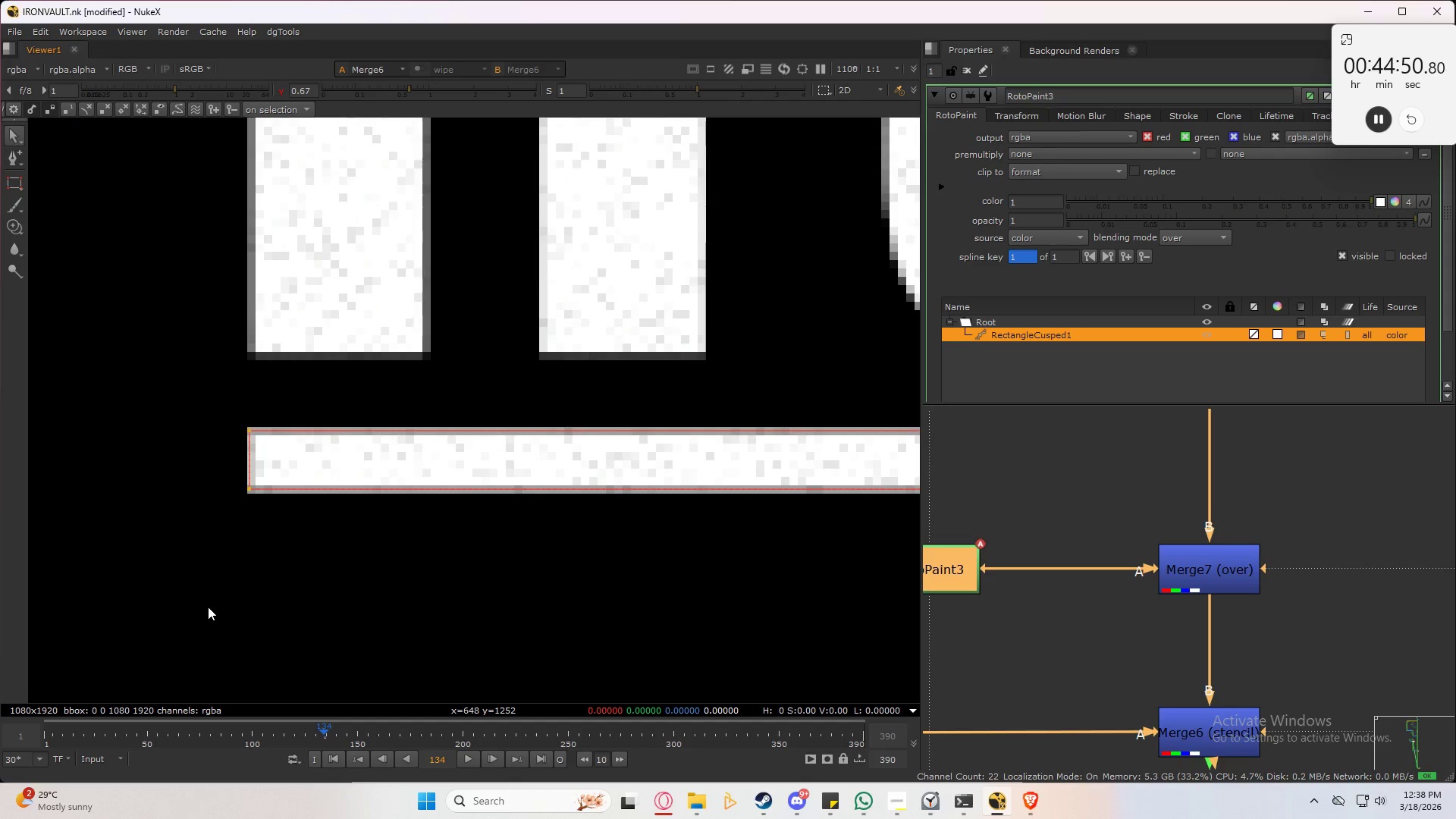 
triple_click([208, 607])
 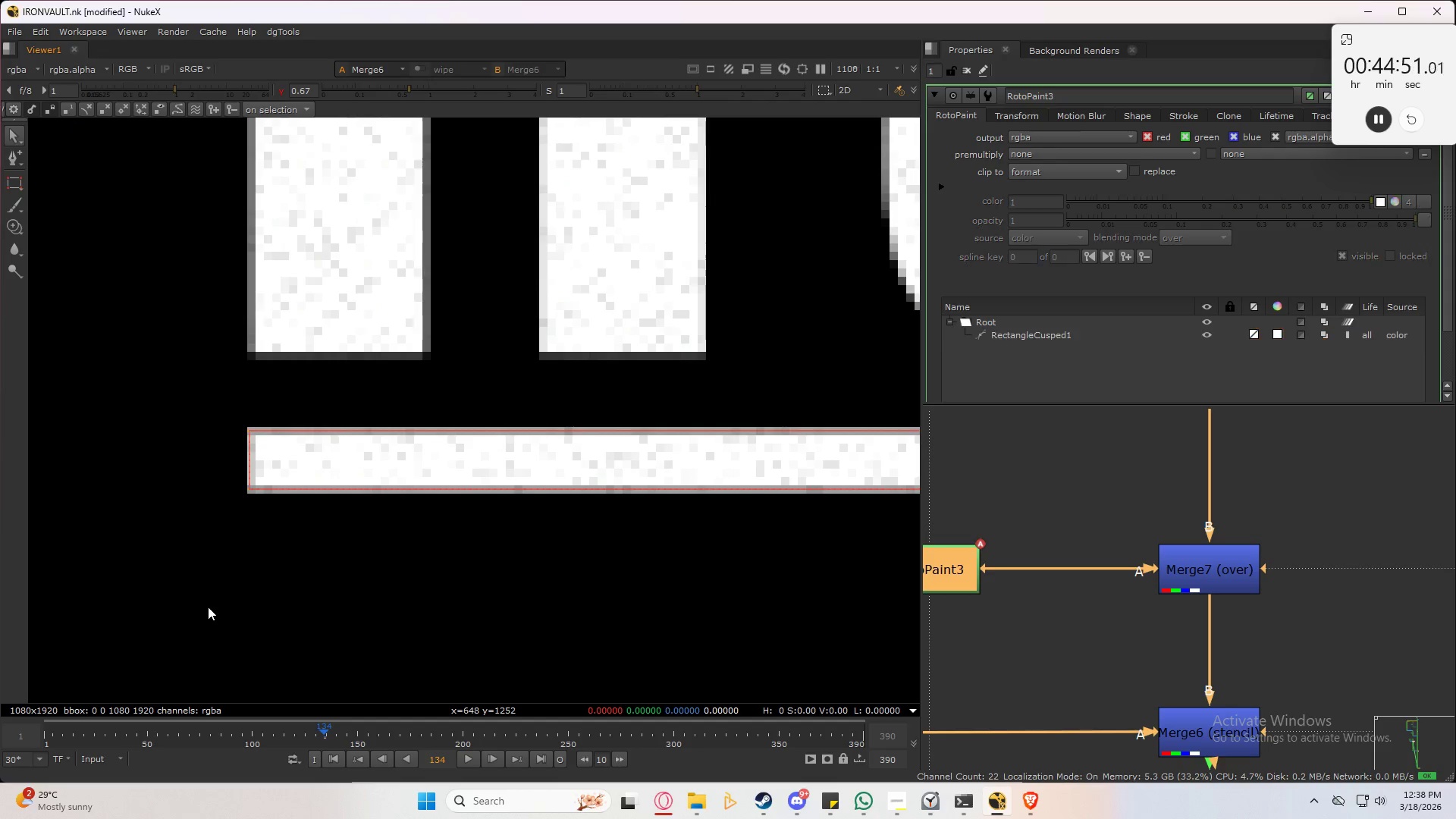 
key(Q)
 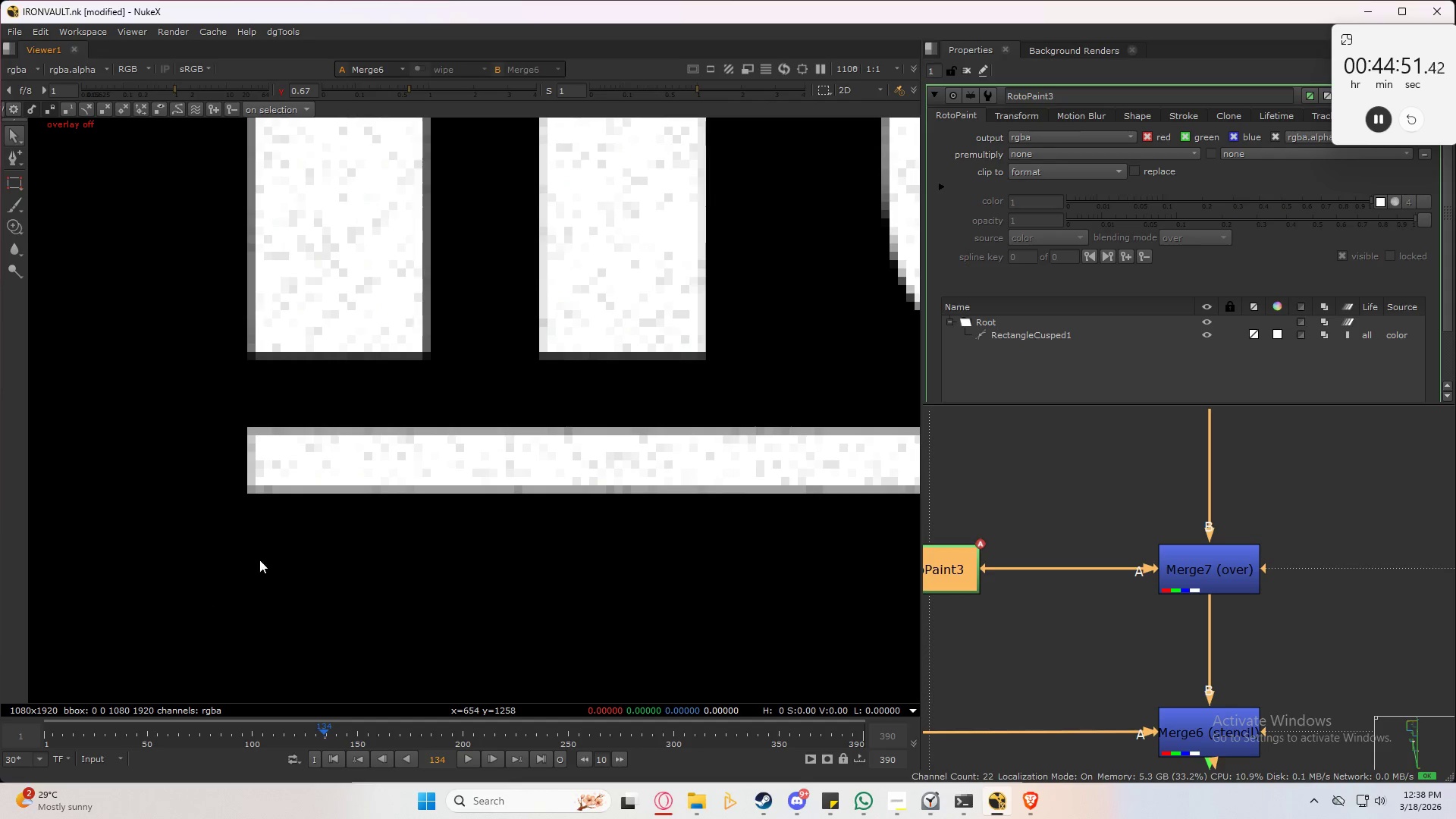 
left_click([1050, 680])
 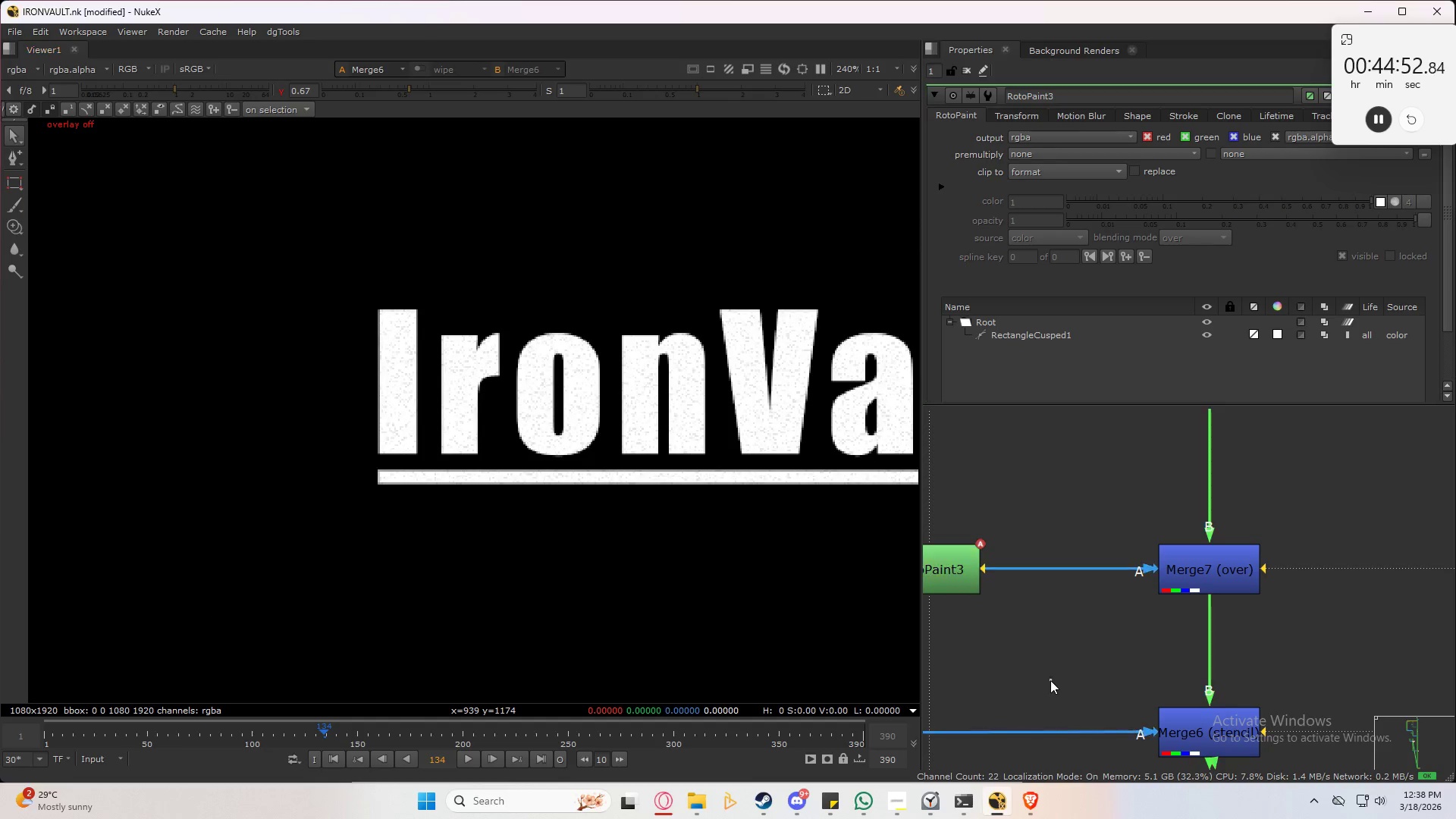 
scroll: coordinate [458, 491], scroll_direction: down, amount: 9.0
 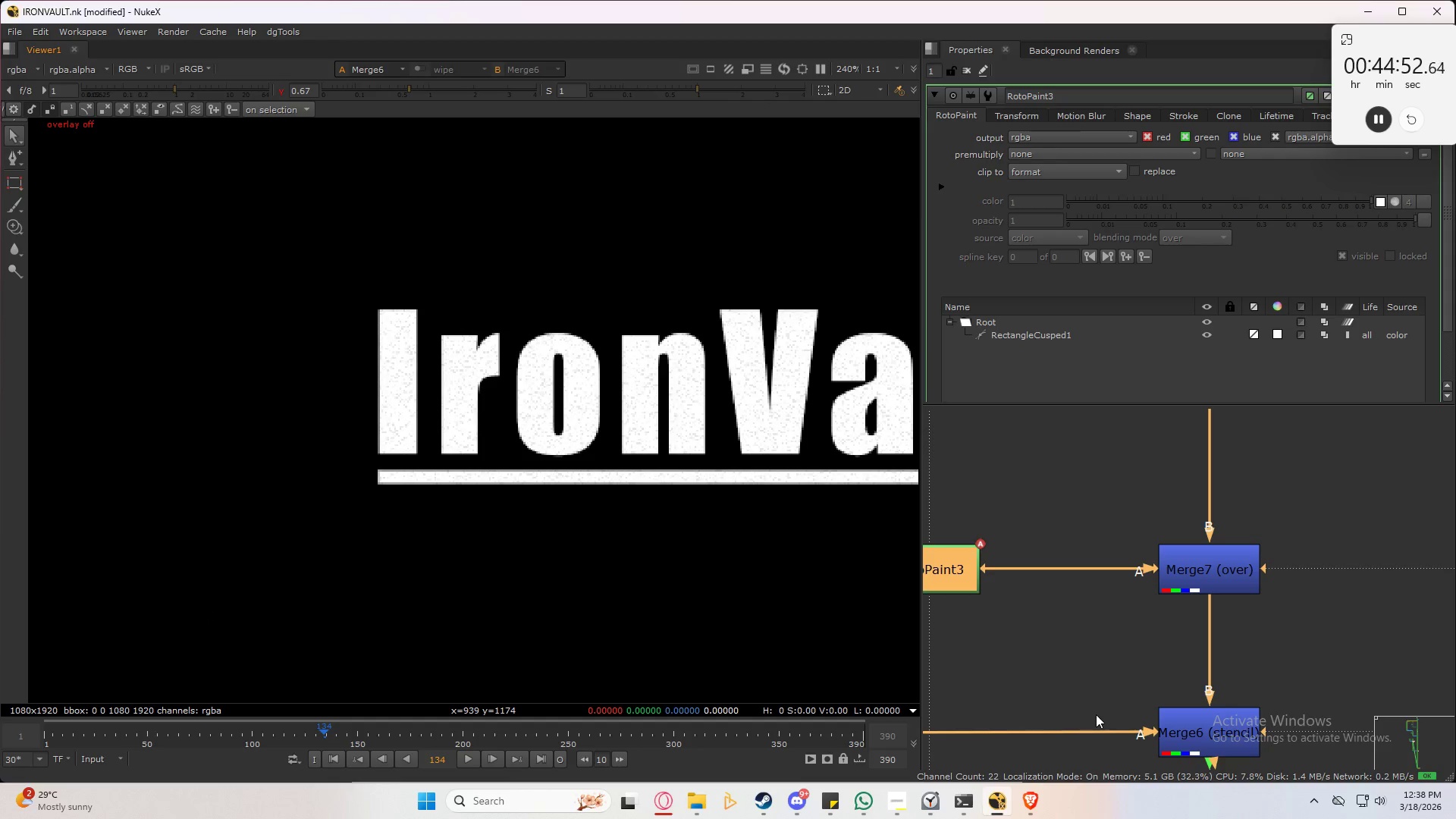 
key(2)
 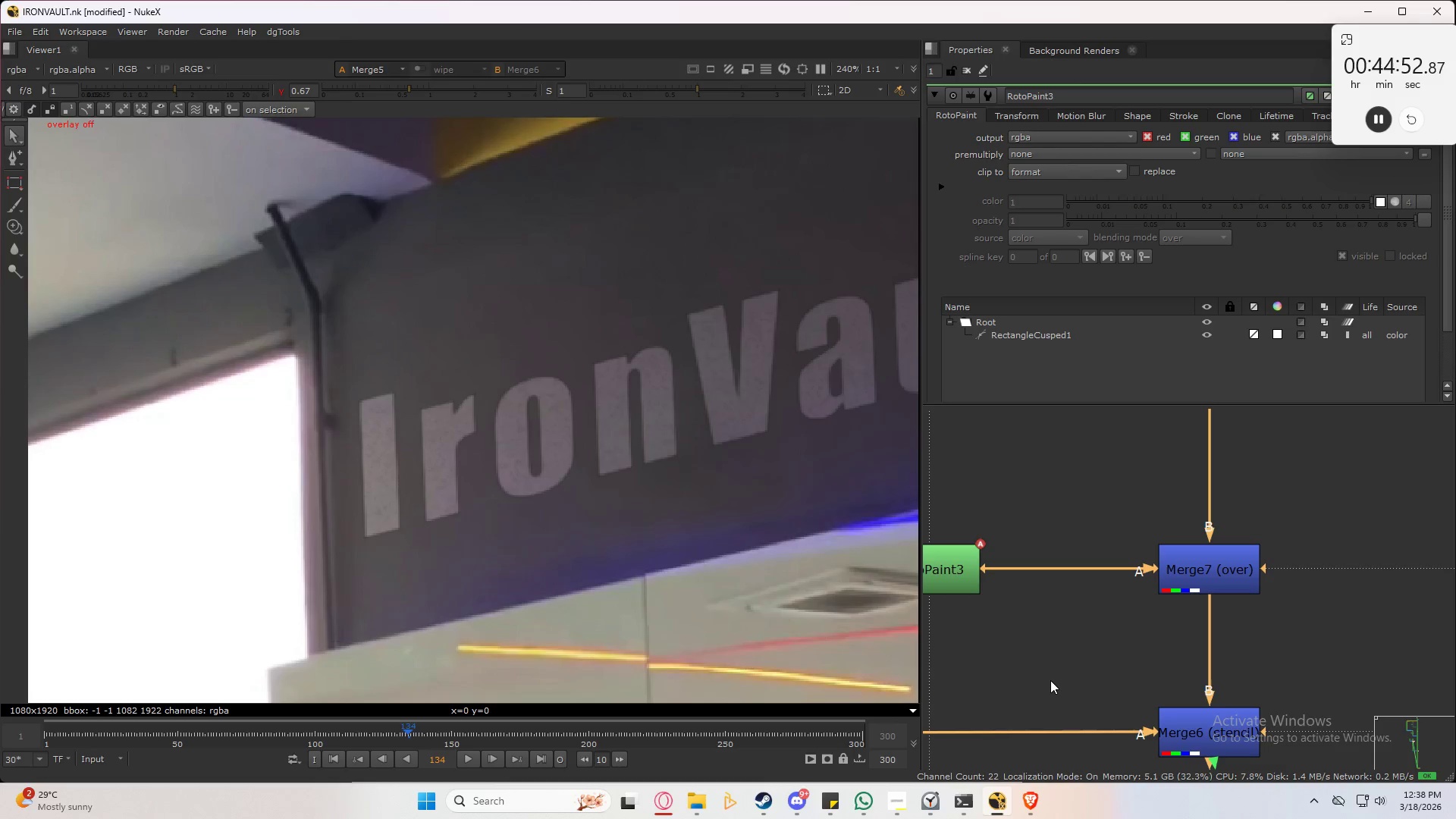 
double_click([1050, 680])
 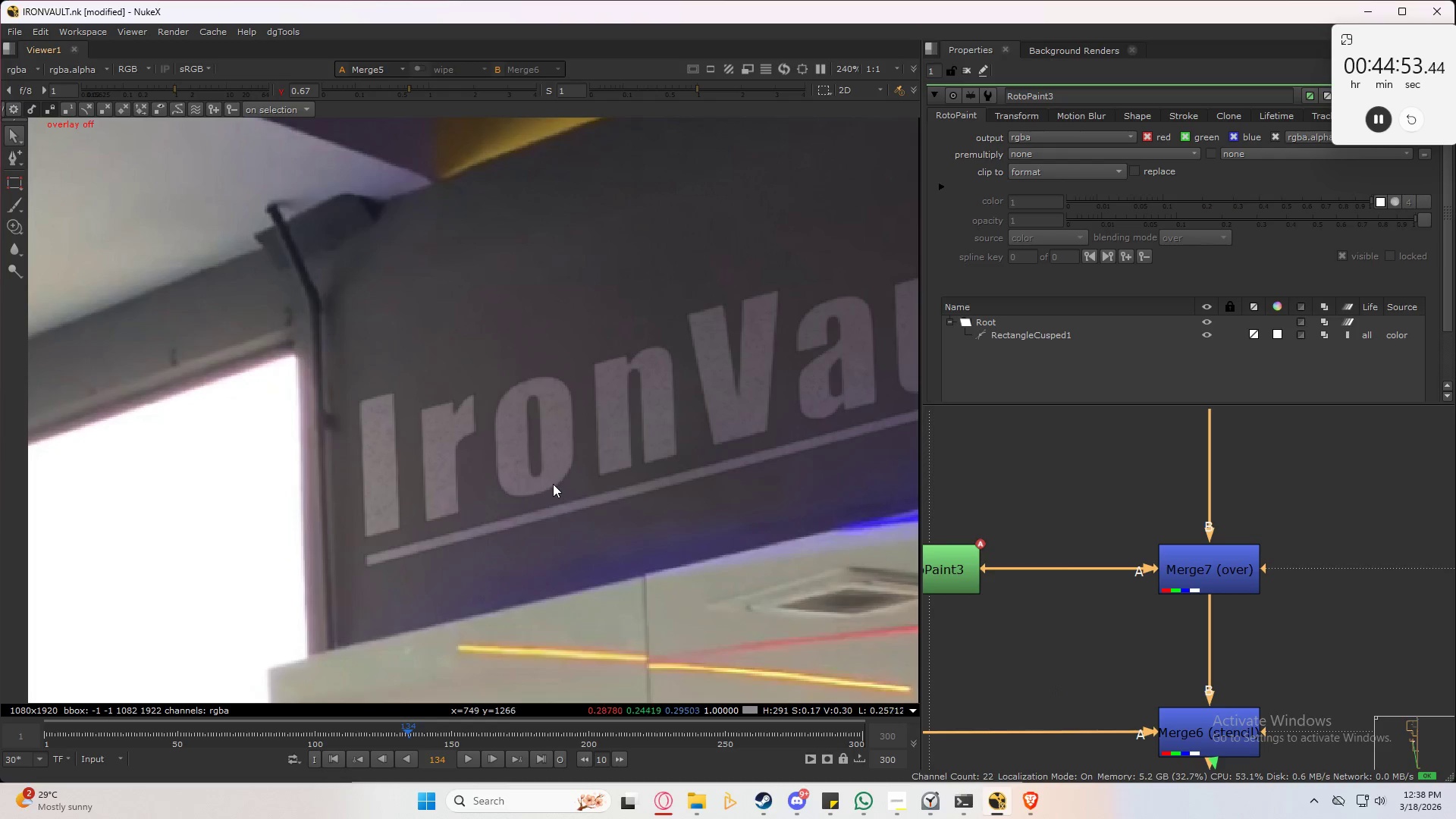 
scroll: coordinate [541, 496], scroll_direction: down, amount: 4.0
 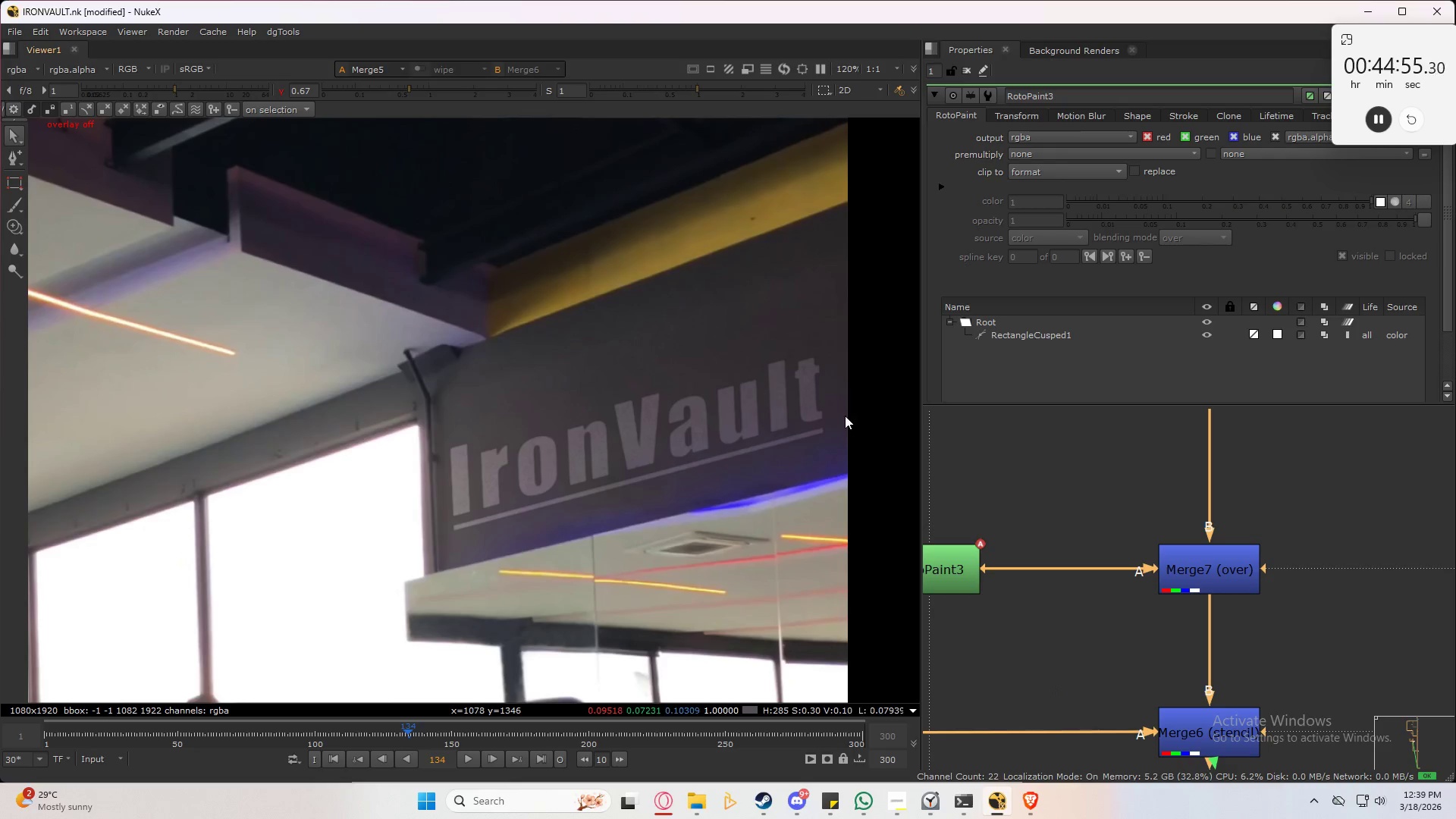 
scroll: coordinate [834, 425], scroll_direction: up, amount: 10.0
 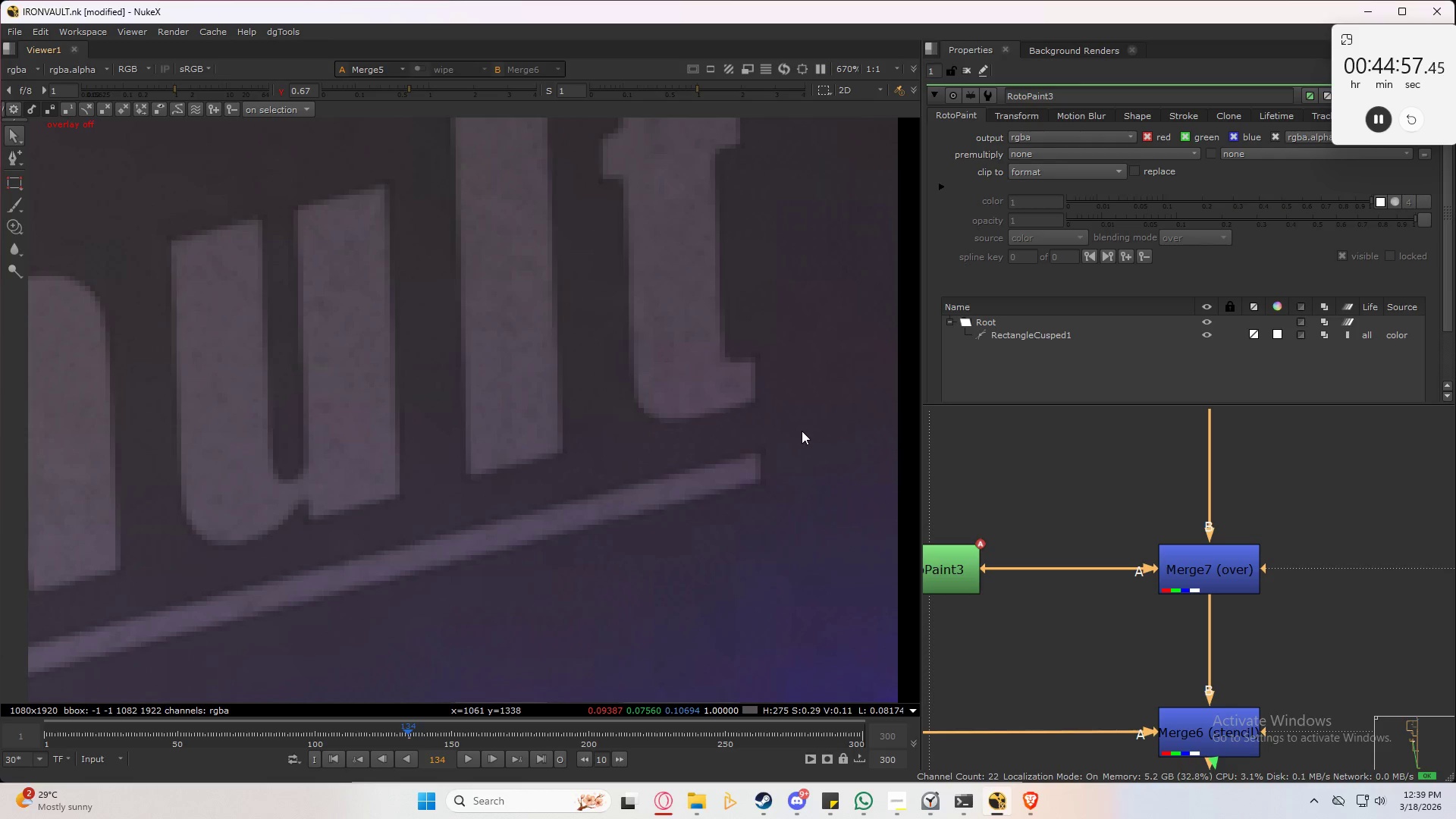 
scroll: coordinate [800, 431], scroll_direction: down, amount: 7.0
 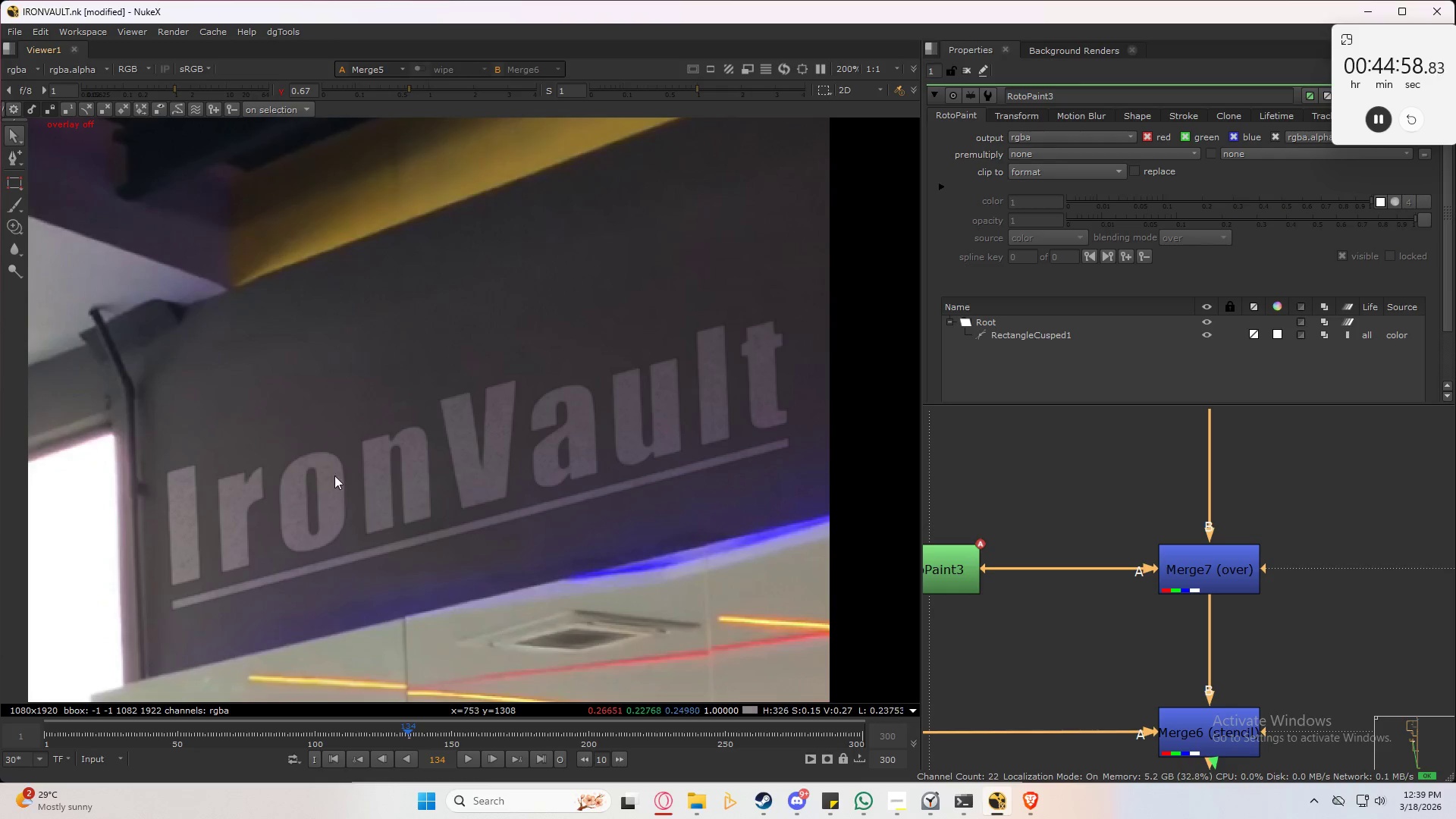 
scroll: coordinate [440, 454], scroll_direction: up, amount: 8.0
 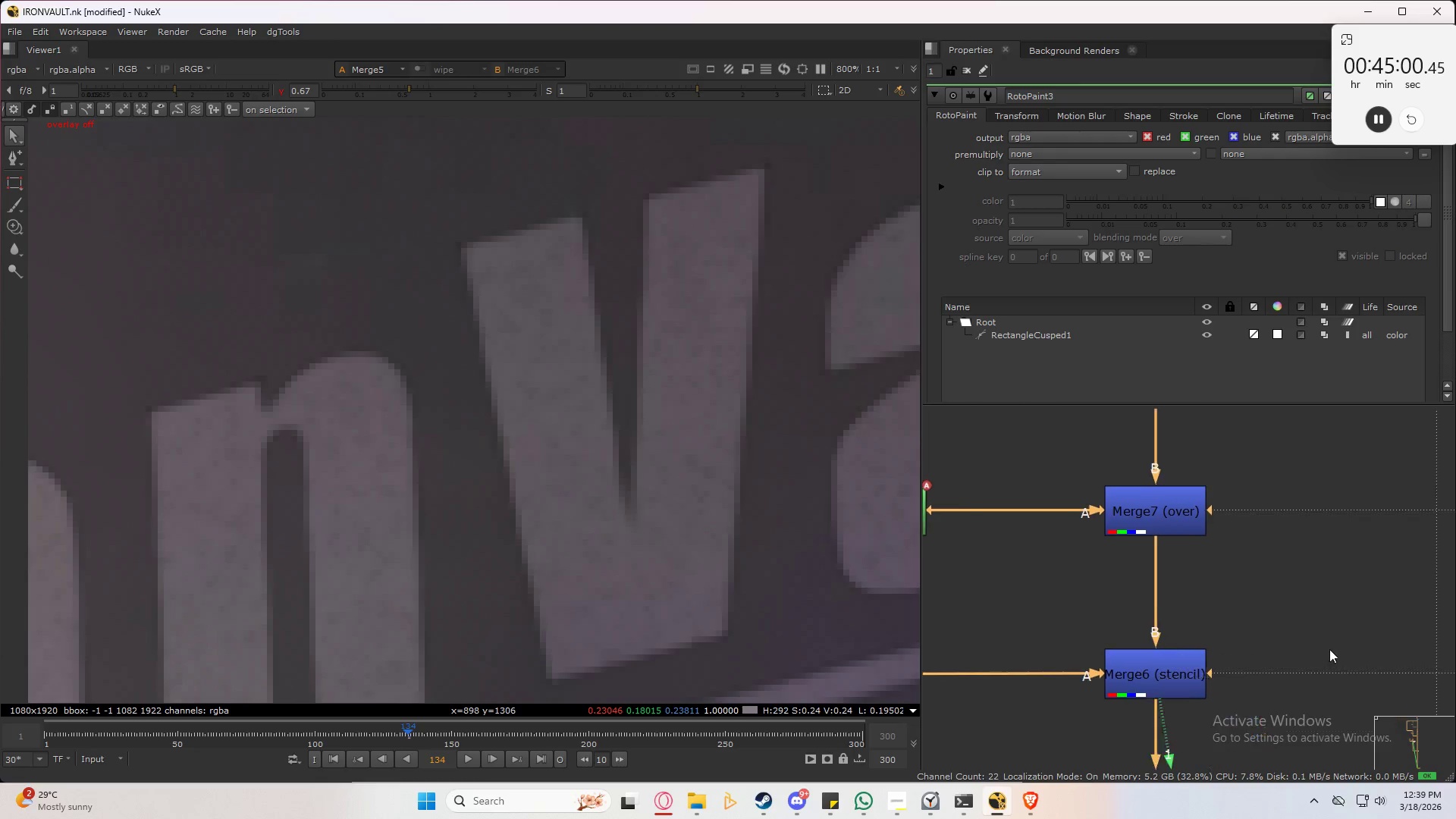 
scroll: coordinate [1285, 642], scroll_direction: down, amount: 6.0
 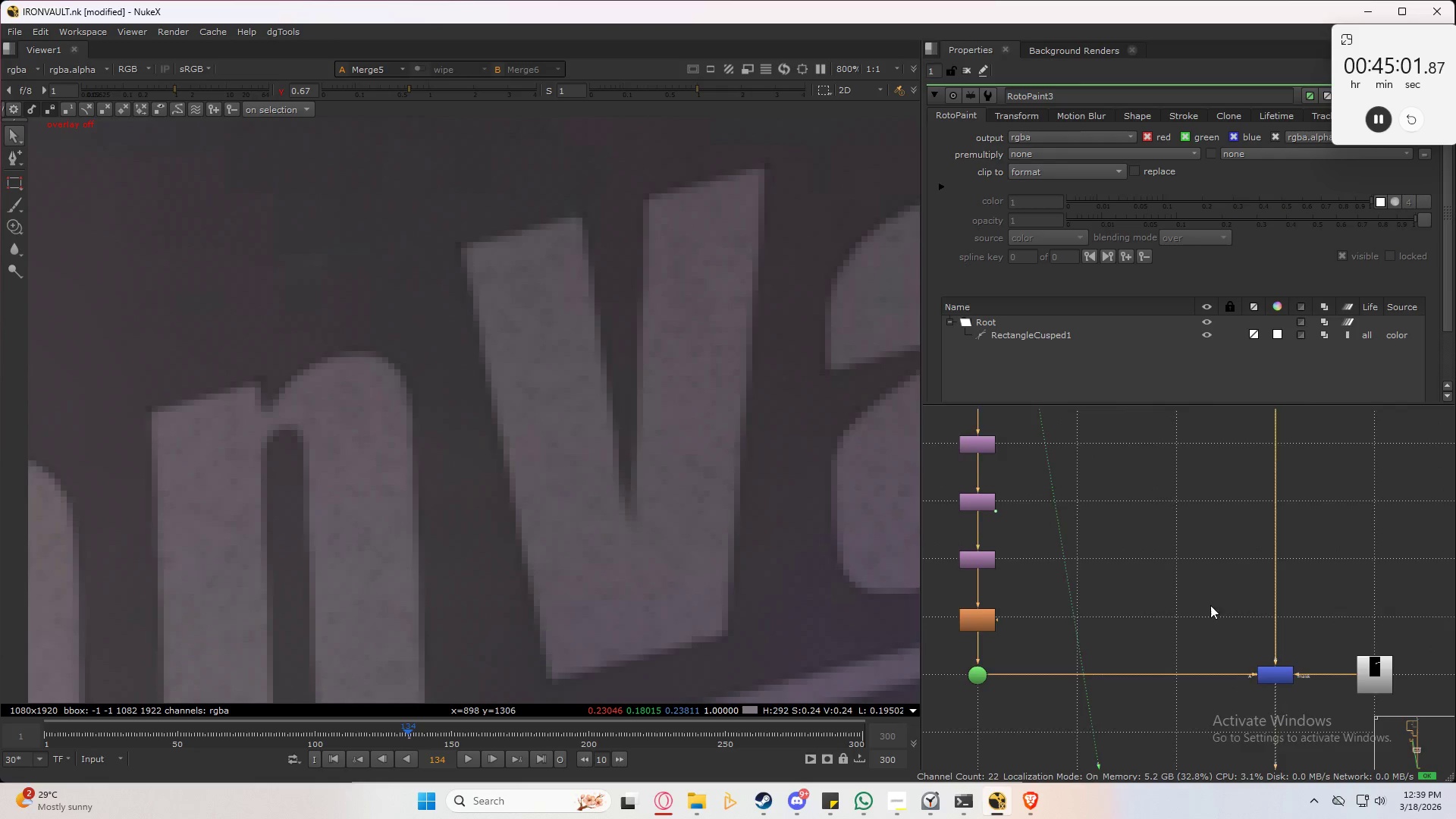 
scroll: coordinate [1323, 548], scroll_direction: up, amount: 2.0
 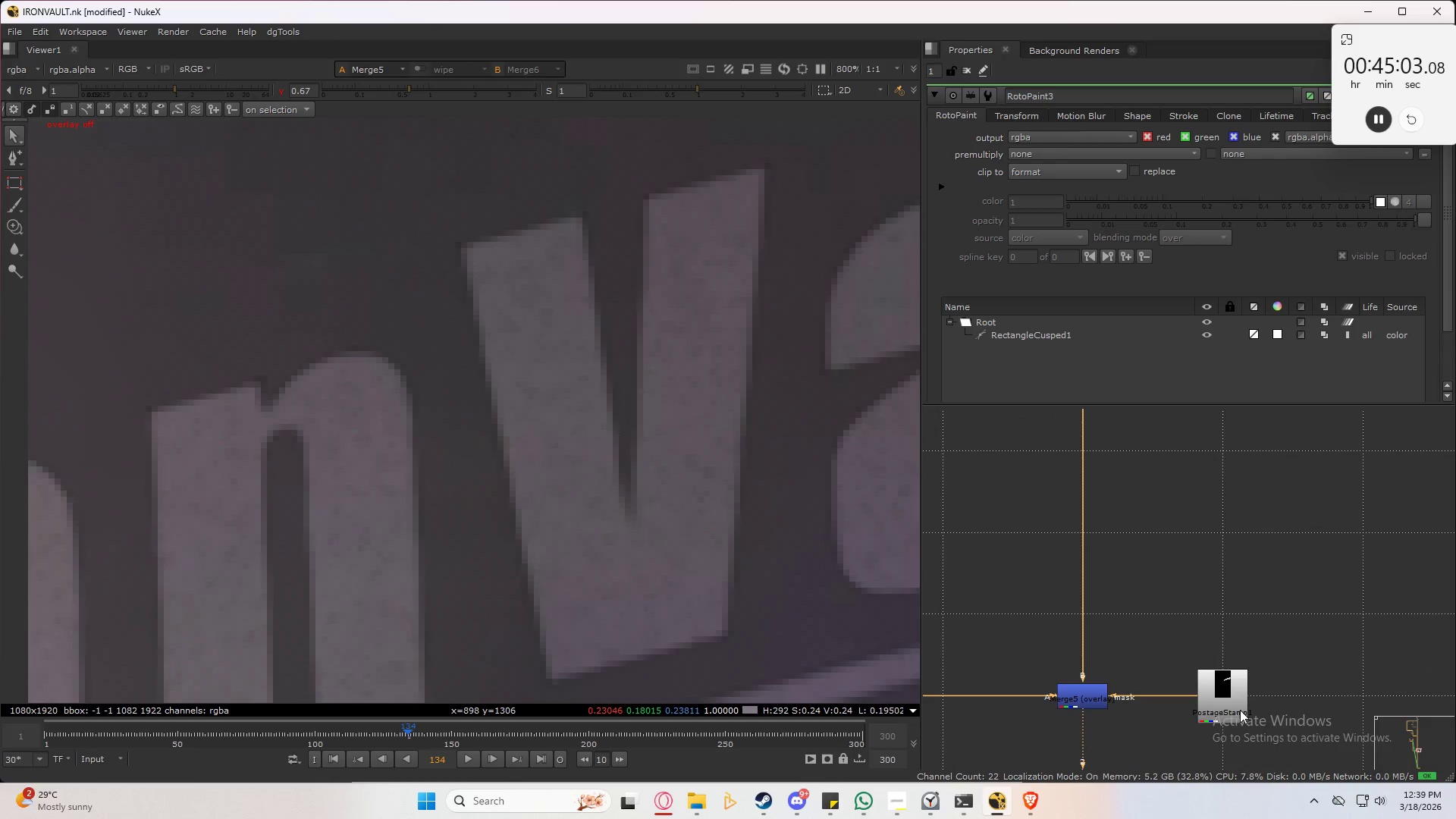 
left_click_drag(start_coordinate=[1220, 695], to_coordinate=[1222, 613])
 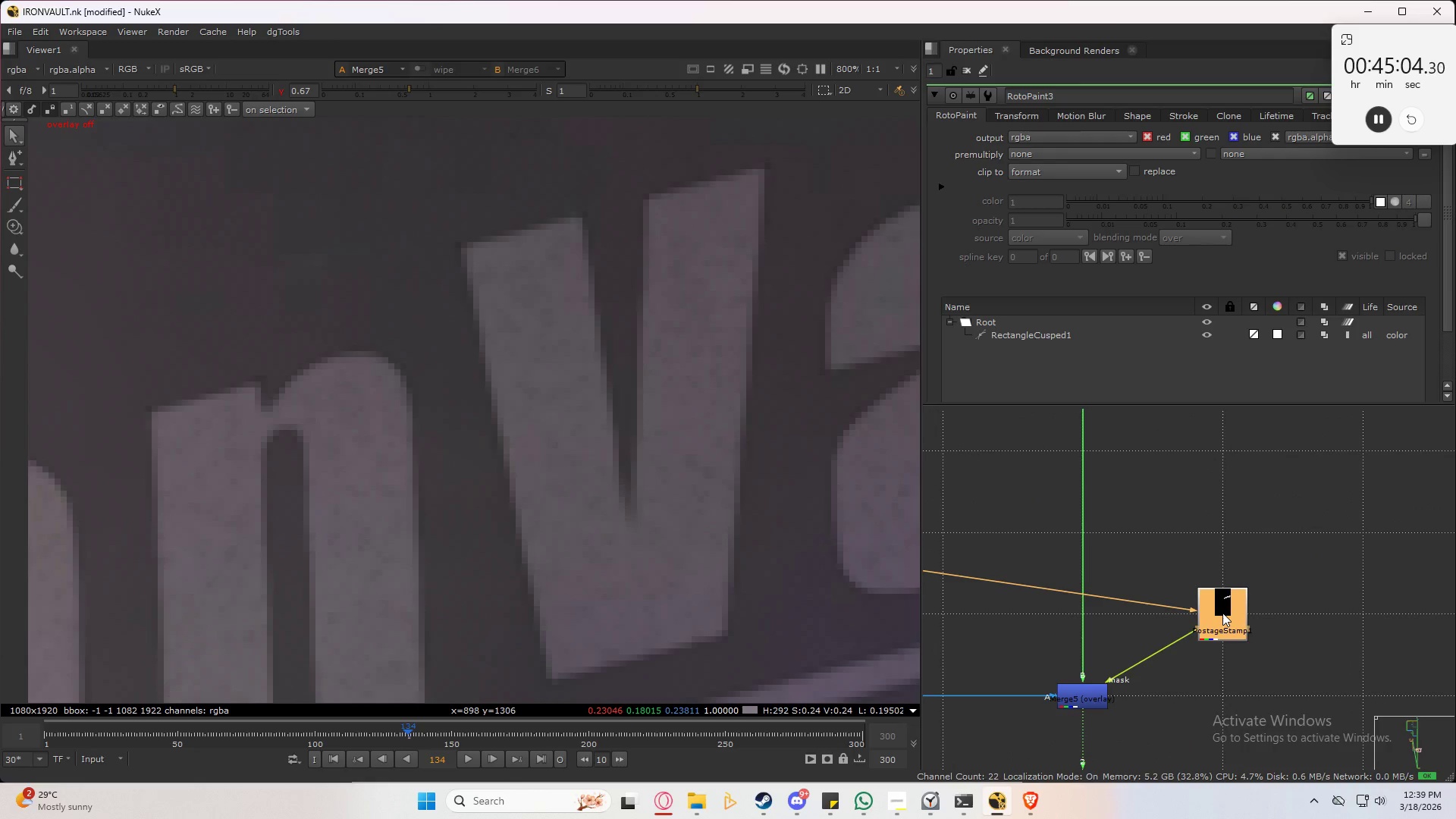 
left_click([1222, 613])
 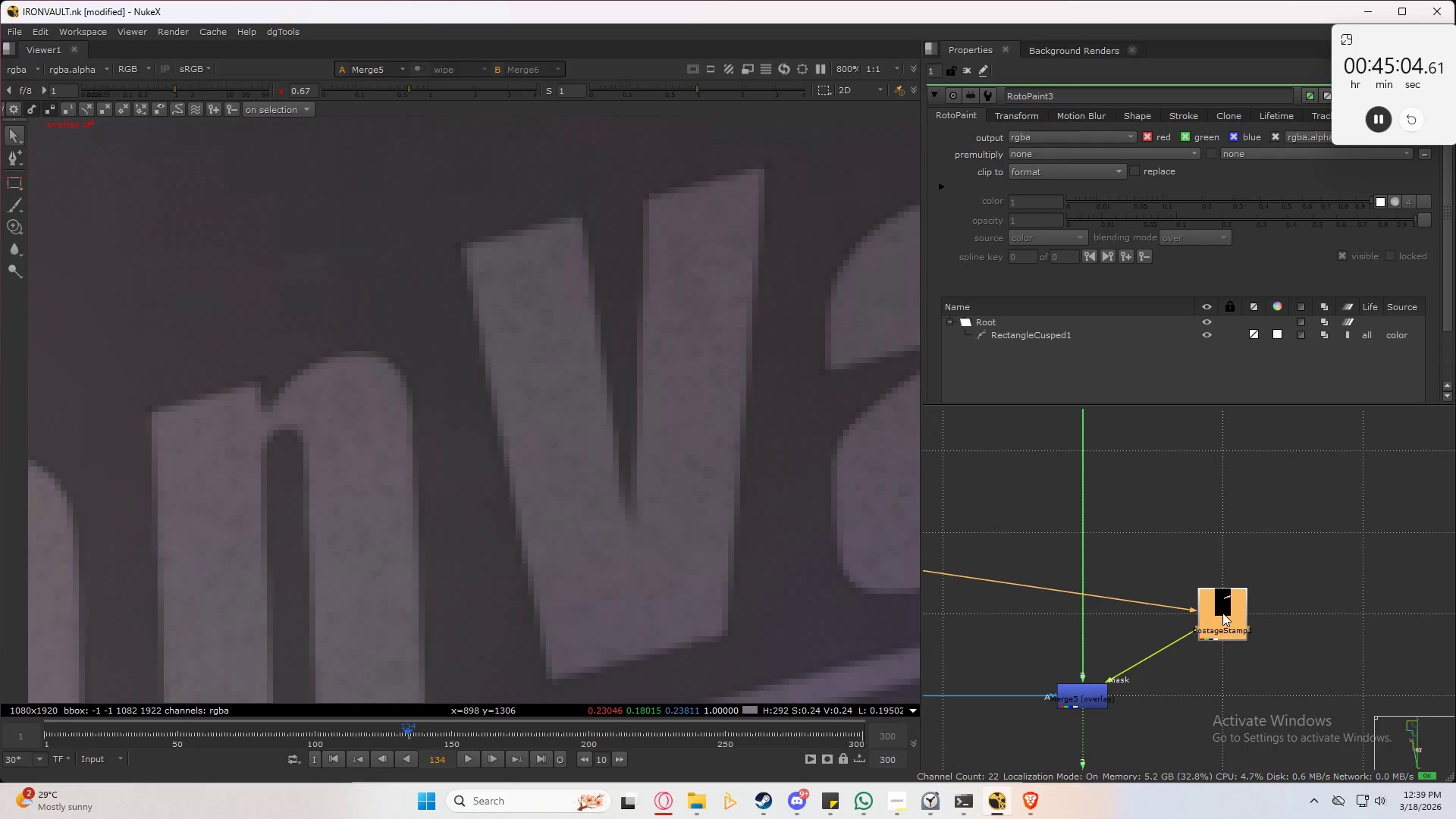 
key(Tab)
type(ed)
 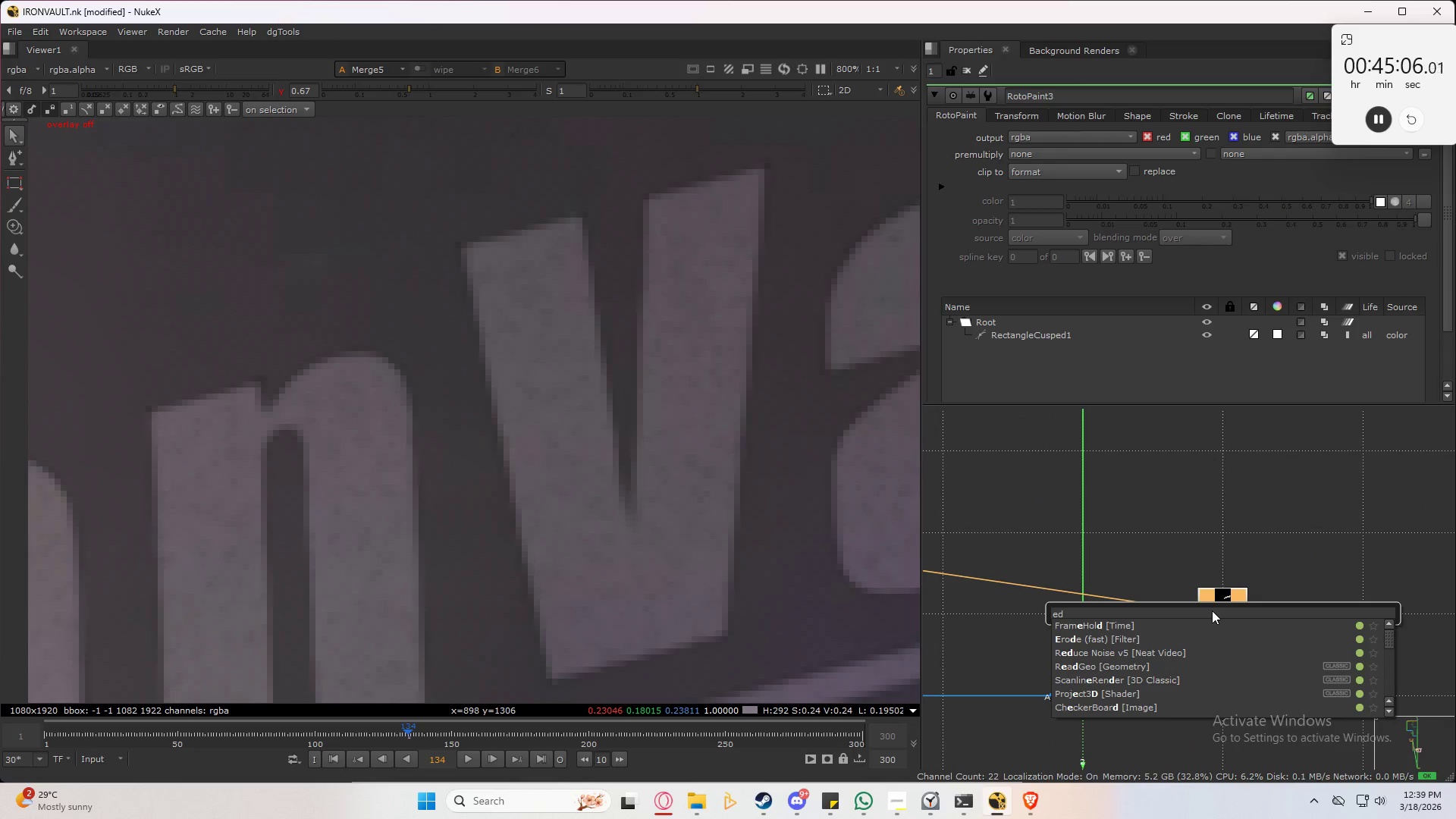 
type(ge)
 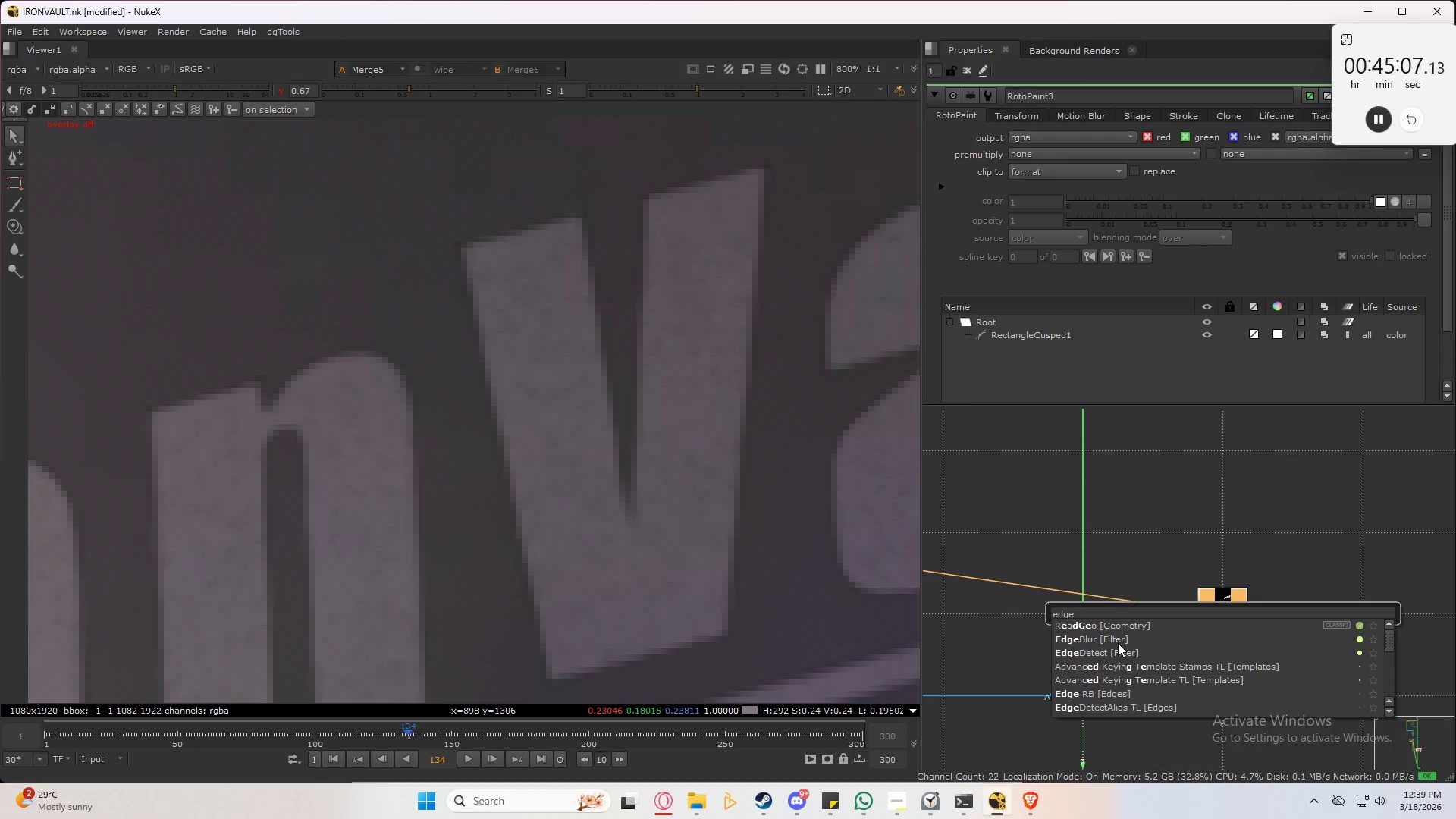 
key(Control+A)
 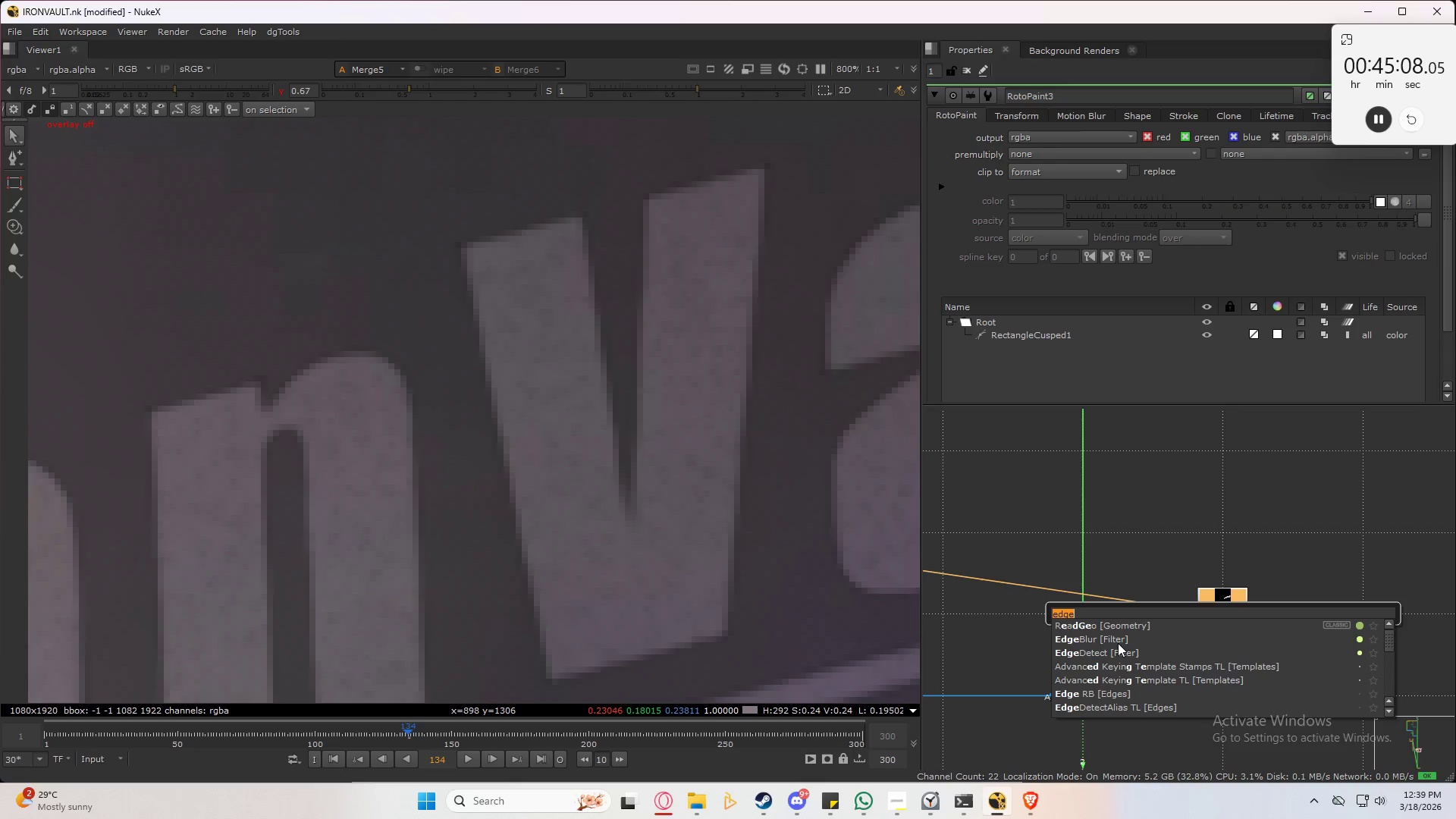 
type(kil)
 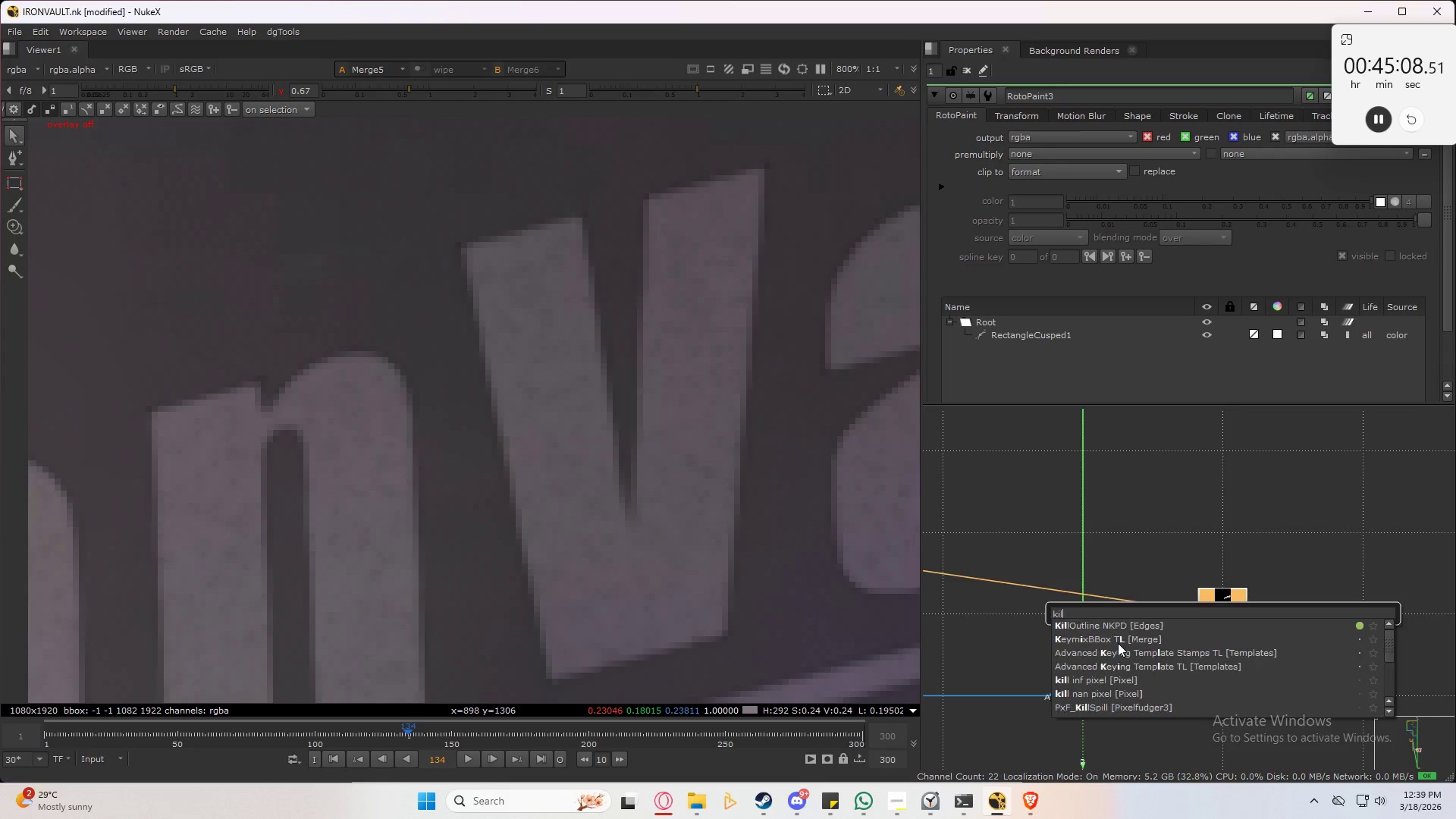 
key(L)
 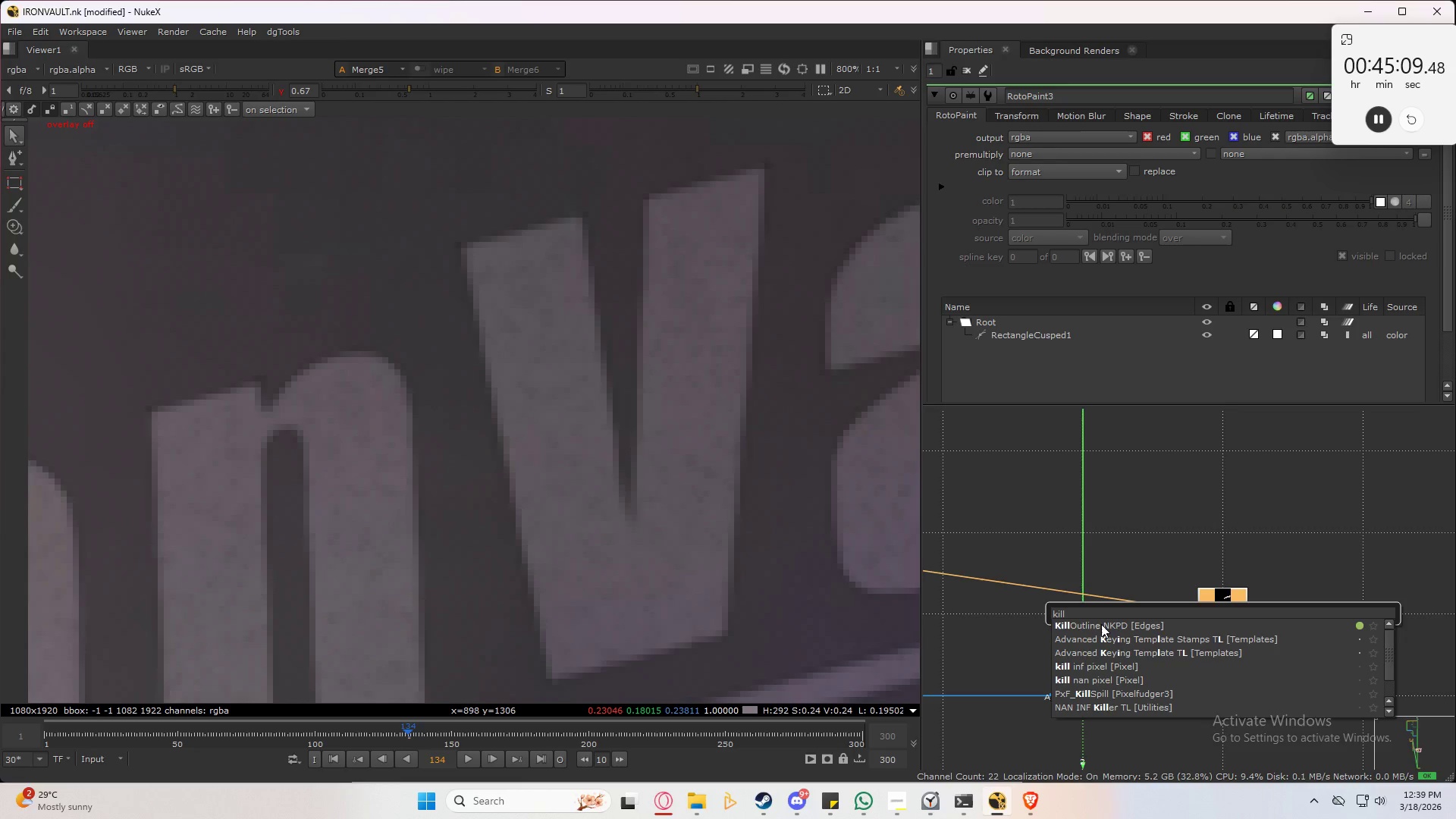 
left_click([1101, 624])
 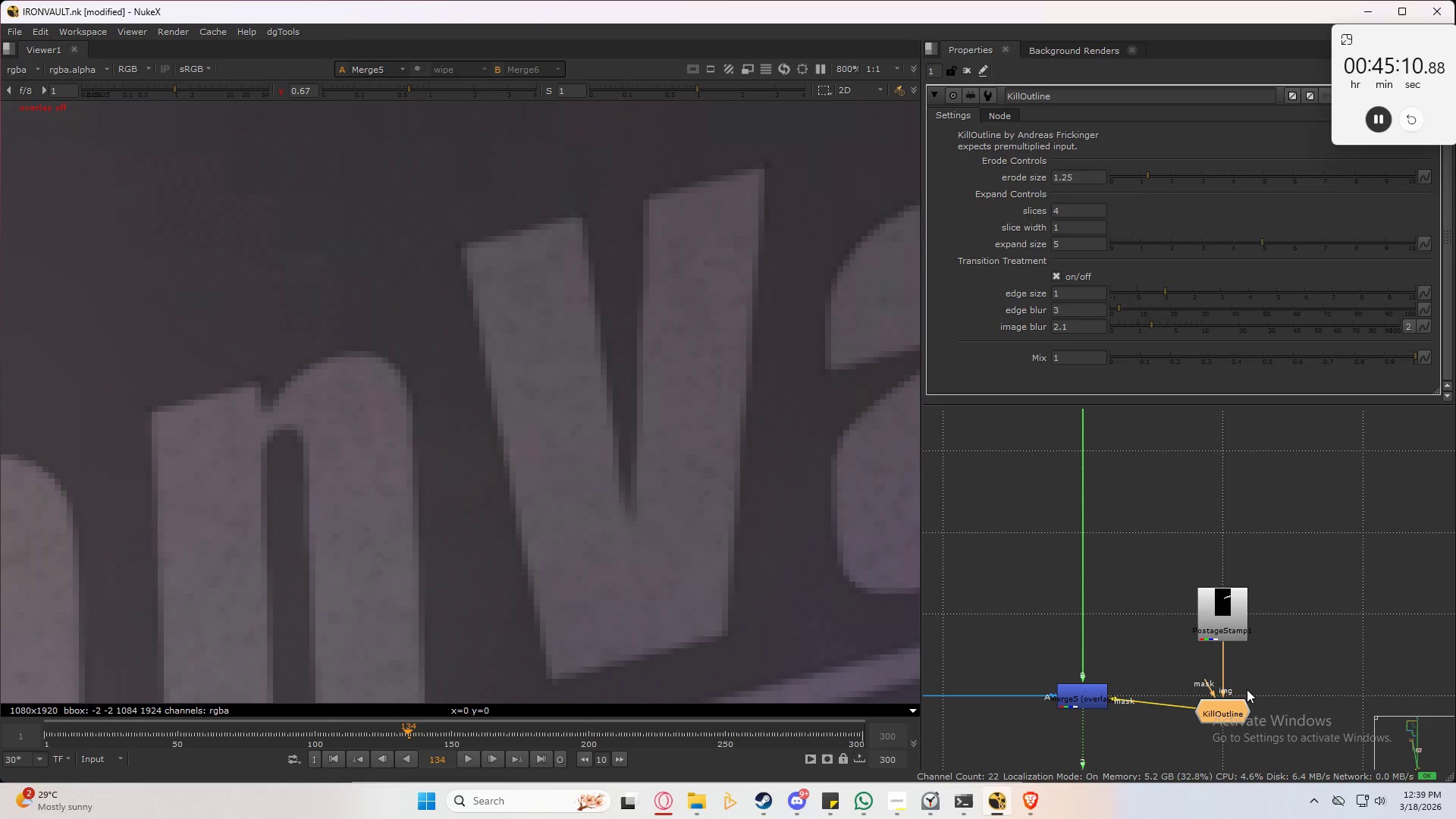 
left_click_drag(start_coordinate=[1237, 711], to_coordinate=[1235, 695])
 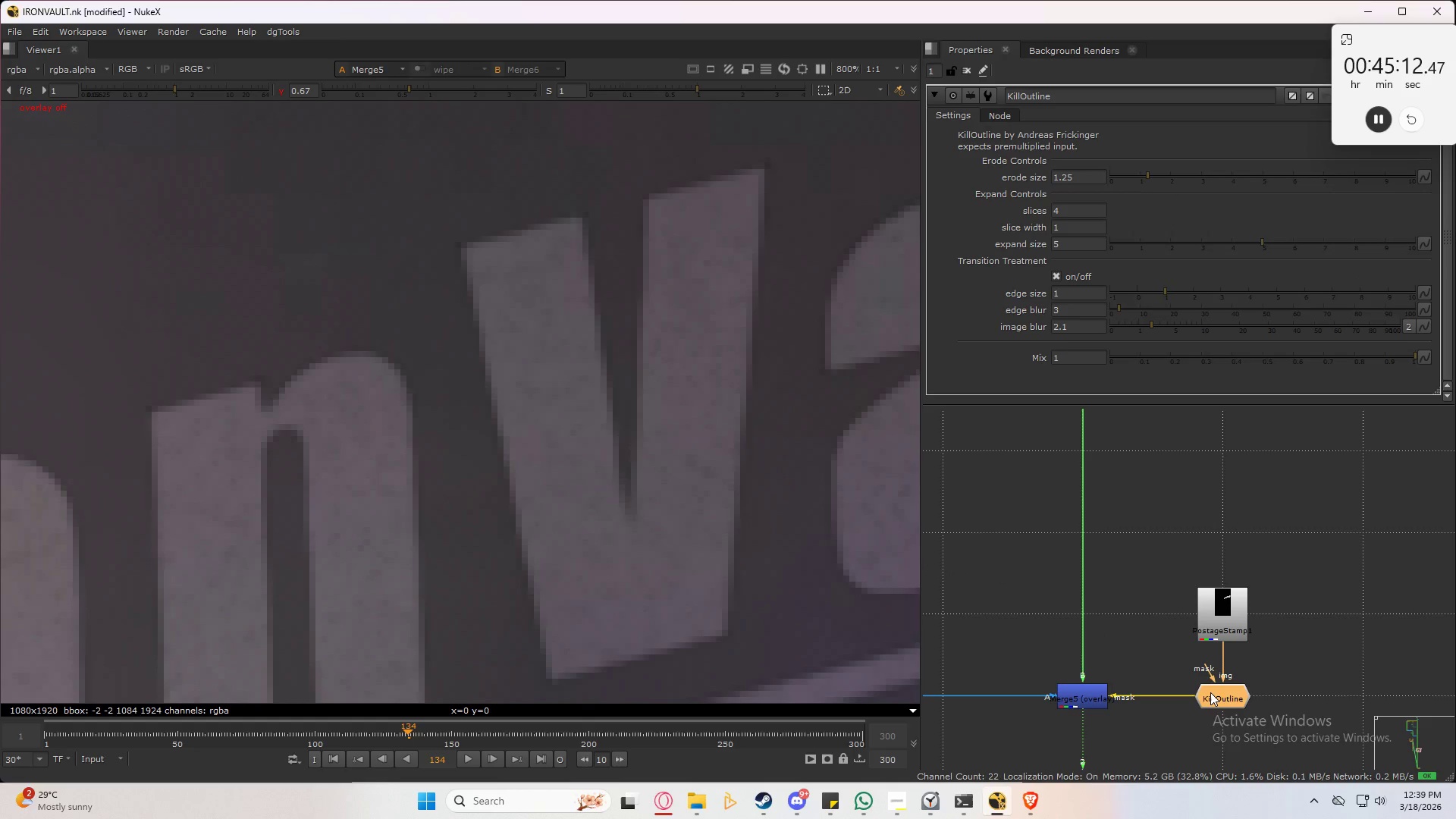 
left_click([1210, 692])
 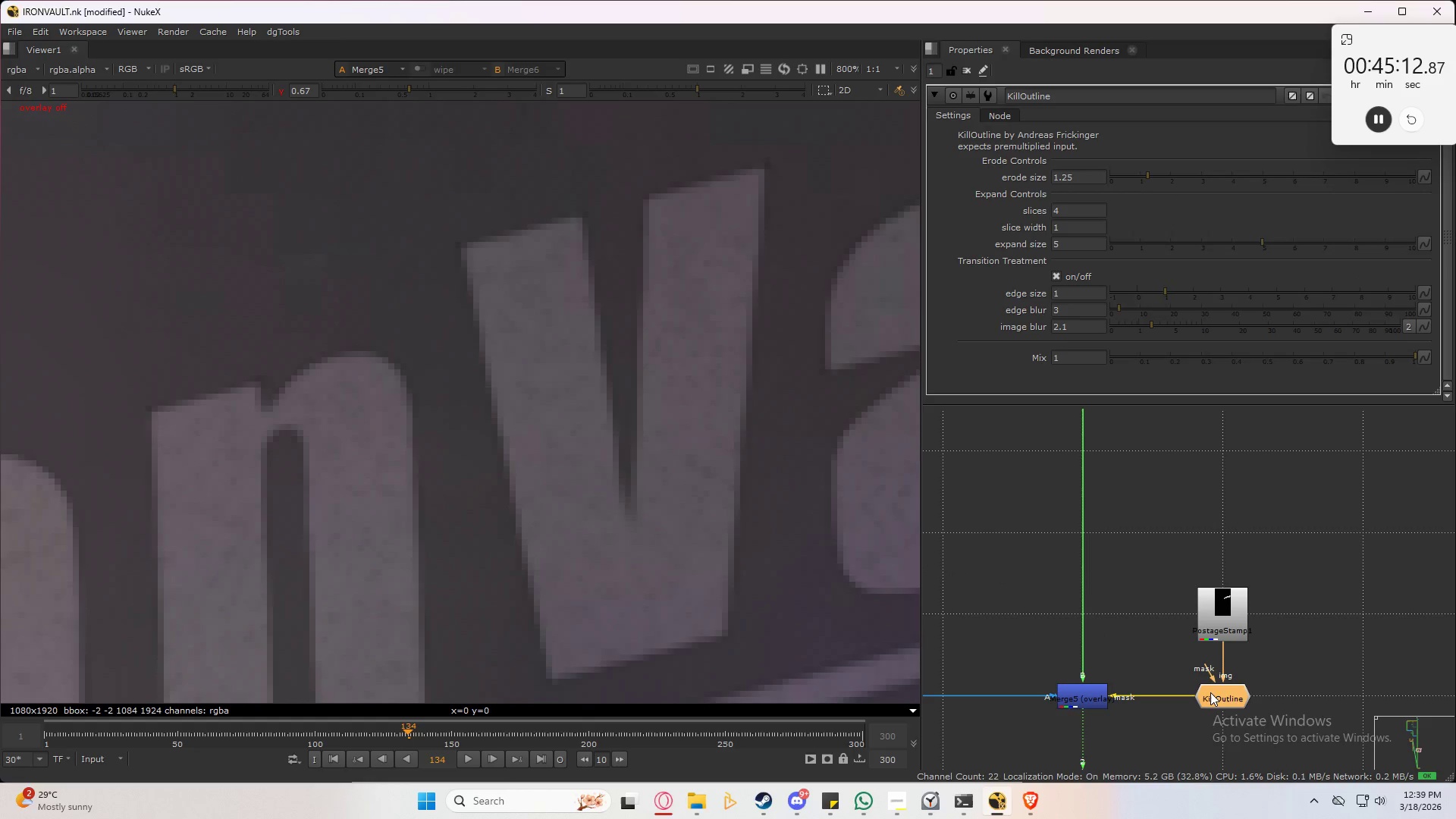 
type(dddd)
 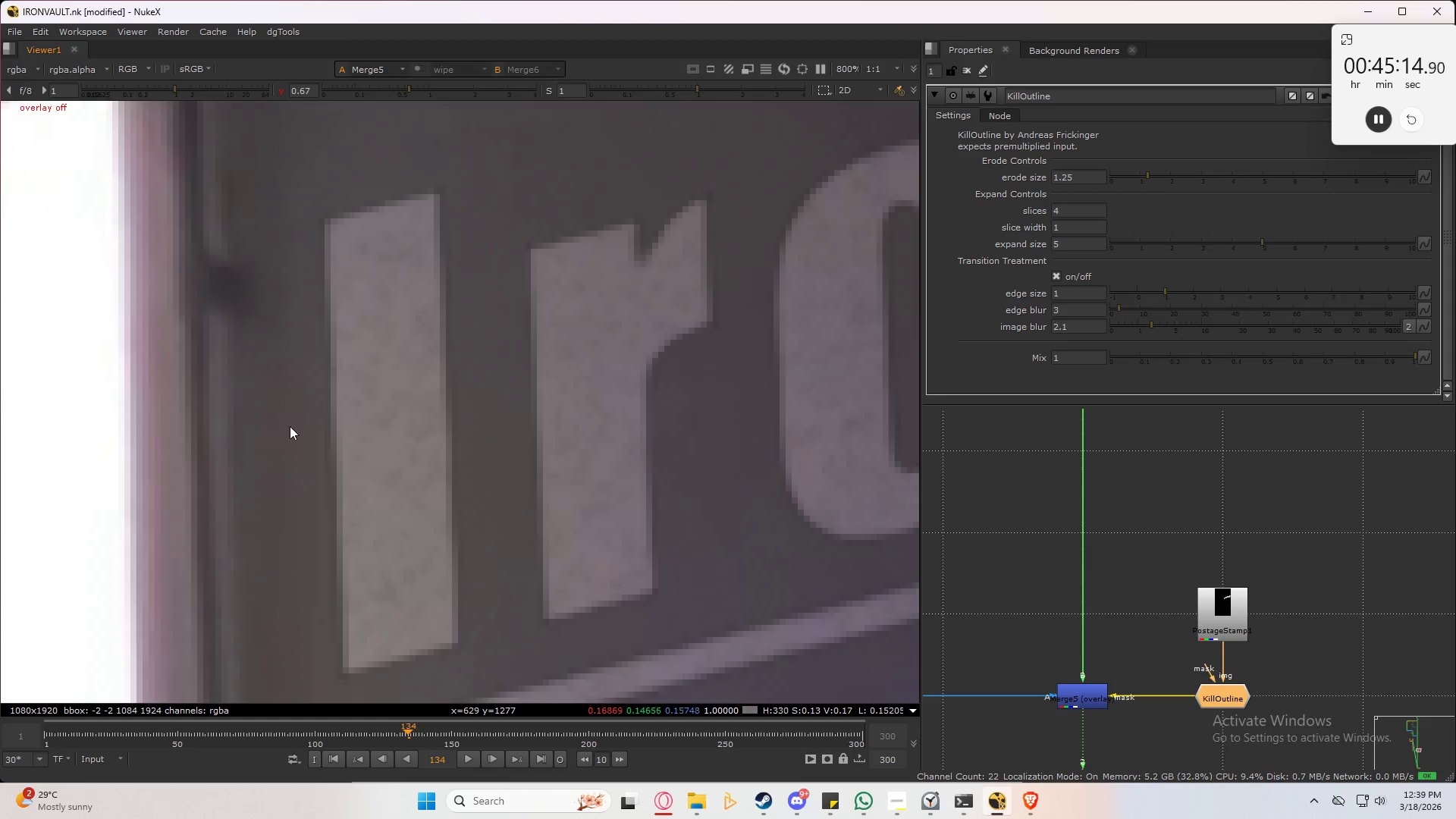 
key(D)
 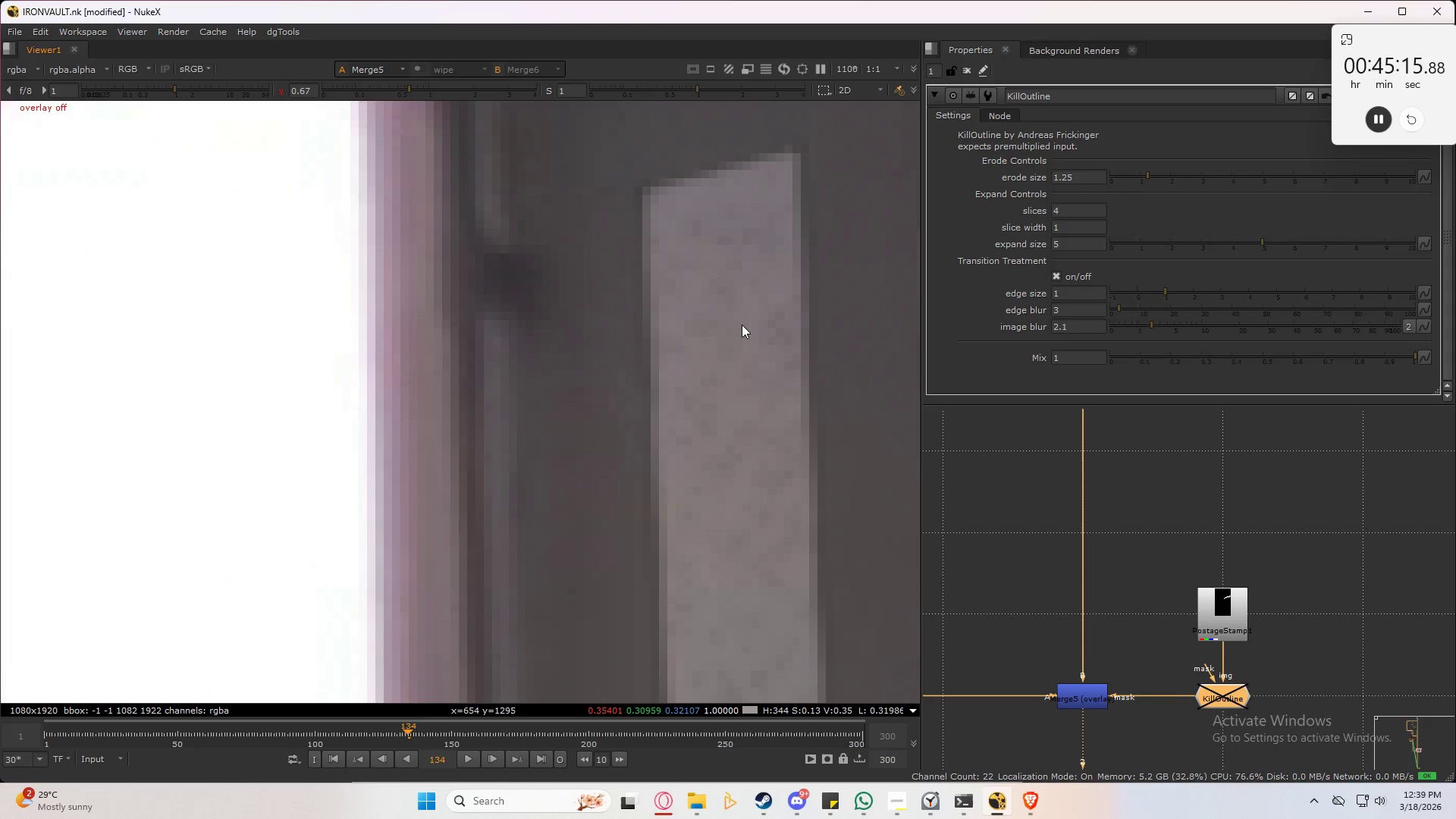 
scroll: coordinate [771, 304], scroll_direction: up, amount: 2.0
 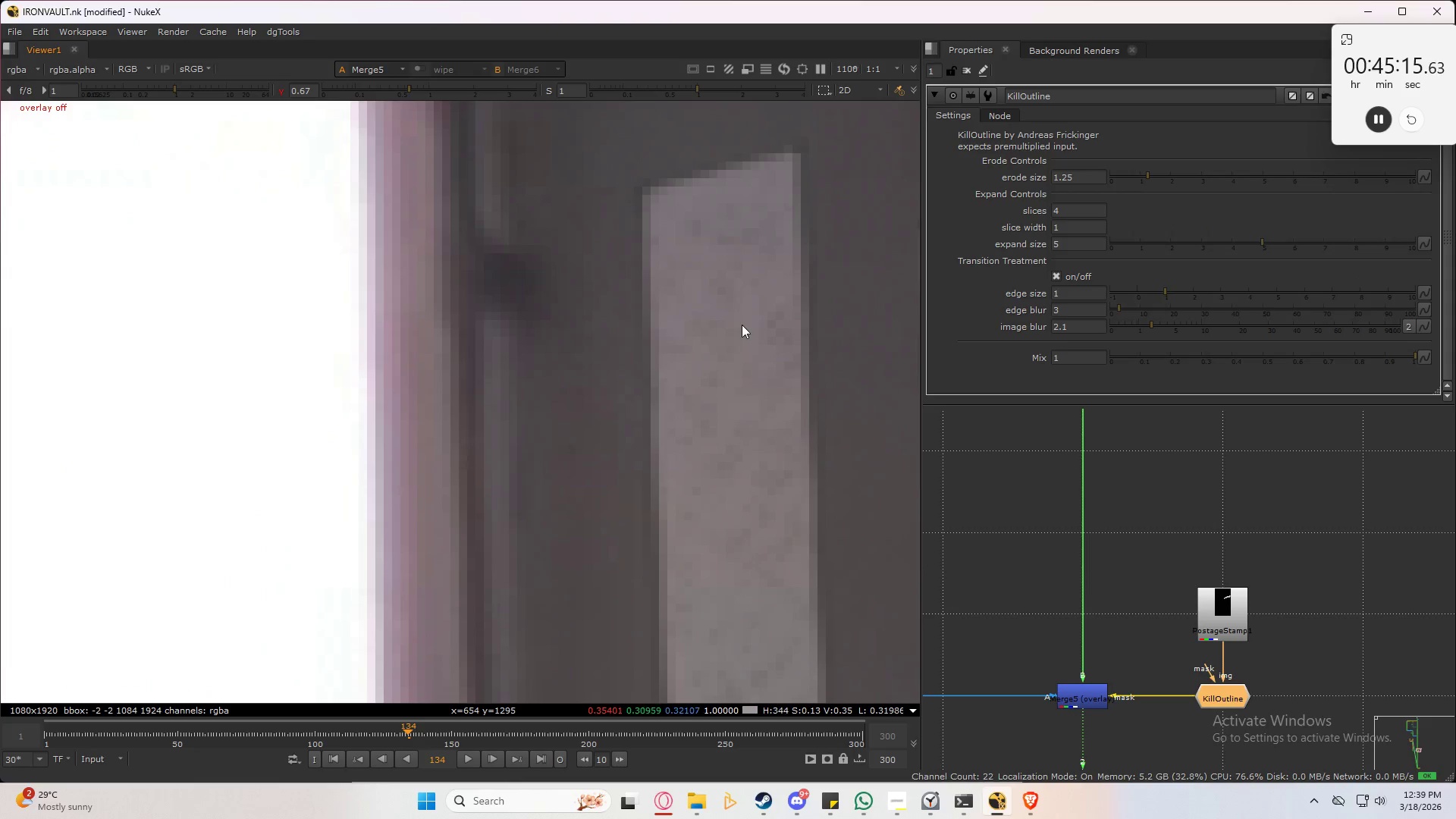 
type(ddd)
 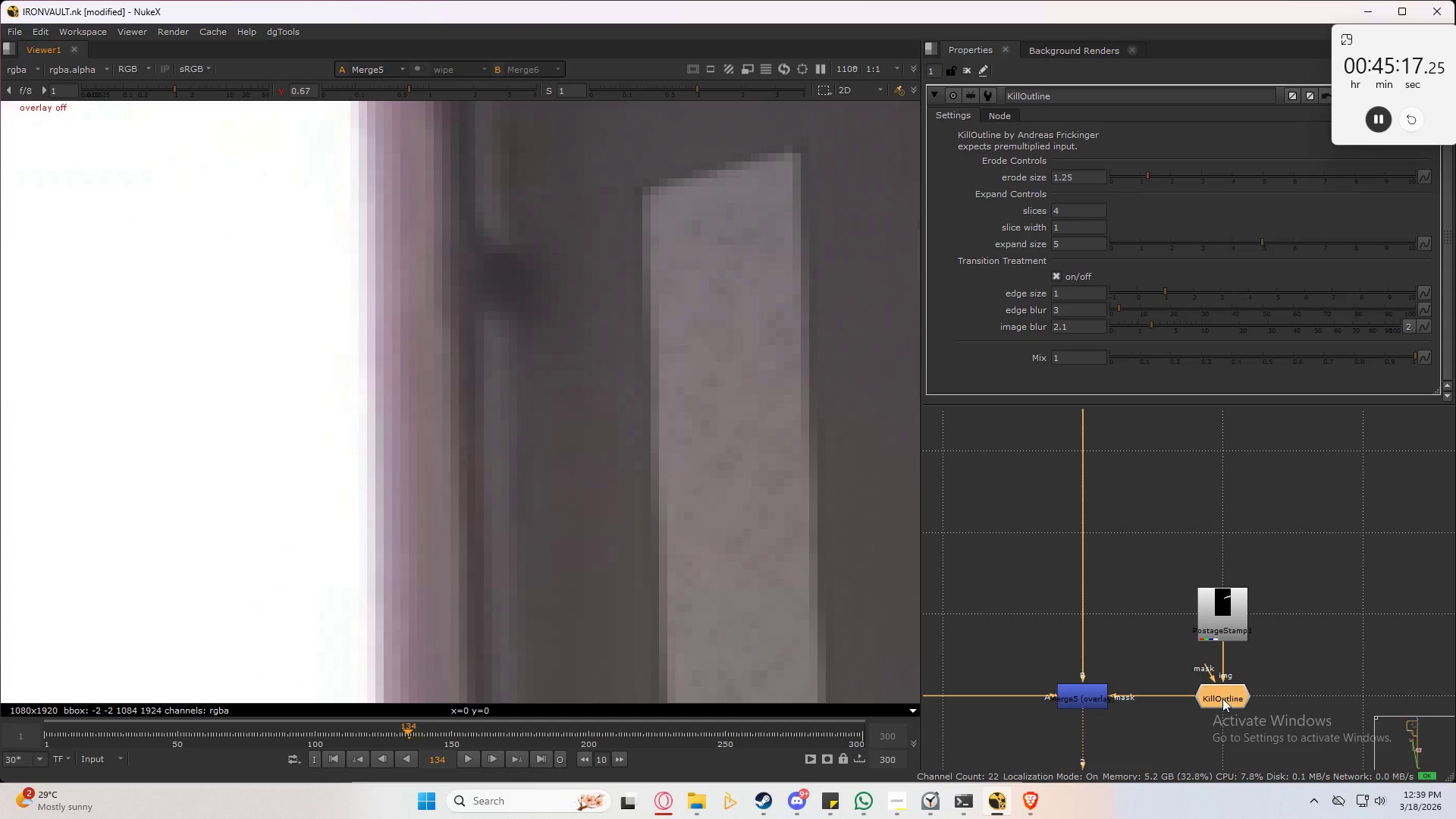 
left_click([1235, 704])
 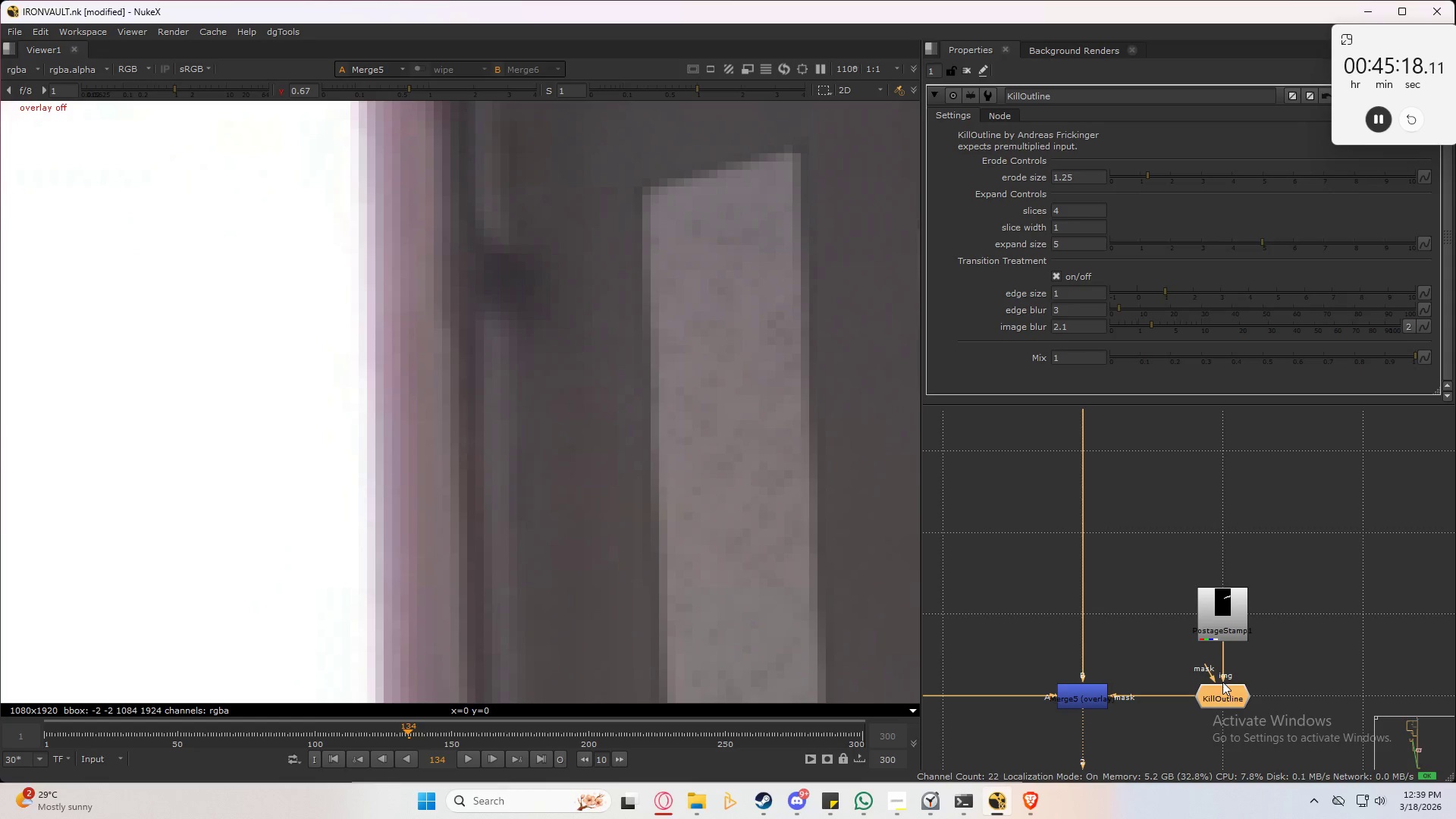 
key(Delete)
 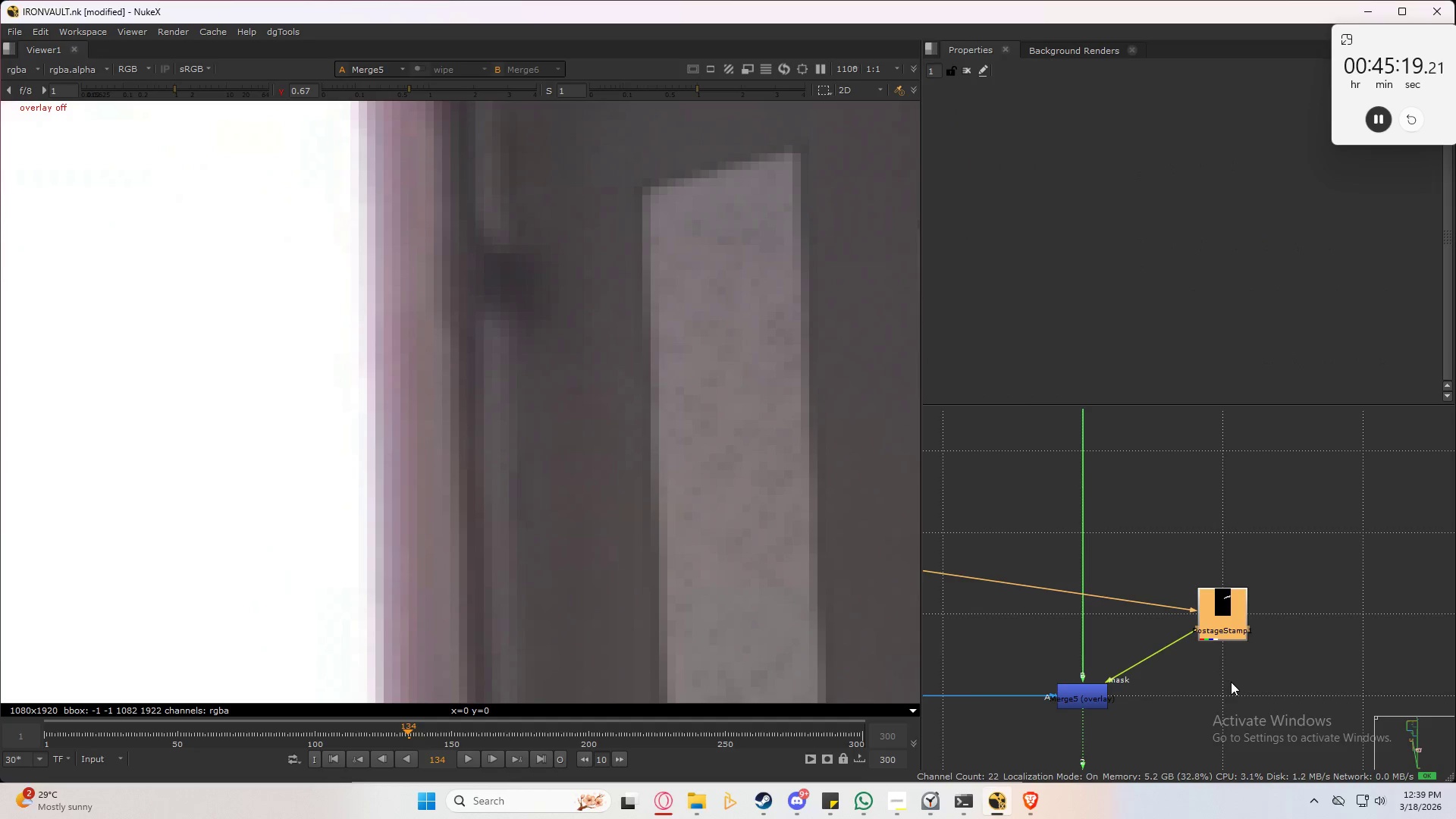 
double_click([1231, 682])
 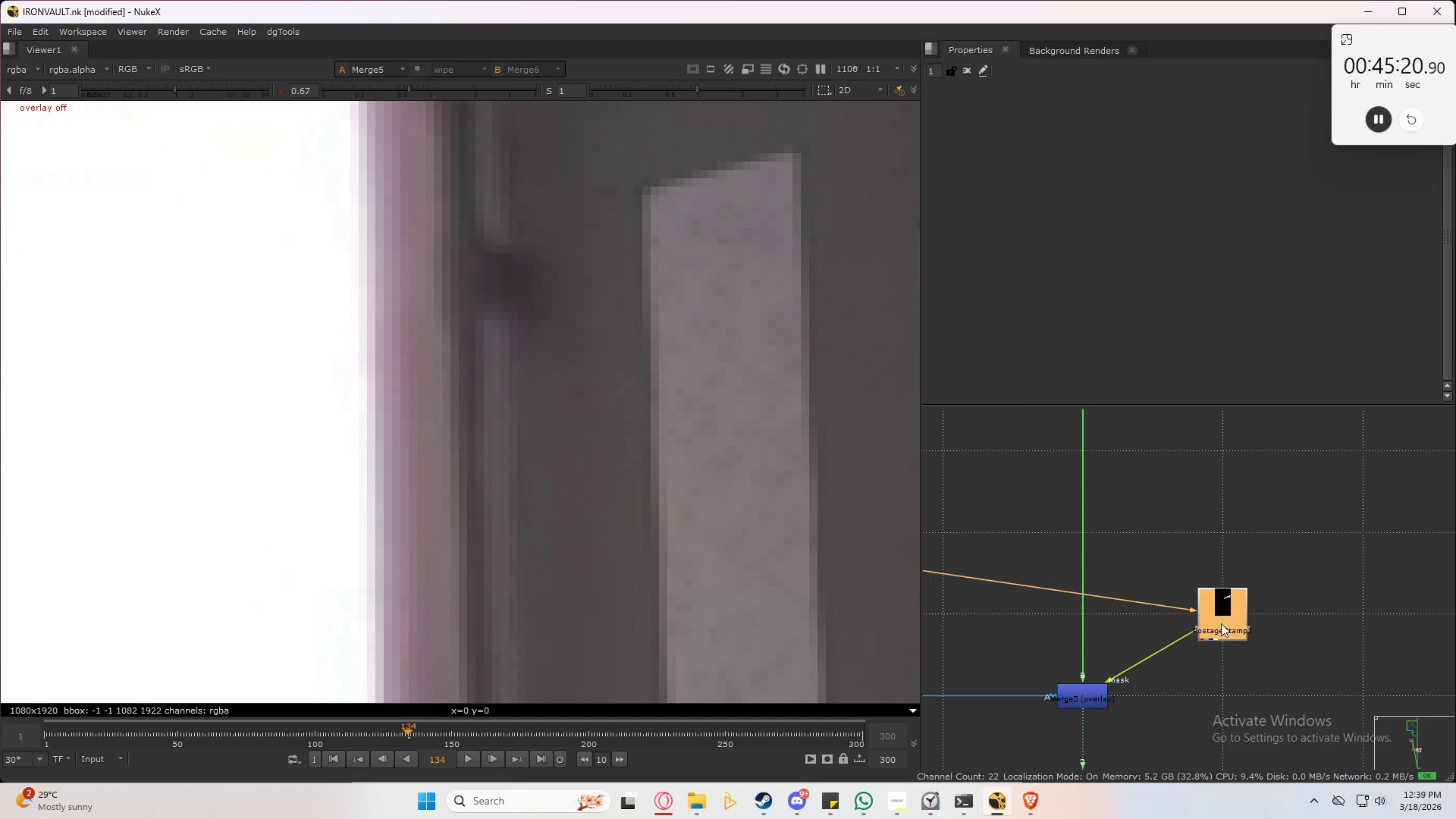 
hold_key(key=ControlLeft, duration=1.5)
left_click_drag(start_coordinate=[1155, 654], to_coordinate=[1223, 694])
 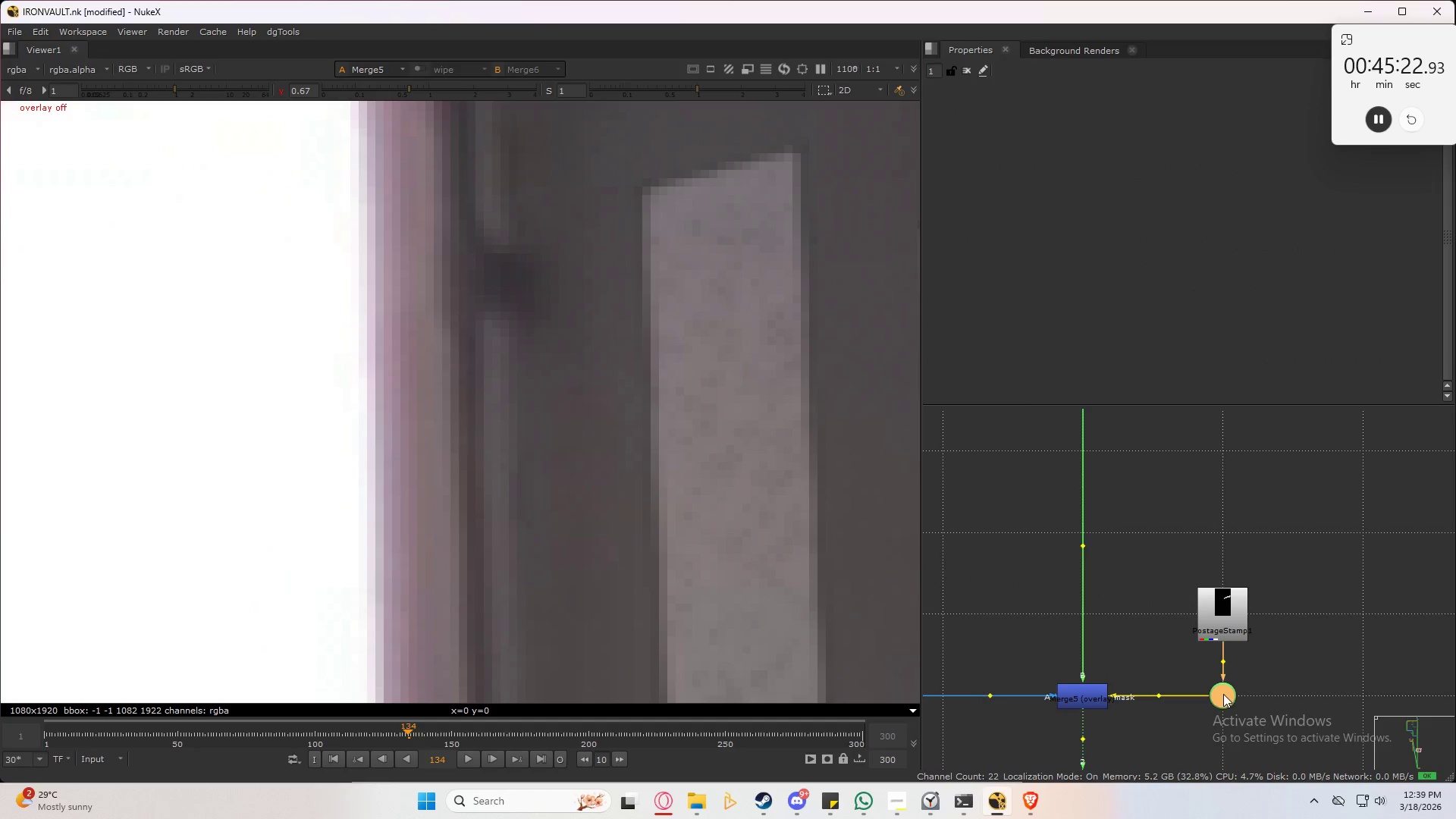 
key(Control+ControlLeft)
 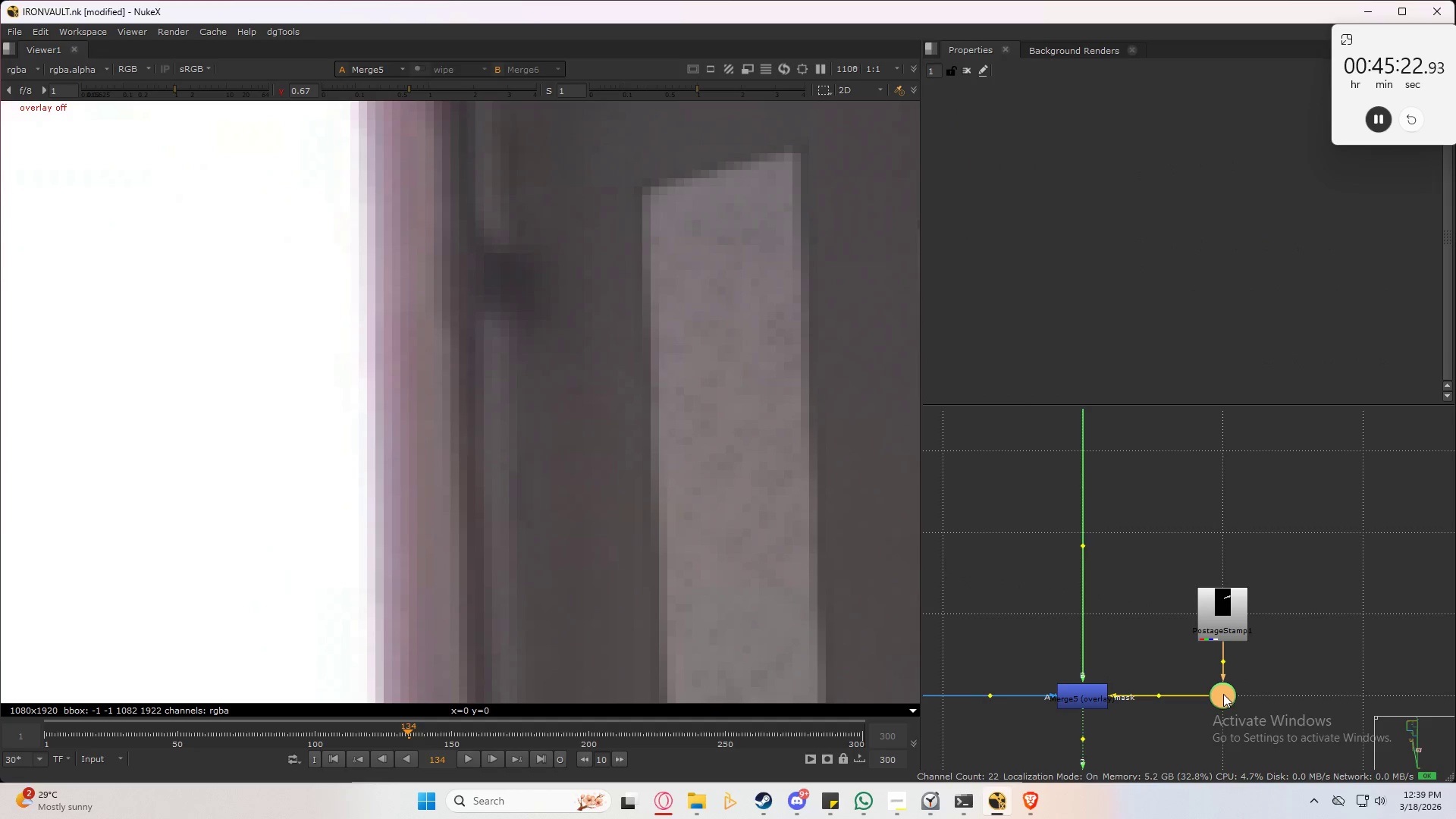 
key(Control+ControlLeft)
 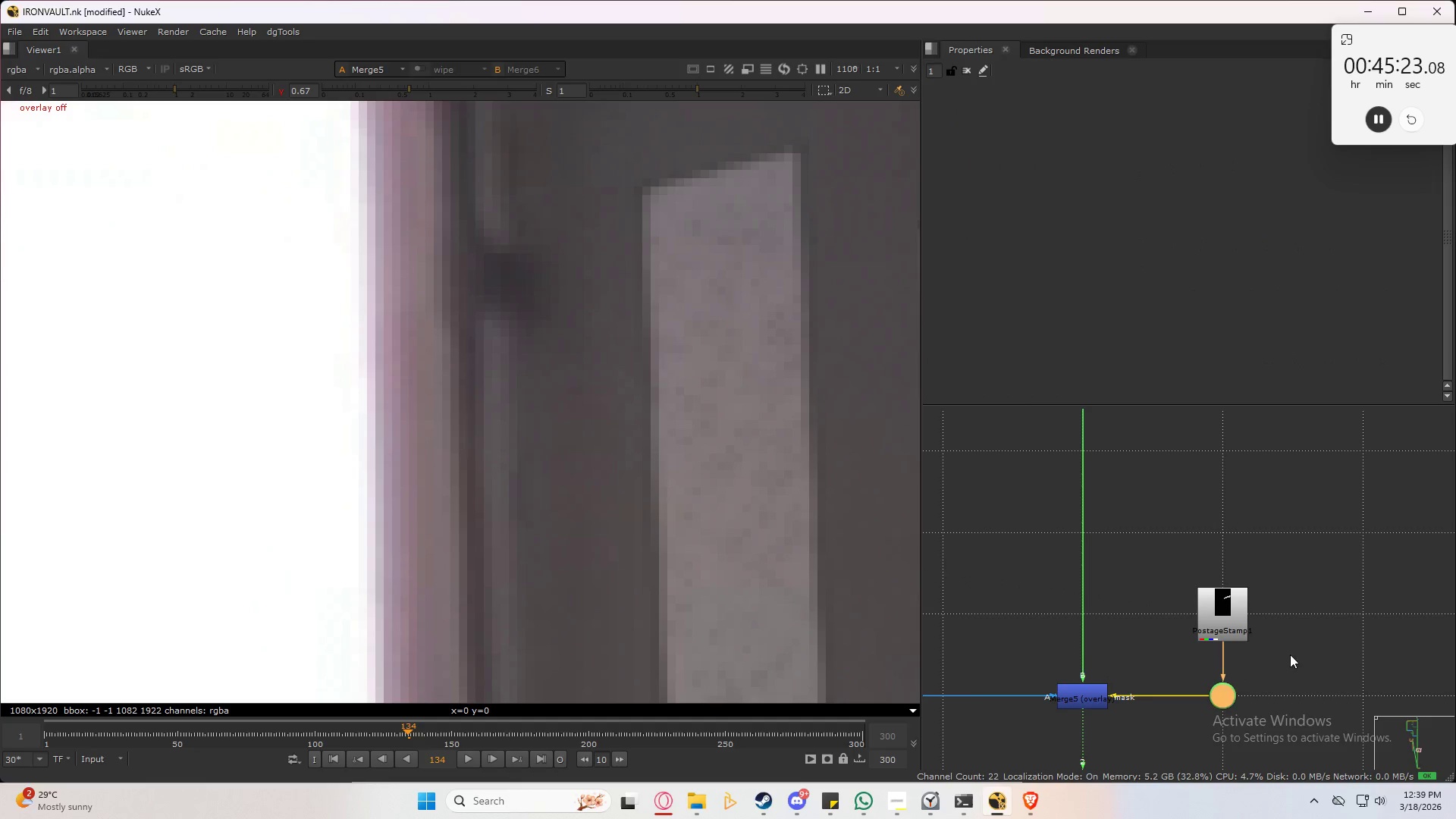 
left_click_drag(start_coordinate=[1291, 654], to_coordinate=[1301, 646])
 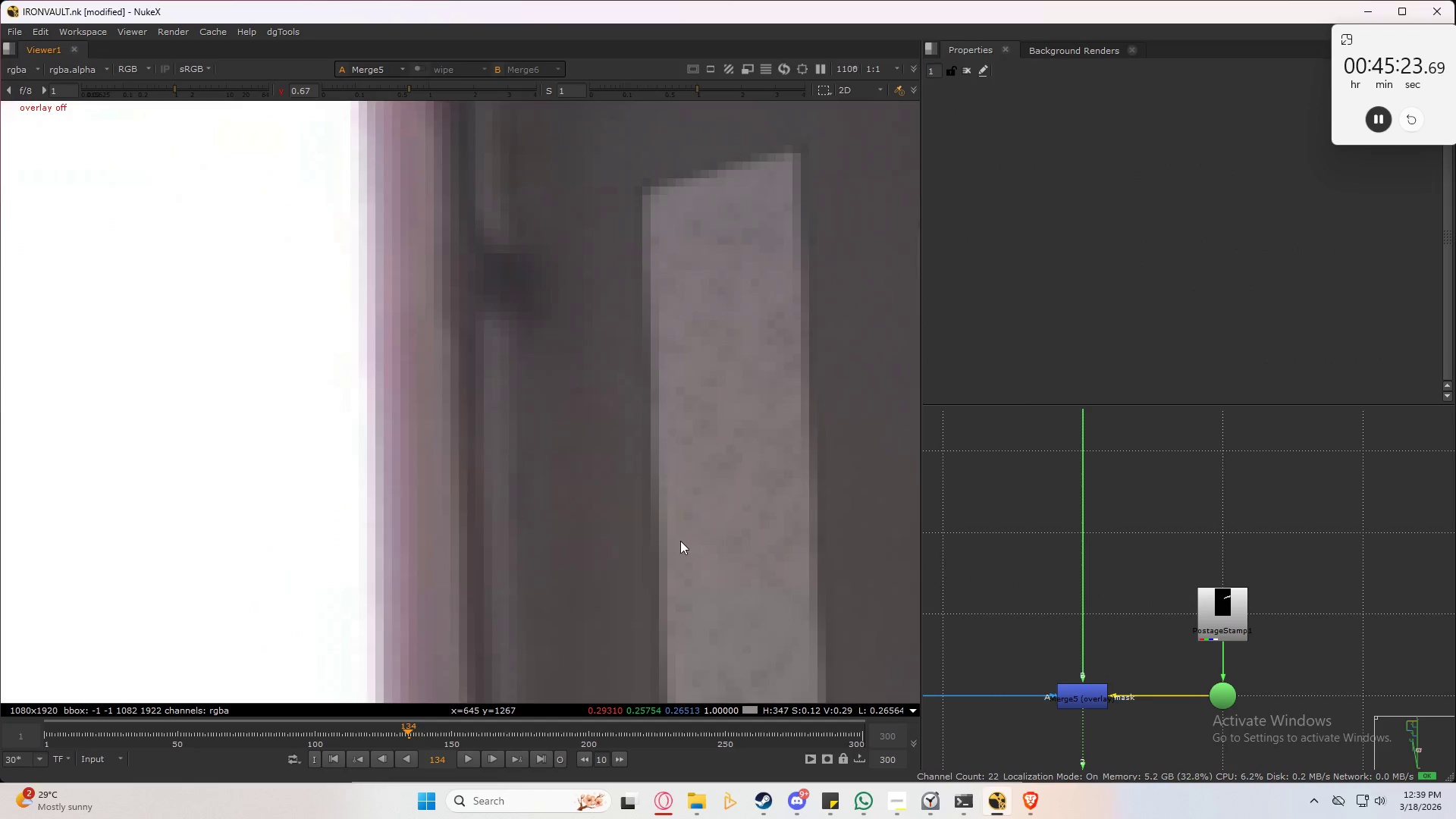 
key(Control+S)
 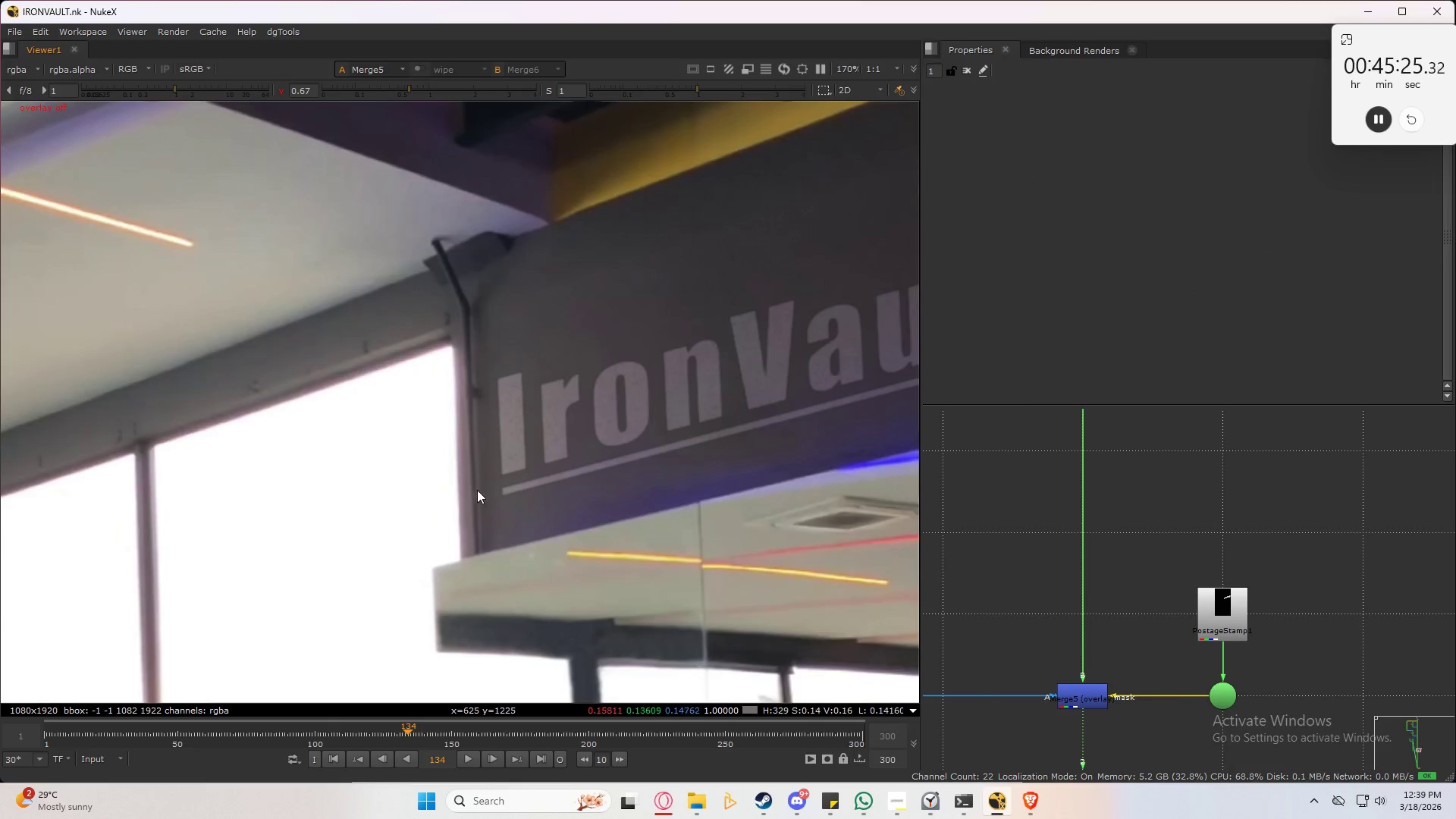 
scroll: coordinate [538, 450], scroll_direction: down, amount: 11.0
 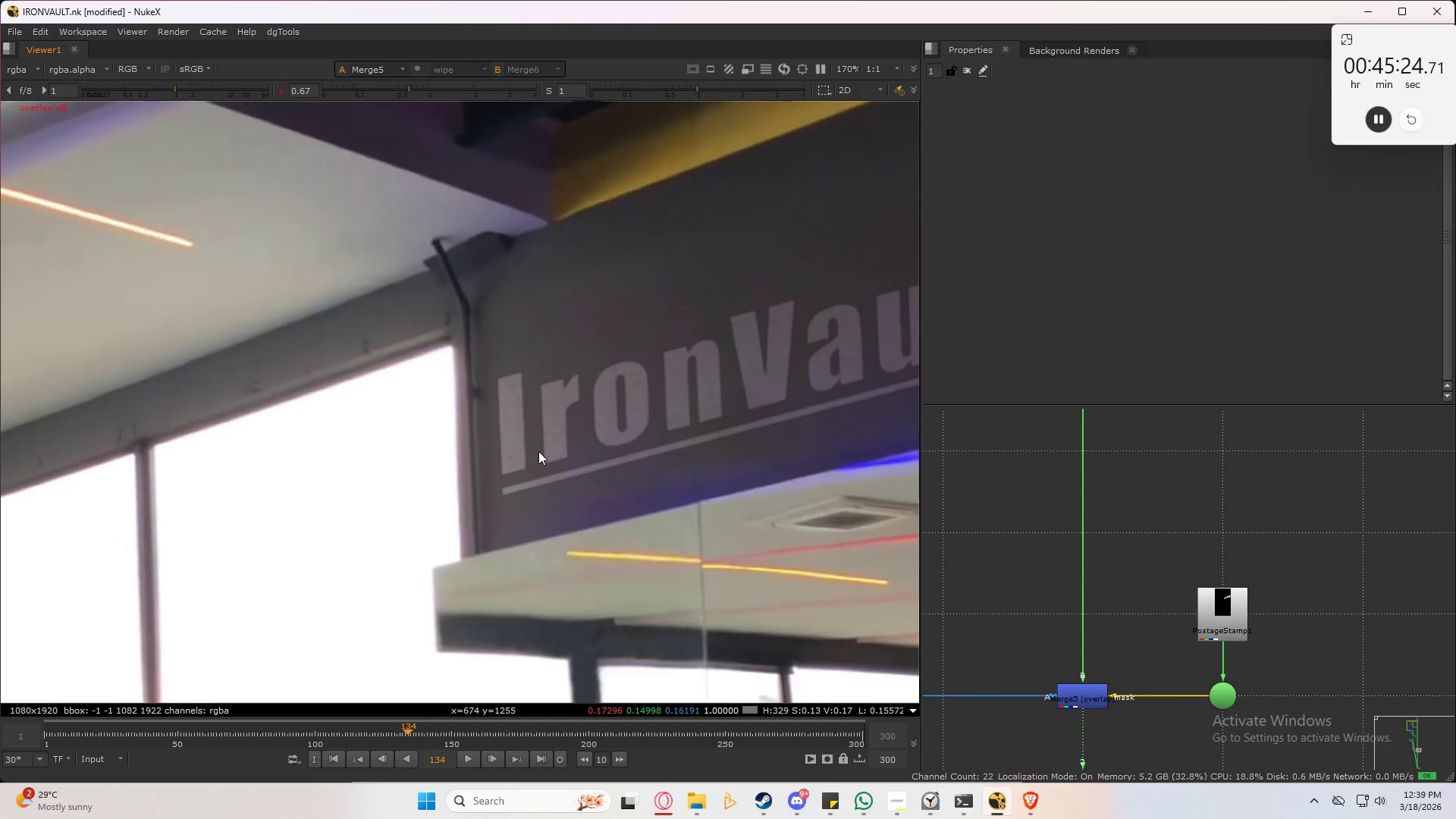 
key(Space)
 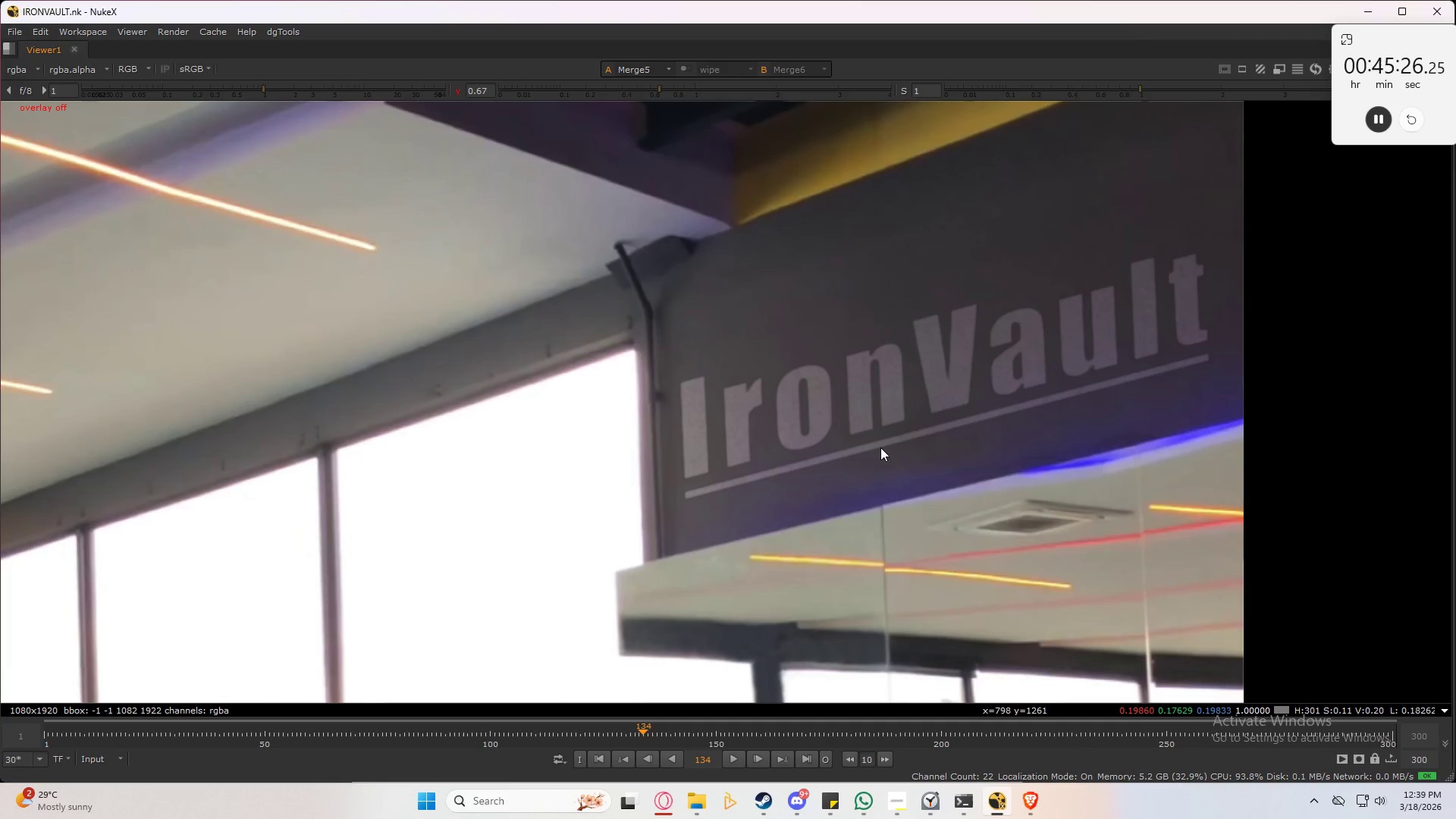 
left_click([880, 448])
 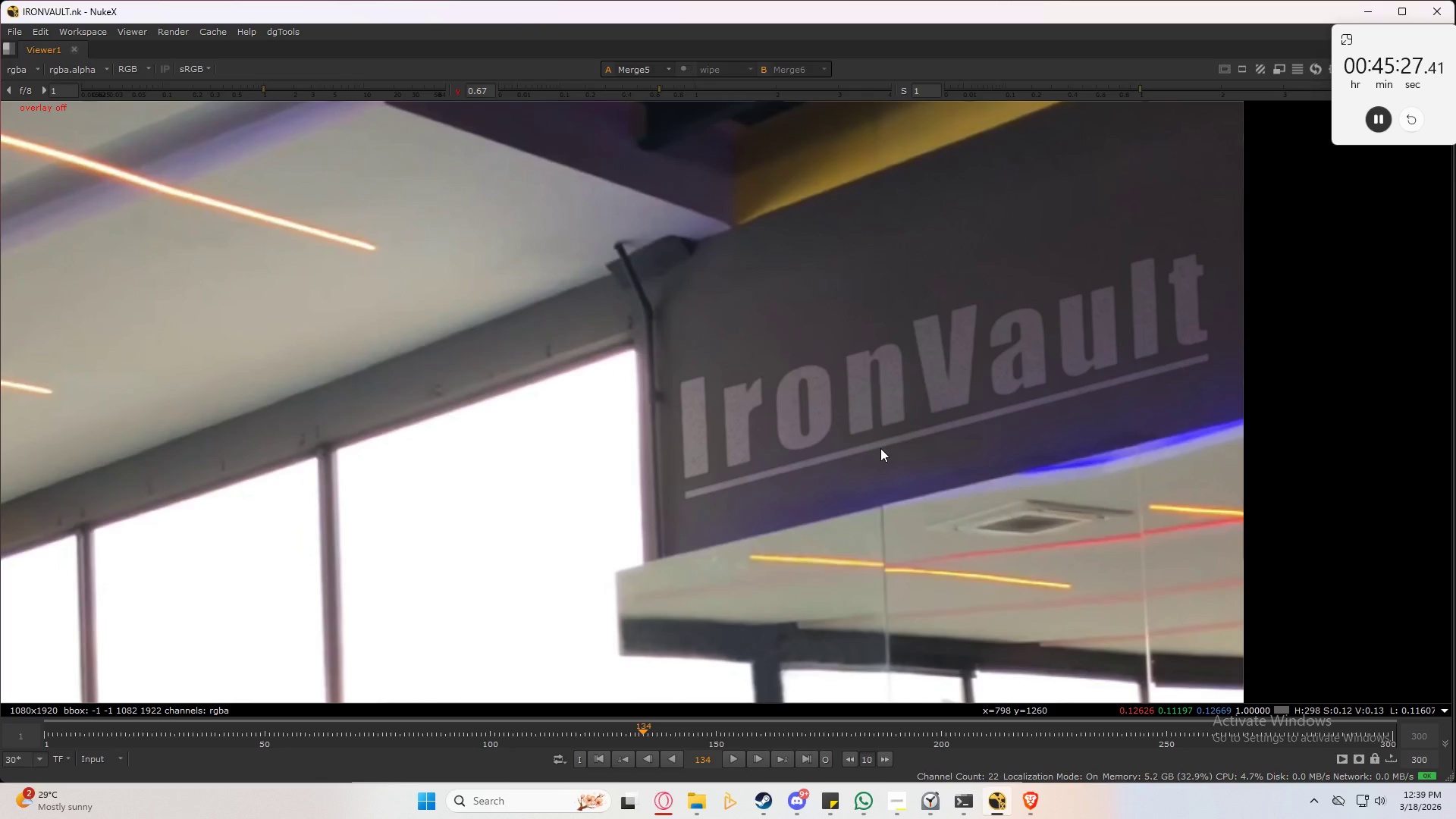 
key(L)
 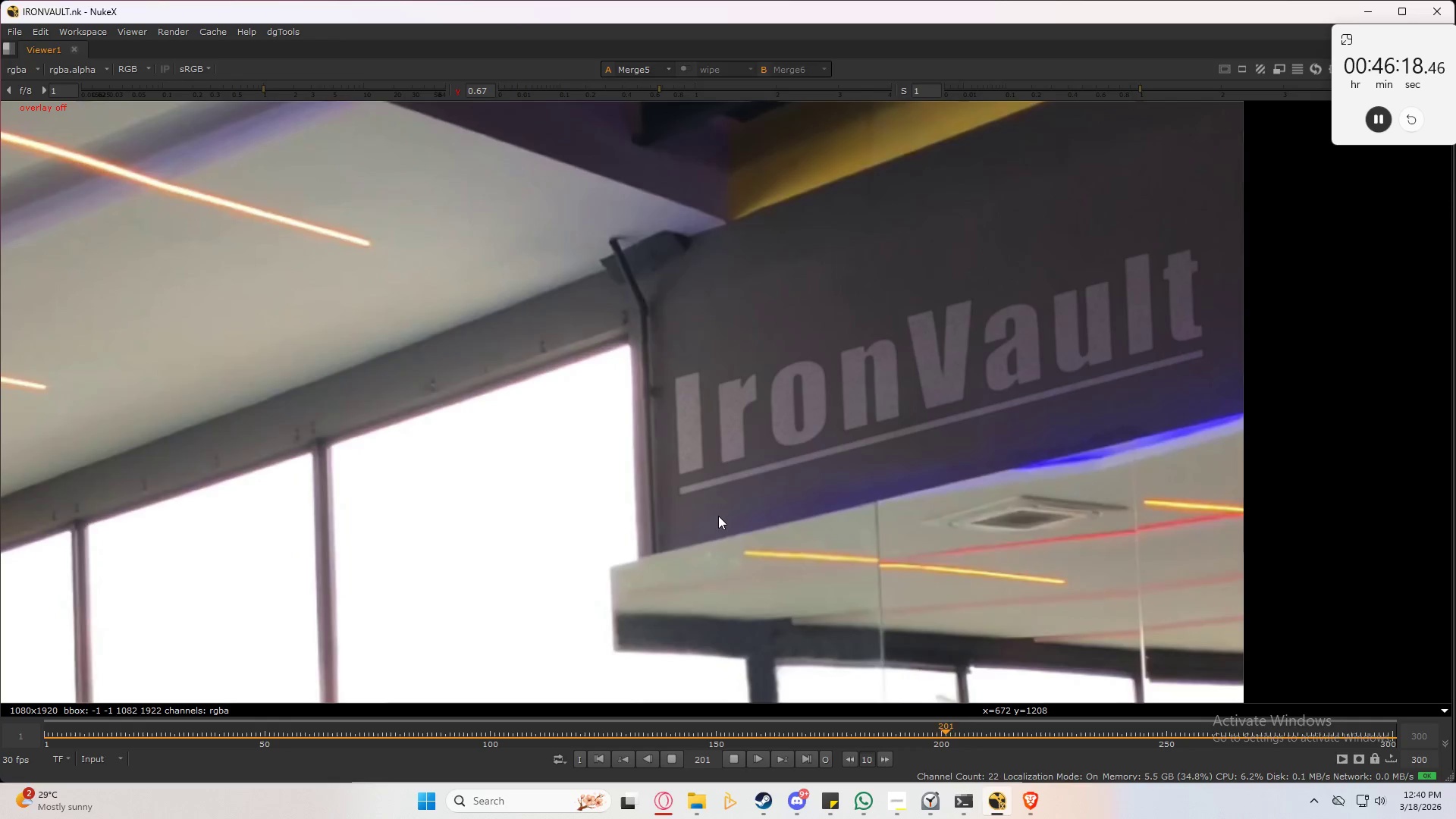 
wait(55.78)
 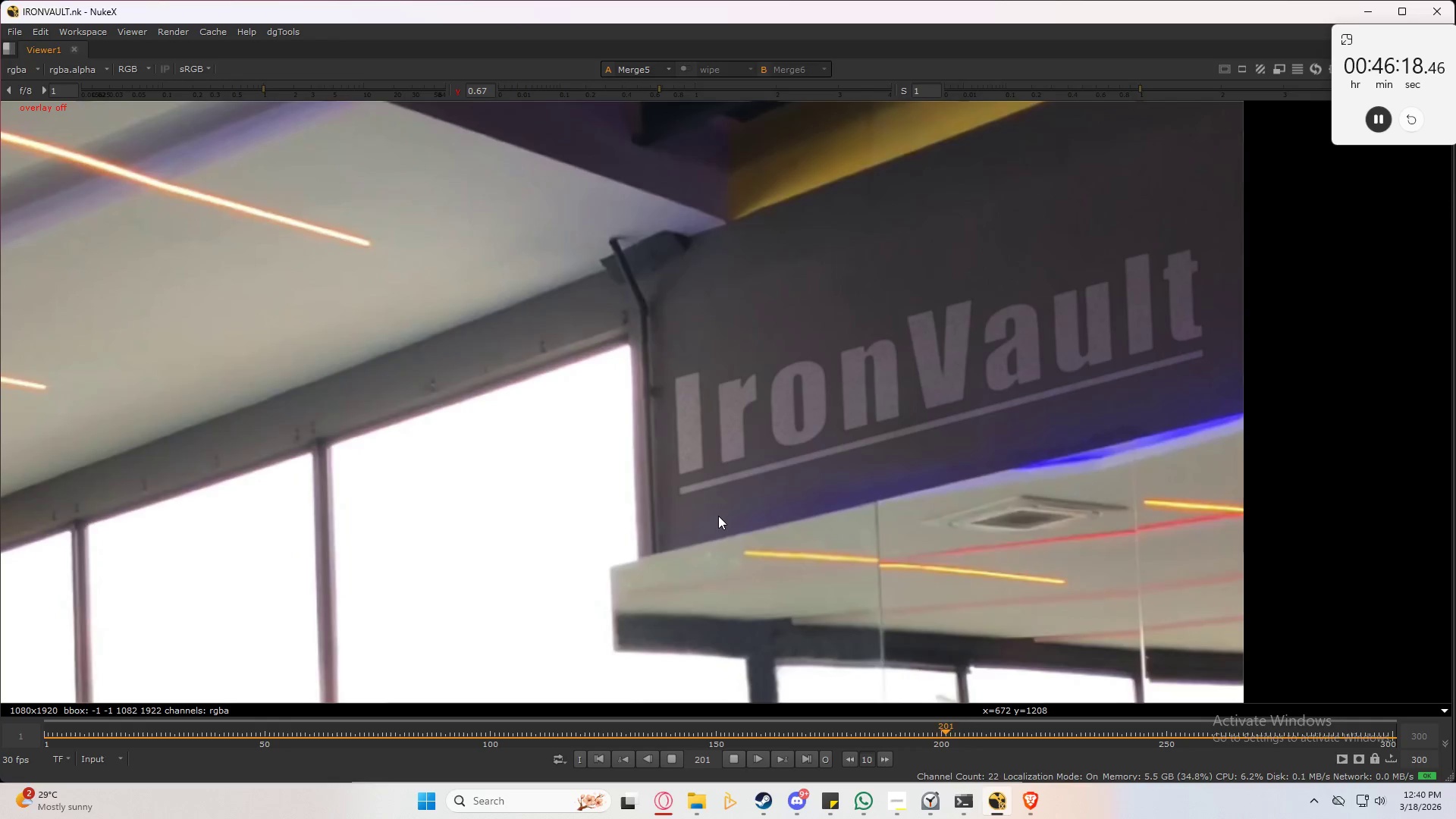 
scroll: coordinate [783, 482], scroll_direction: down, amount: 7.0
 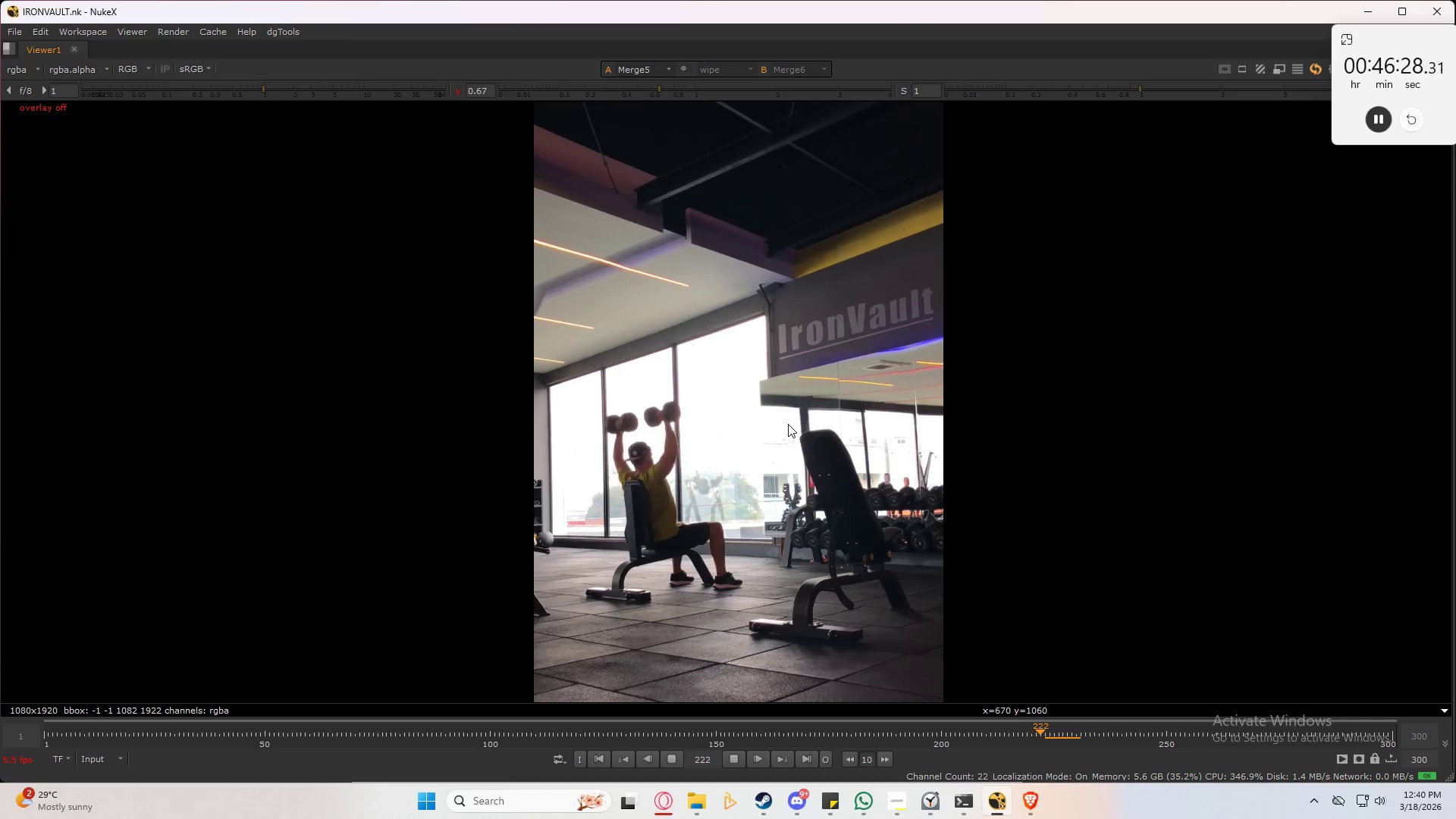 
key(Control+S)
 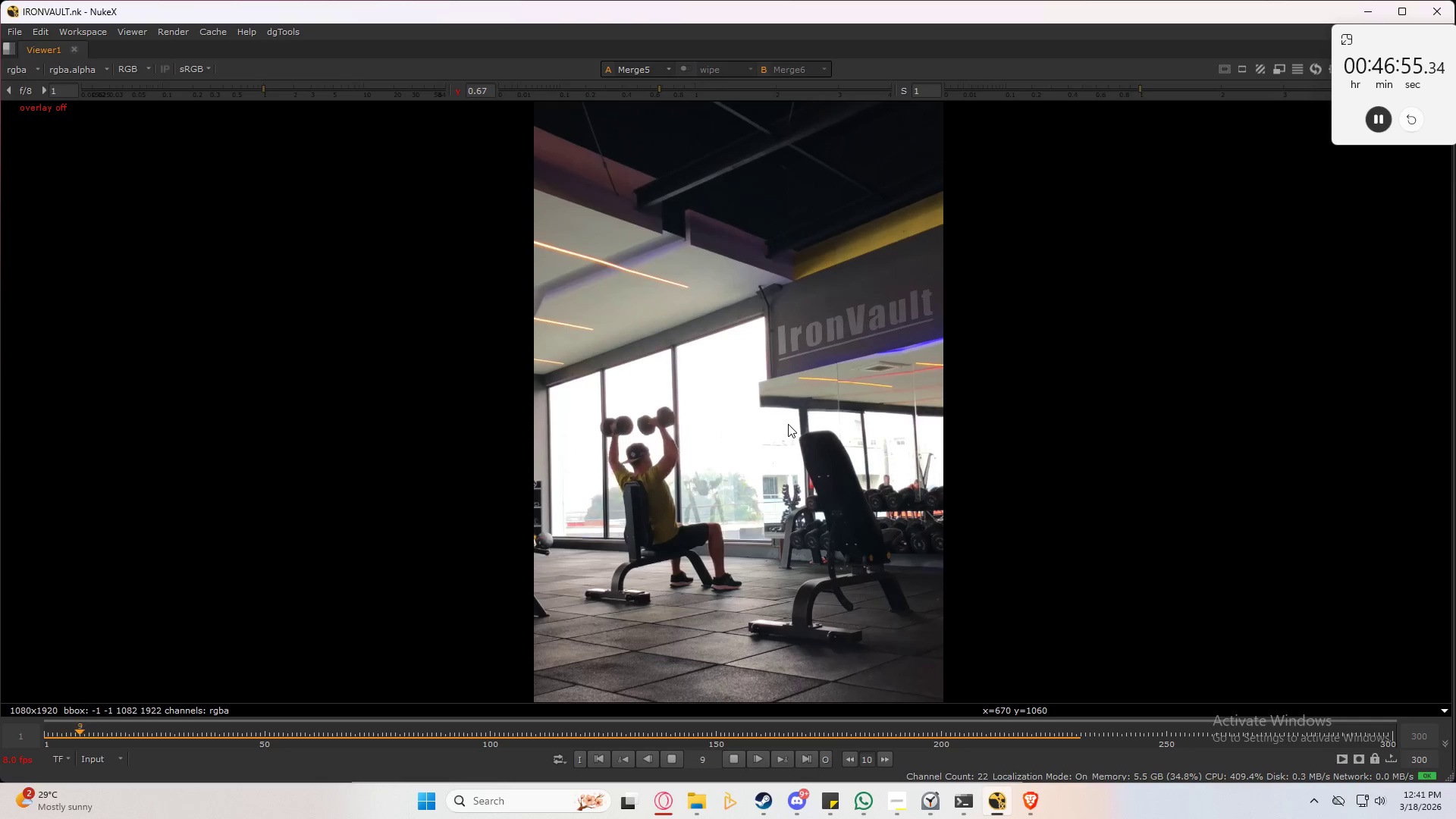 
wait(30.81)
 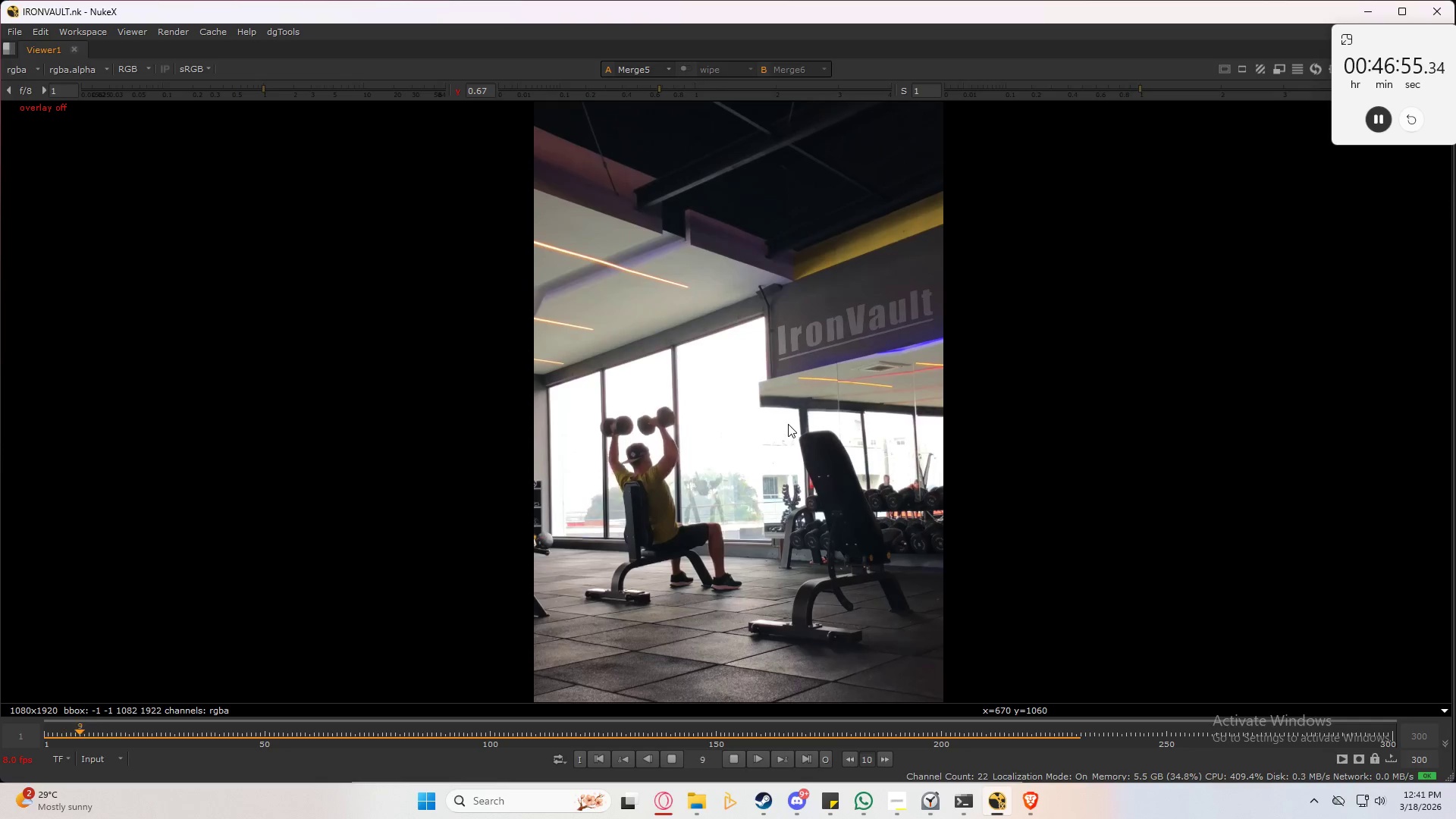 
key(Control+K)
 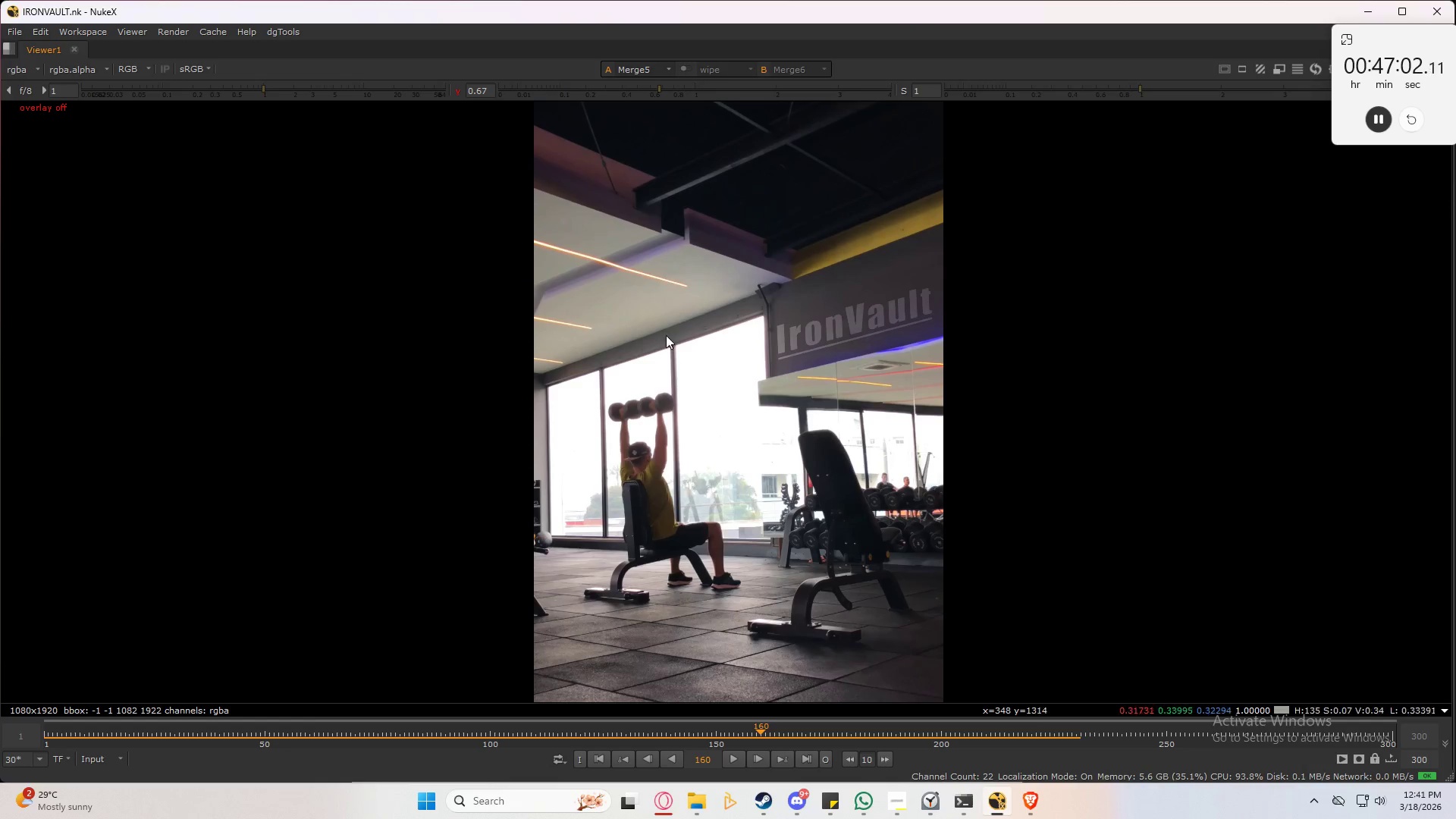 
scroll: coordinate [623, 384], scroll_direction: up, amount: 11.0
 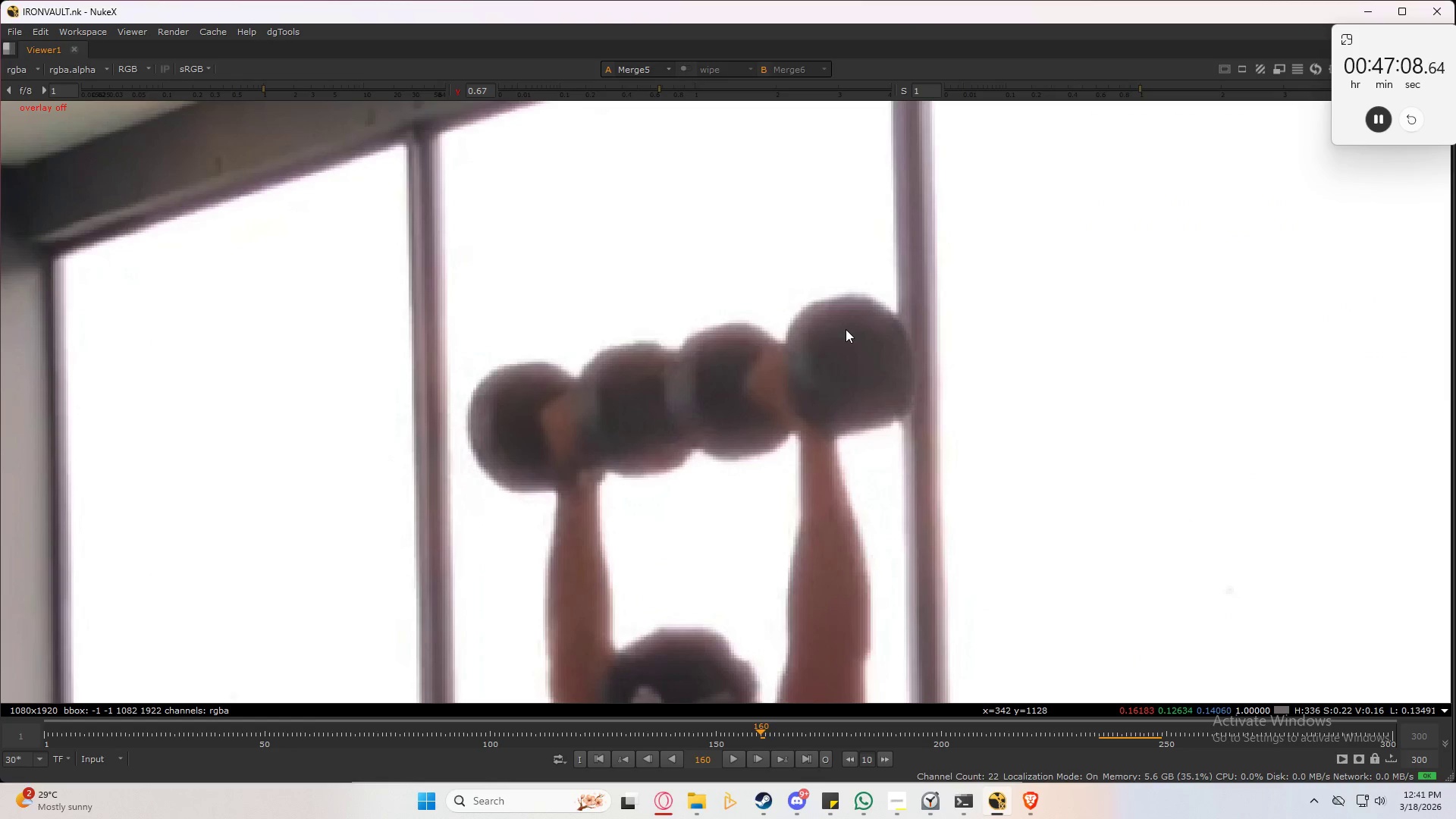 
wait(6.61)
 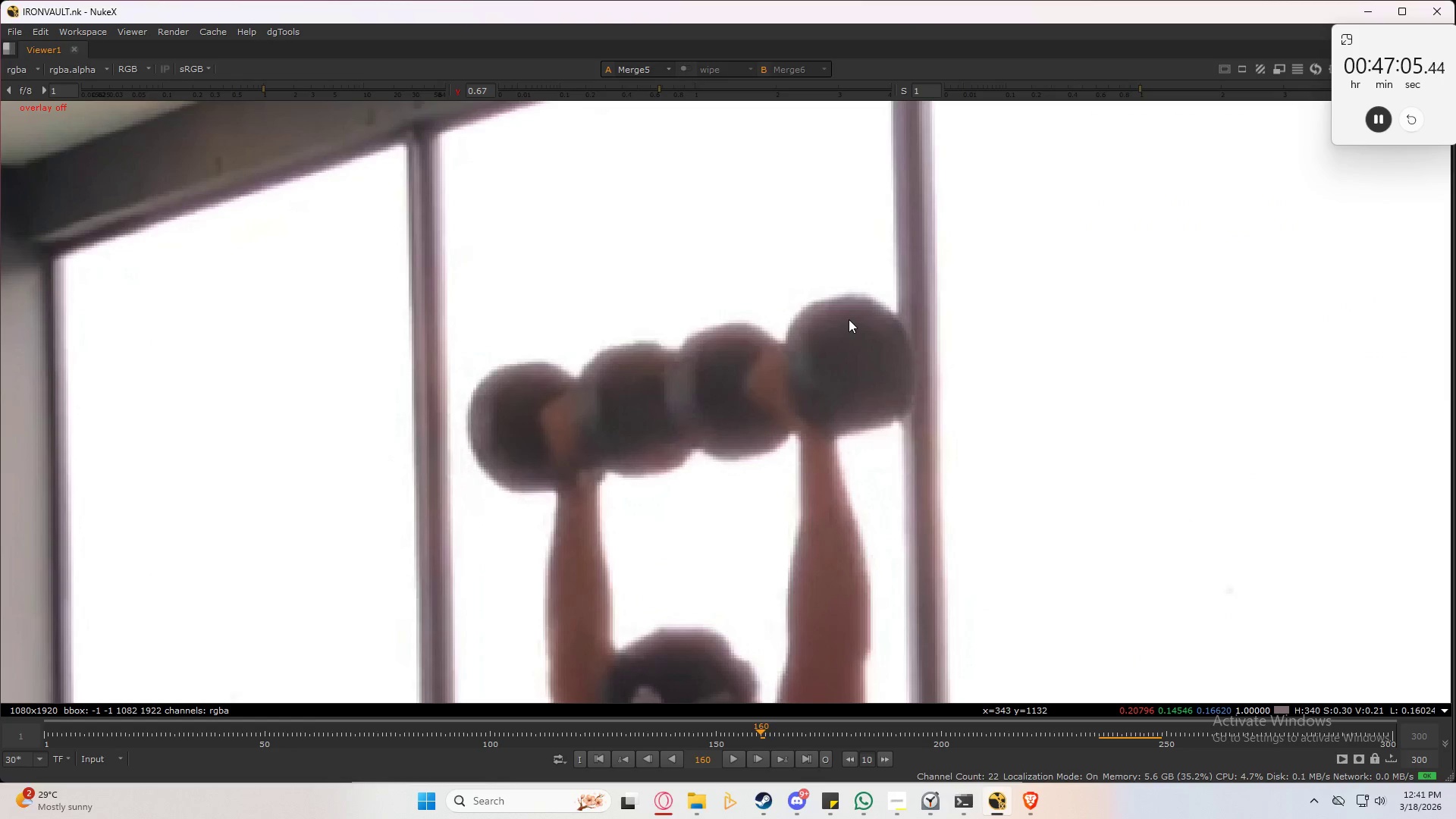 
scroll: coordinate [846, 329], scroll_direction: up, amount: 3.0
 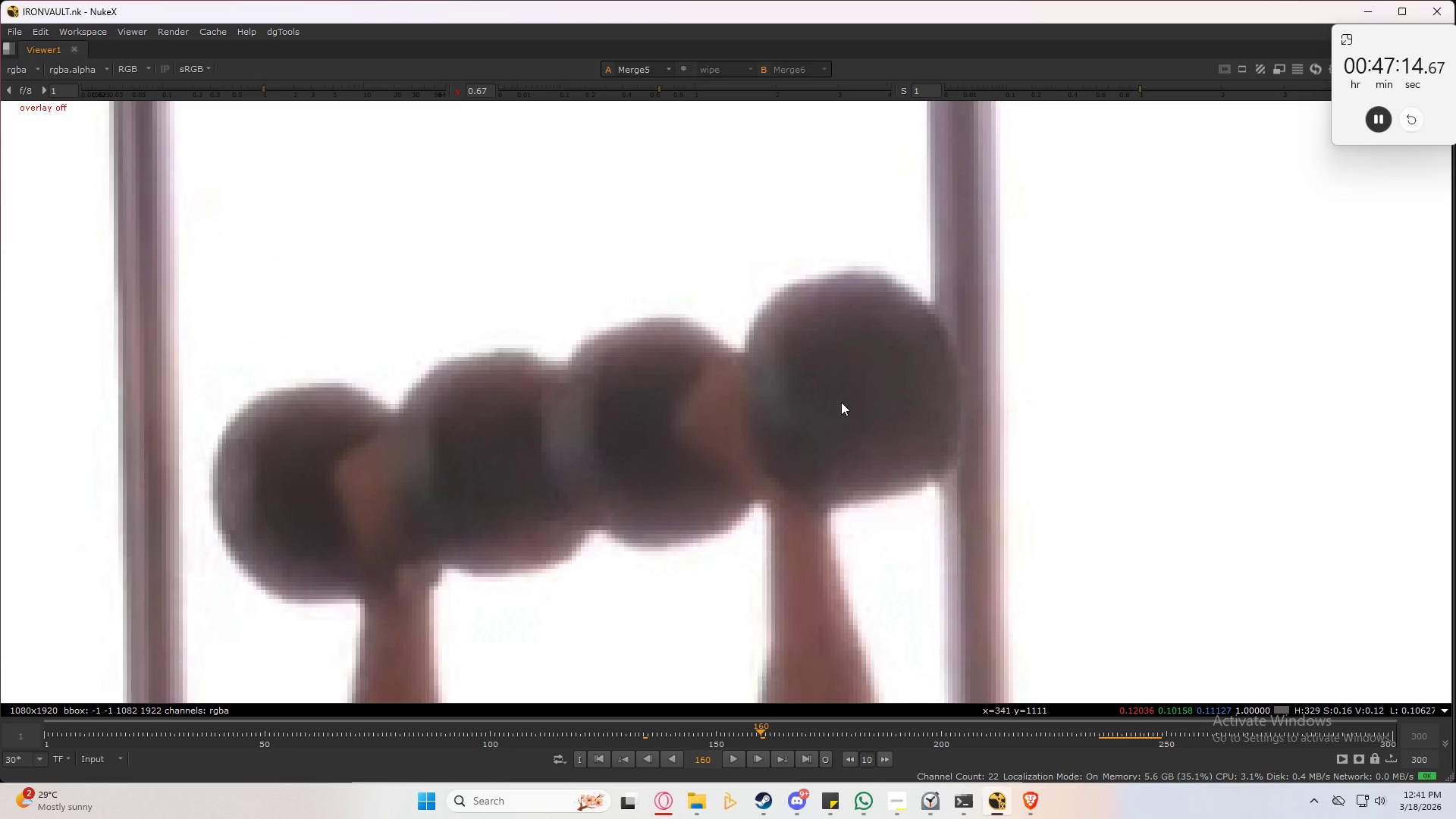 
scroll: coordinate [839, 386], scroll_direction: down, amount: 4.0
 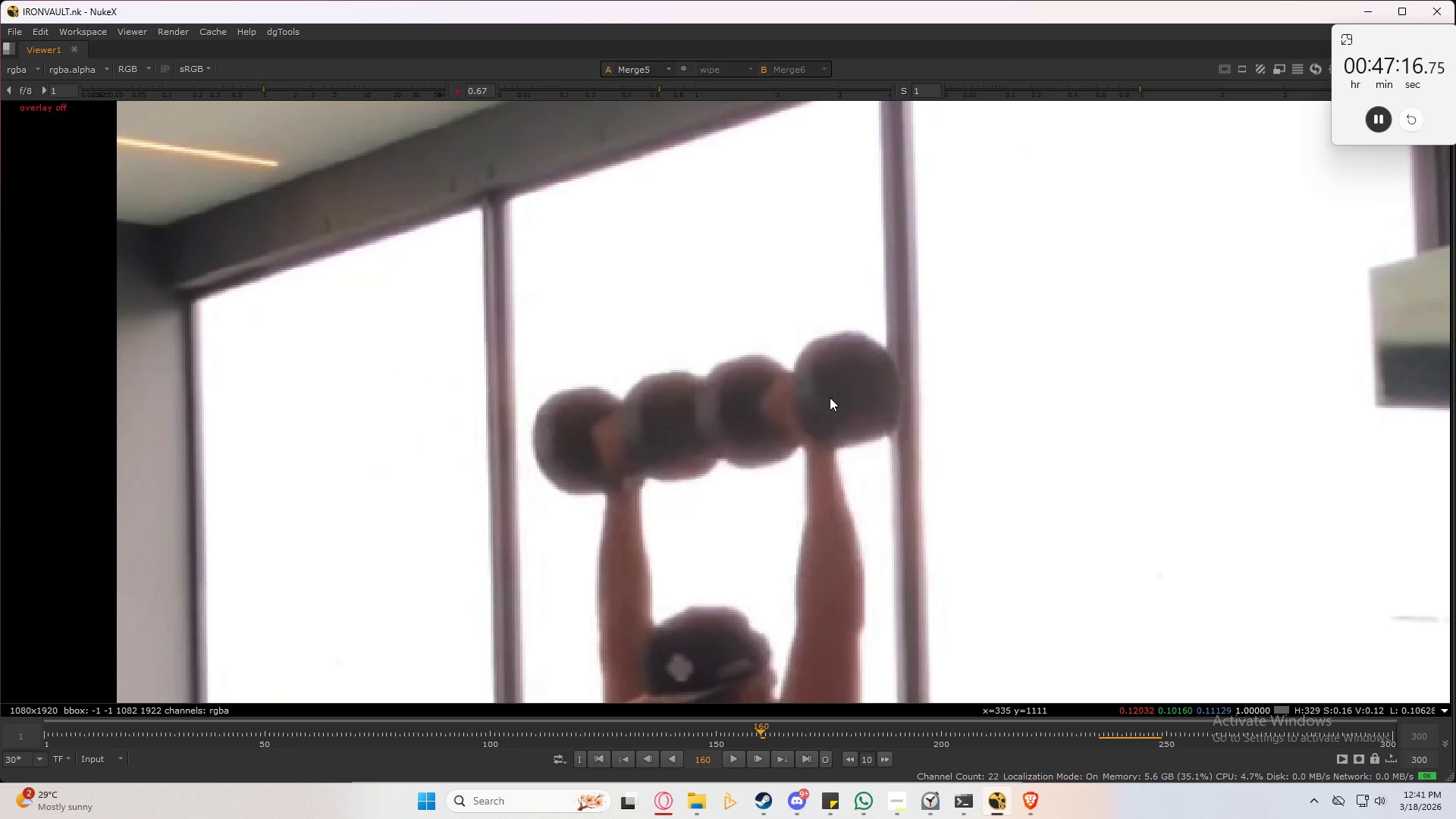 
key(Control+Space)
 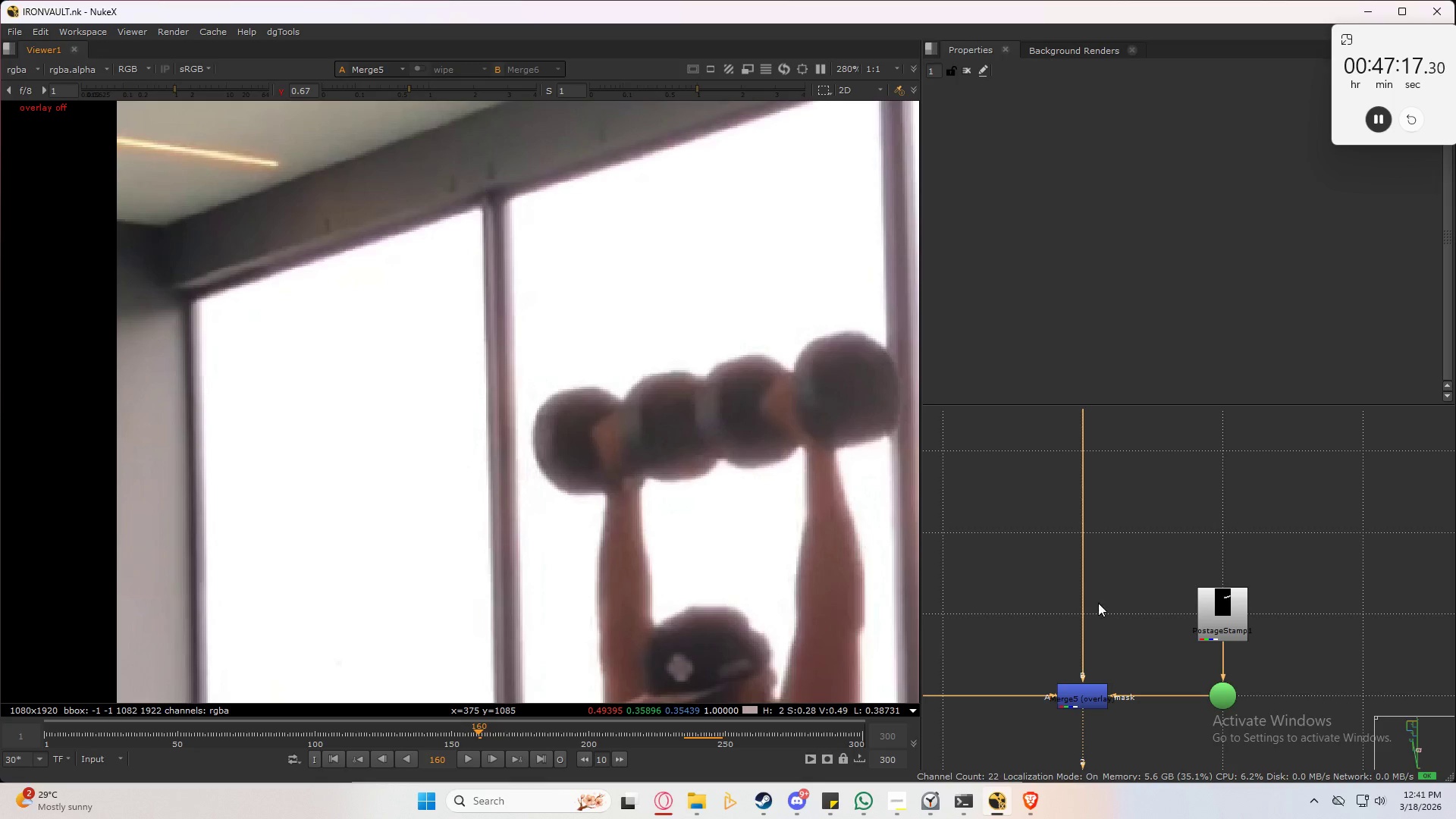 
scroll: coordinate [1085, 547], scroll_direction: down, amount: 6.0
 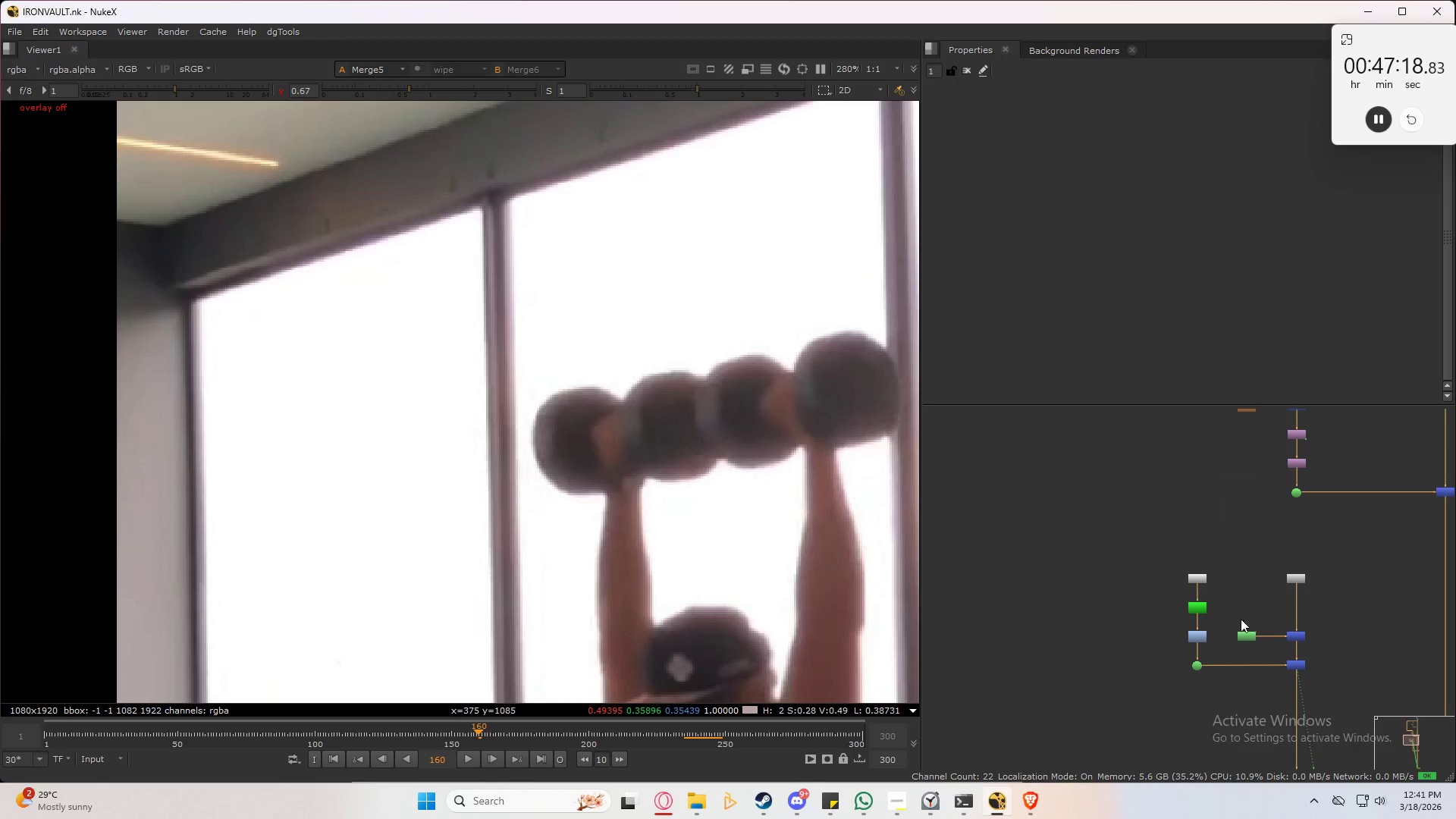 
scroll: coordinate [1254, 649], scroll_direction: up, amount: 1.0
 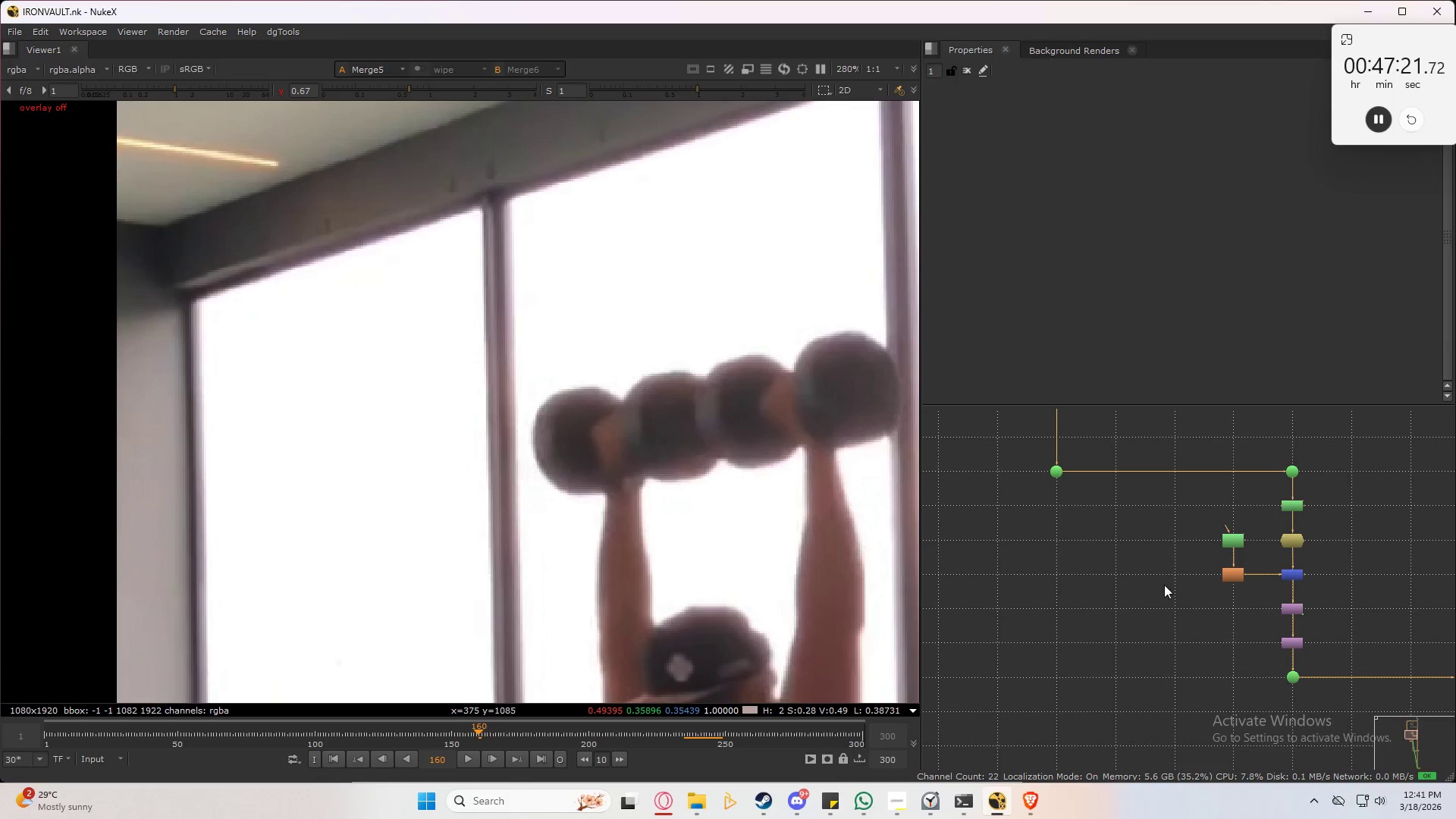 
key(Control+Space)
 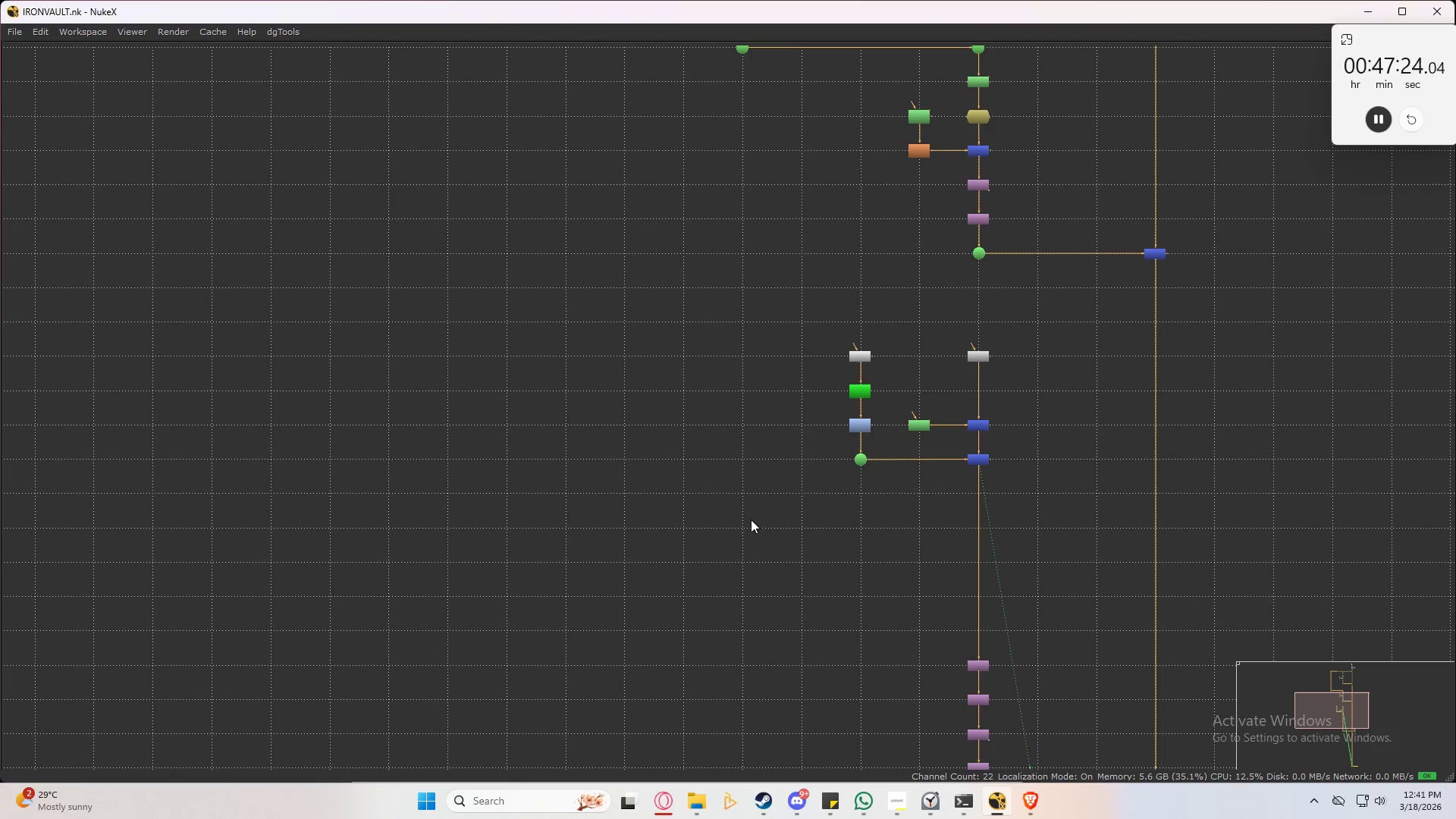 
left_click([746, 500])
 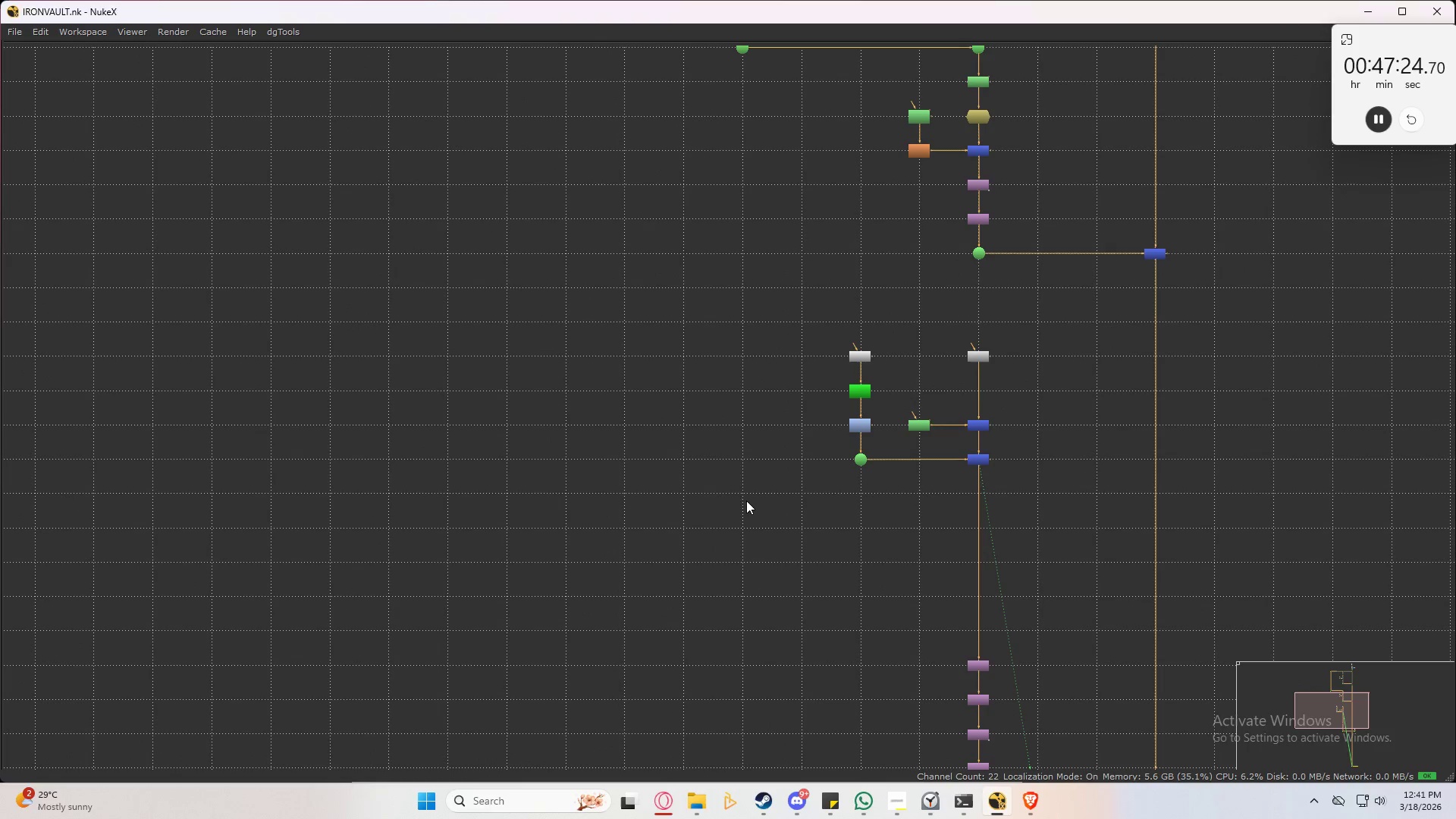 
key(Control+Period)
 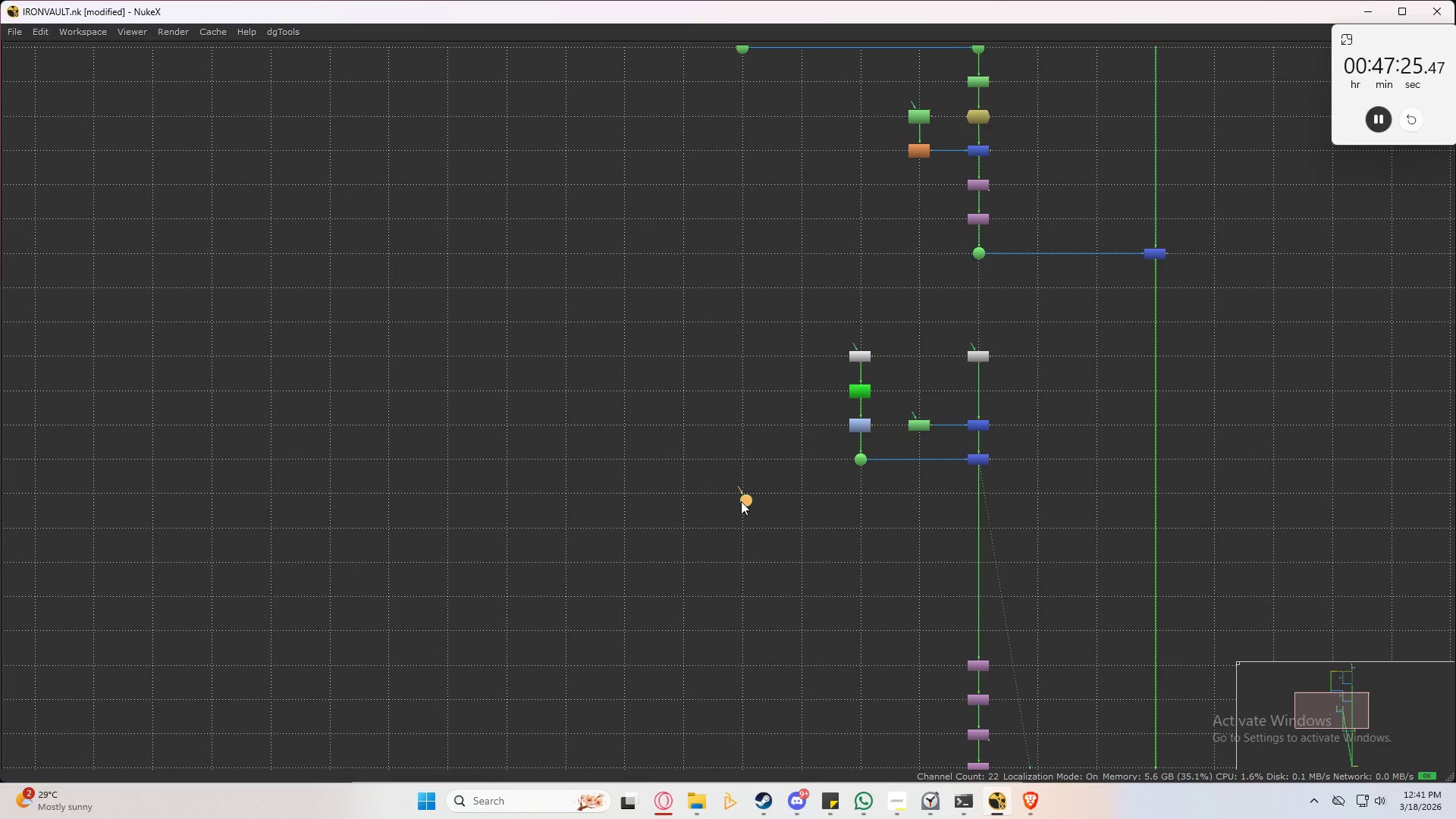 
left_click_drag(start_coordinate=[741, 501], to_coordinate=[739, 493])
 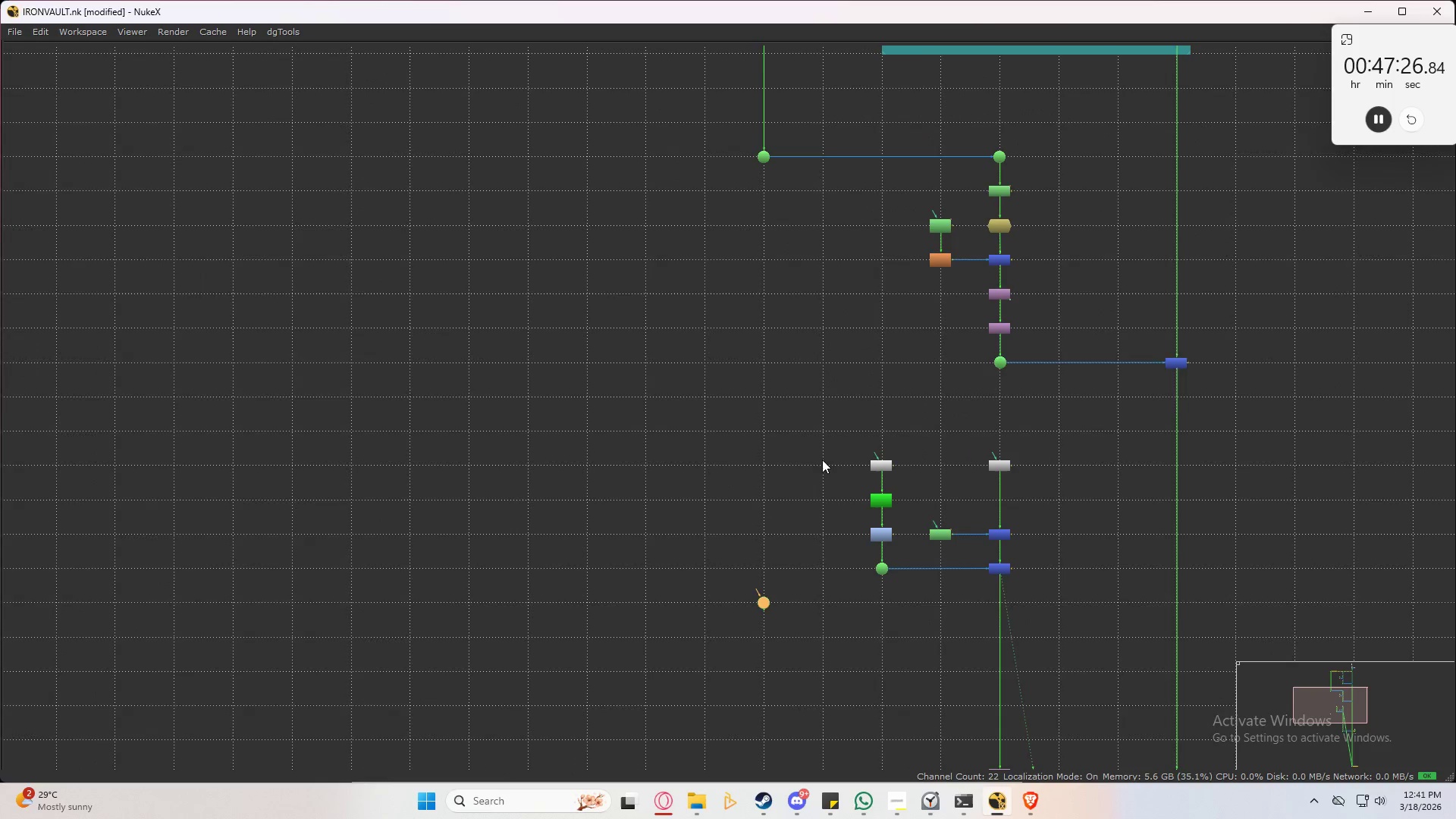 
hold_key(key=ShiftLeft, duration=0.64)
left_click_drag(start_coordinate=[786, 212], to_coordinate=[734, 161])
 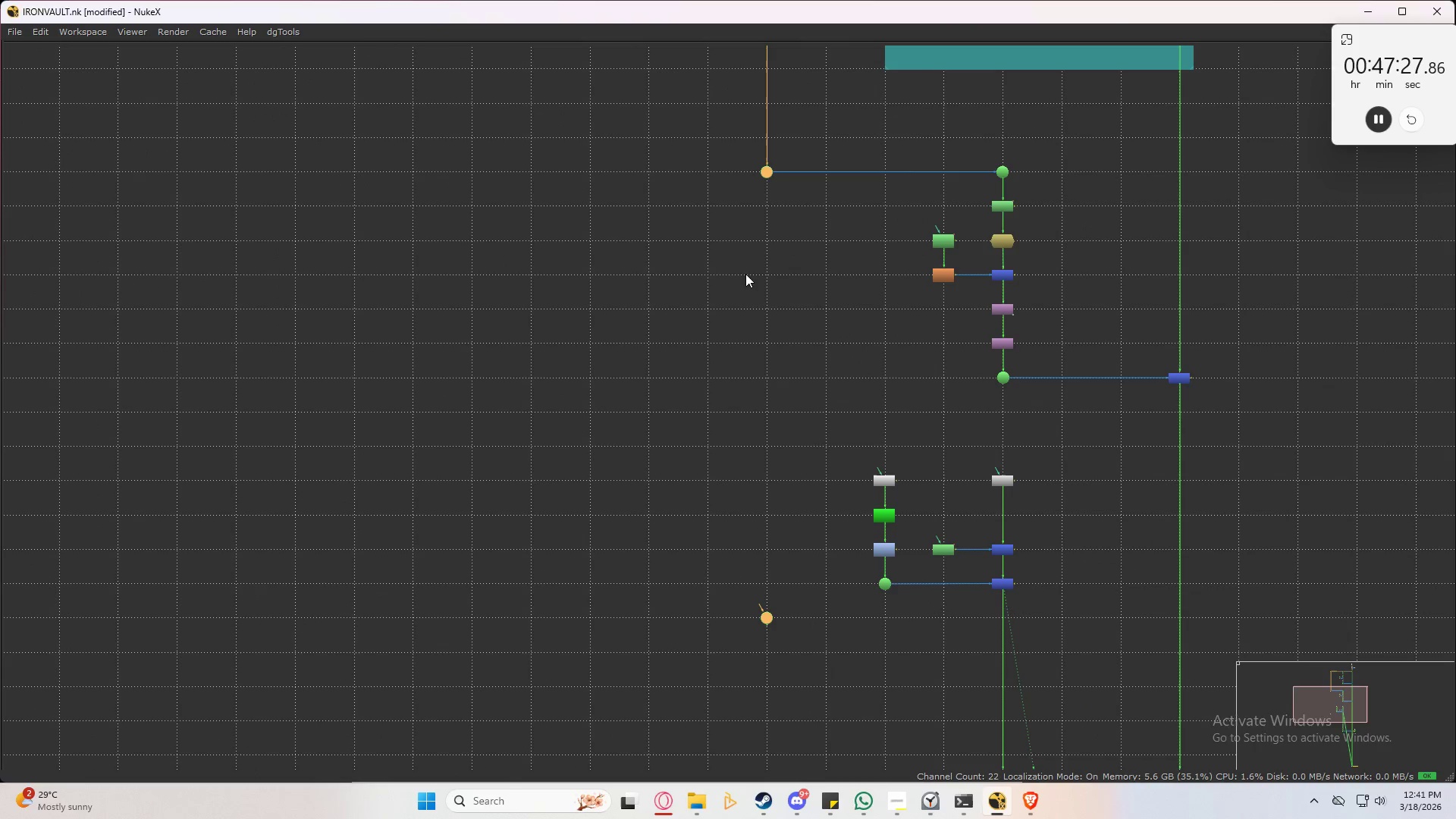 
key(Y)
 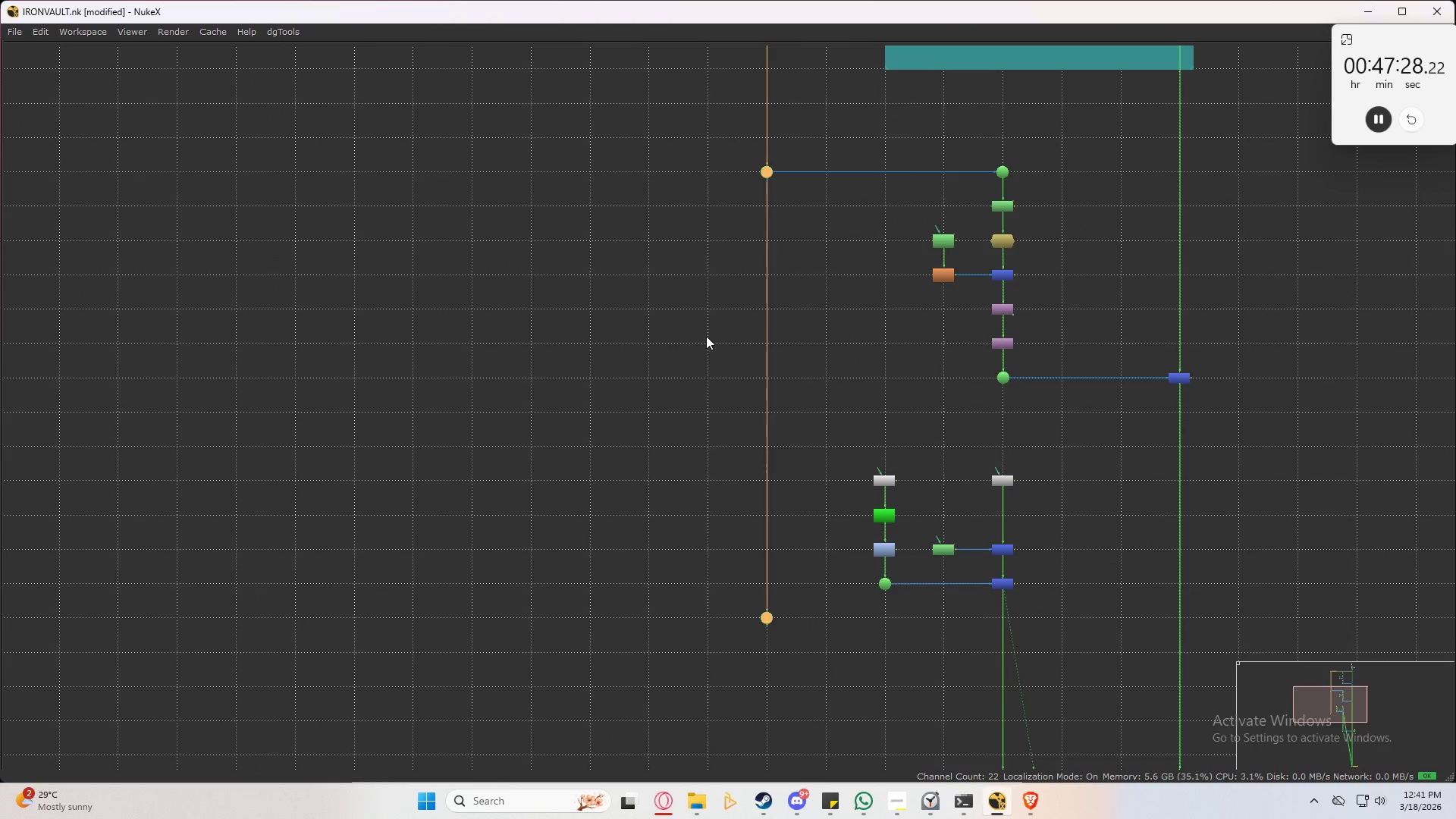 
left_click([706, 337])
 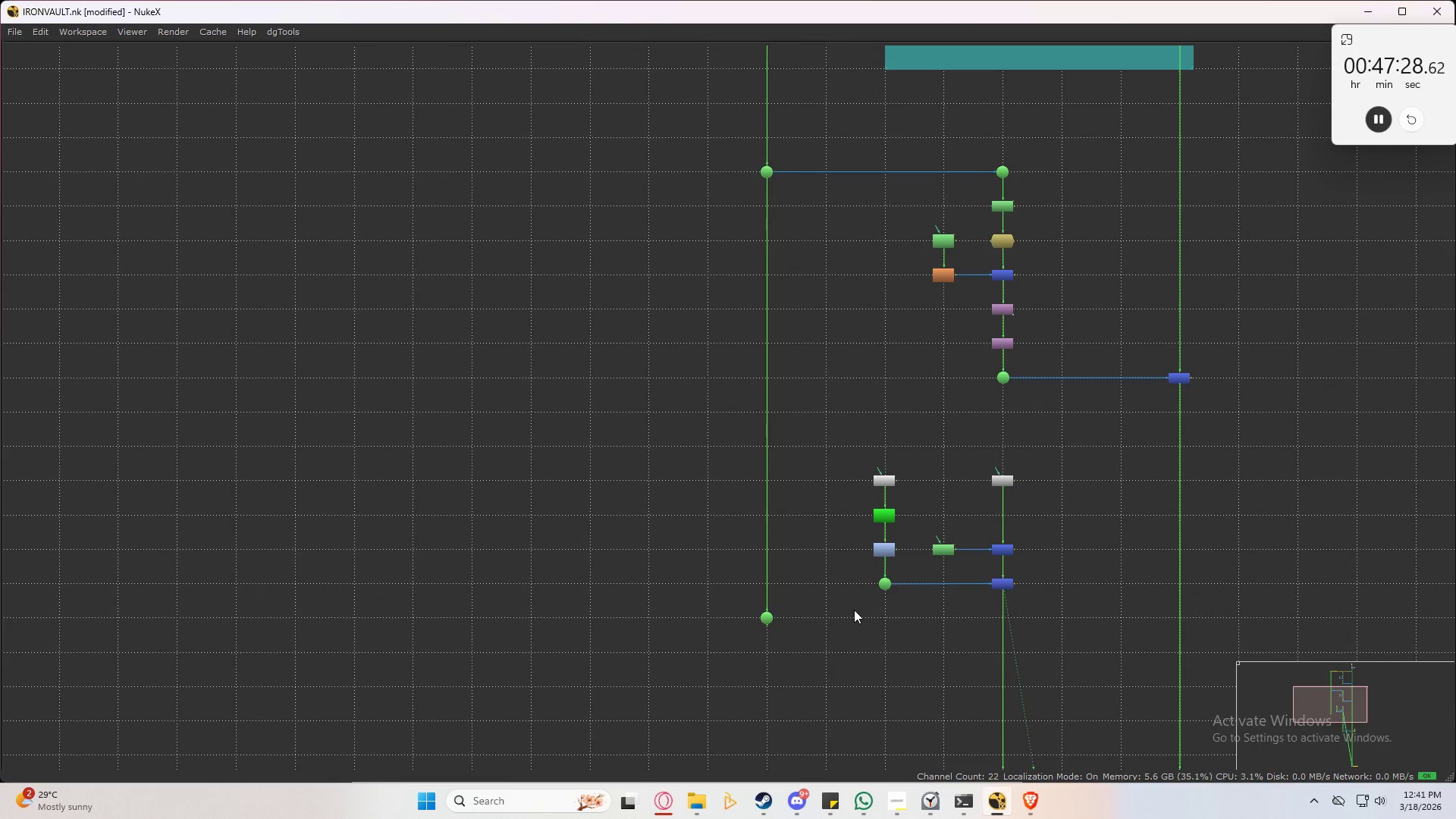 
scroll: coordinate [857, 626], scroll_direction: up, amount: 3.0
 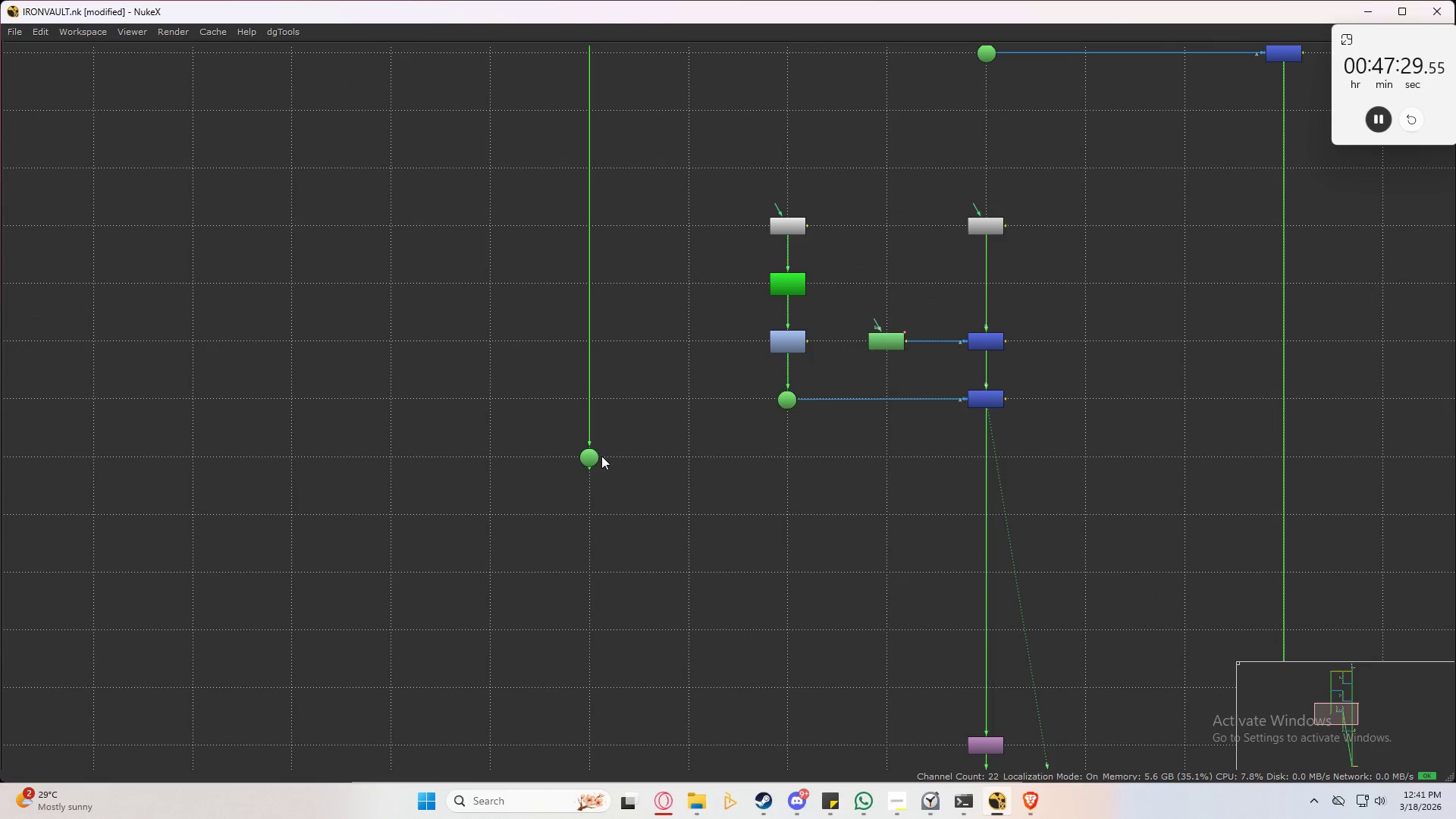 
left_click_drag(start_coordinate=[597, 459], to_coordinate=[593, 519])
 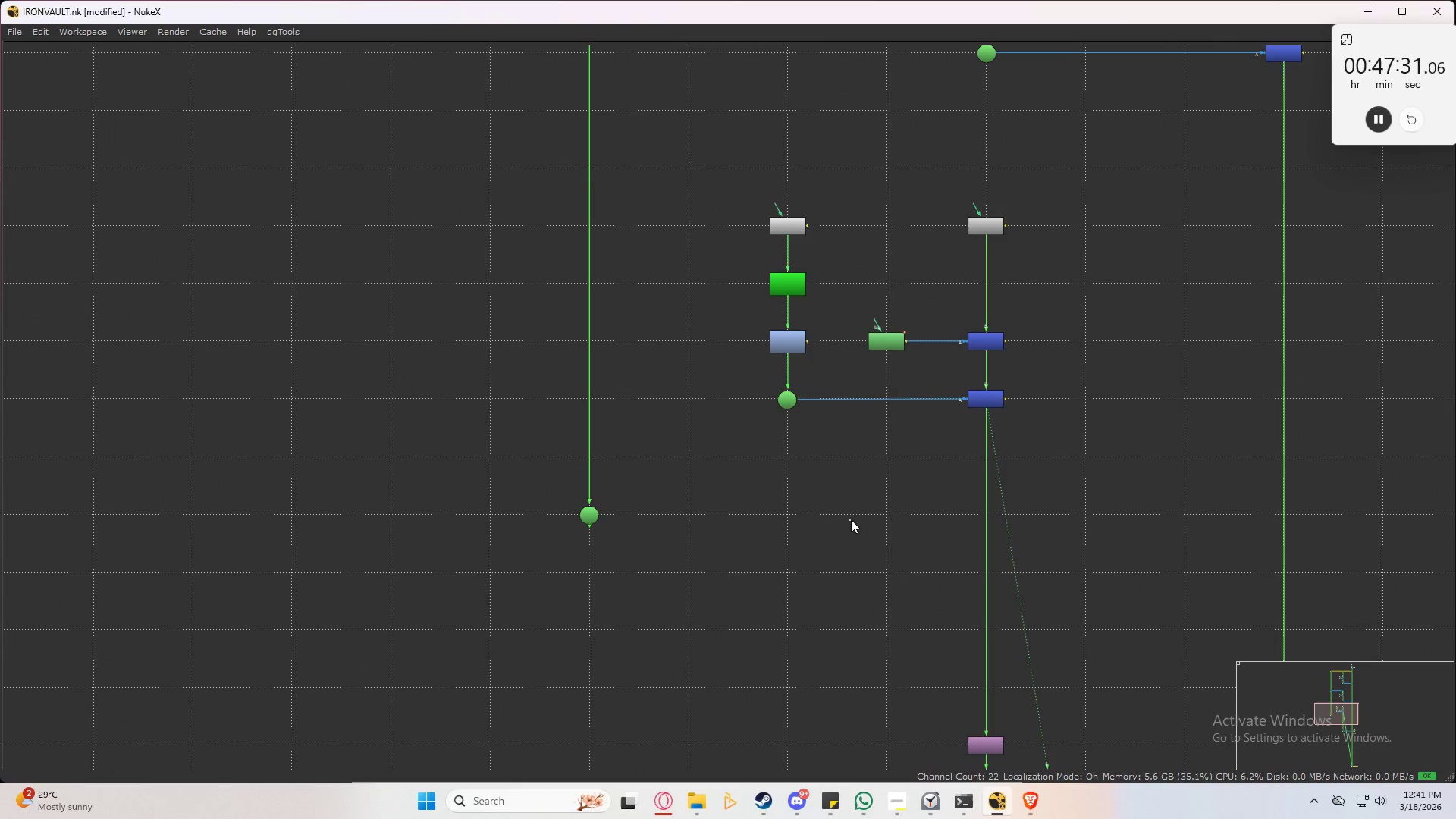 
key(Period)
 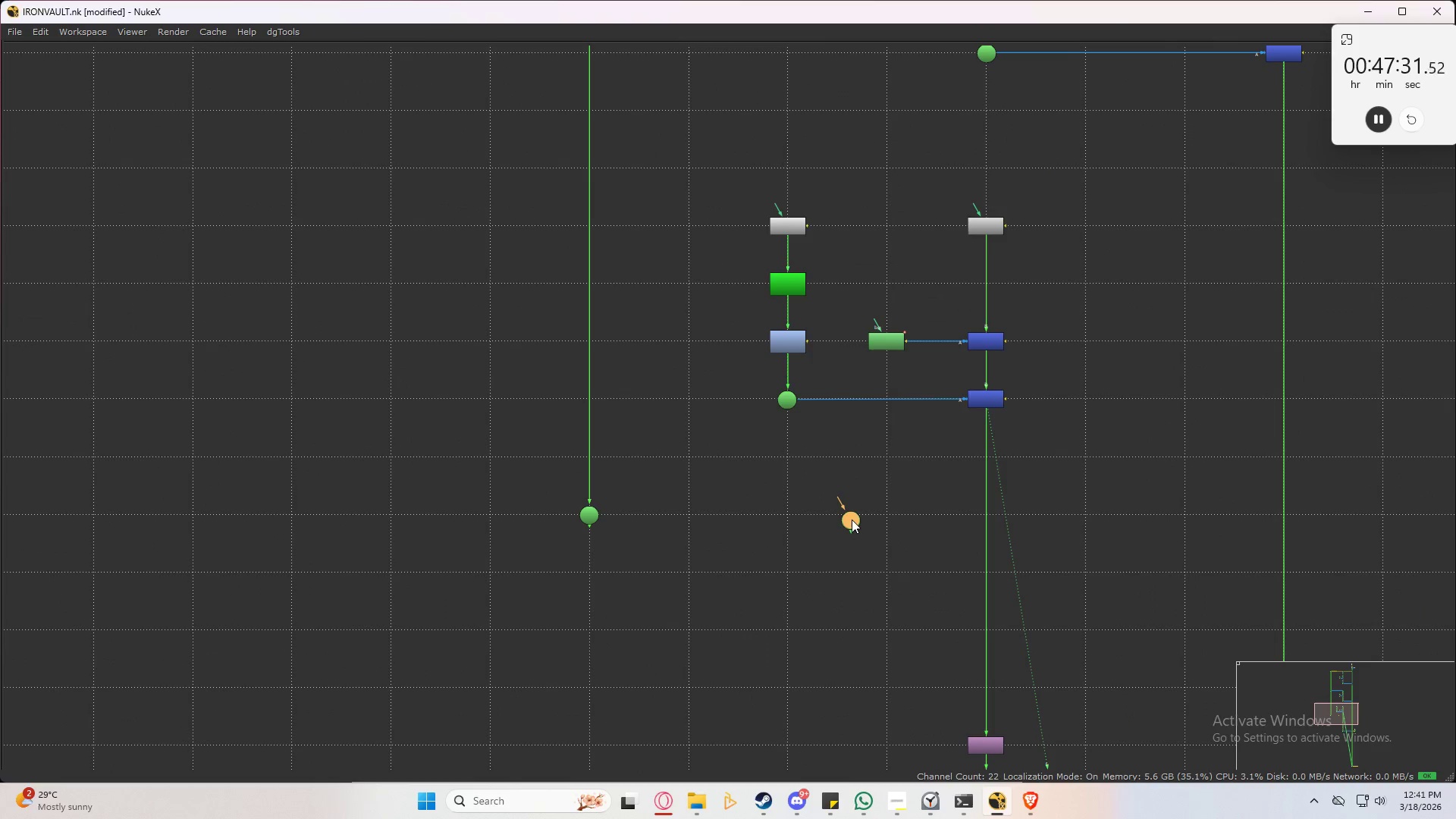 
left_click_drag(start_coordinate=[851, 519], to_coordinate=[786, 510])
 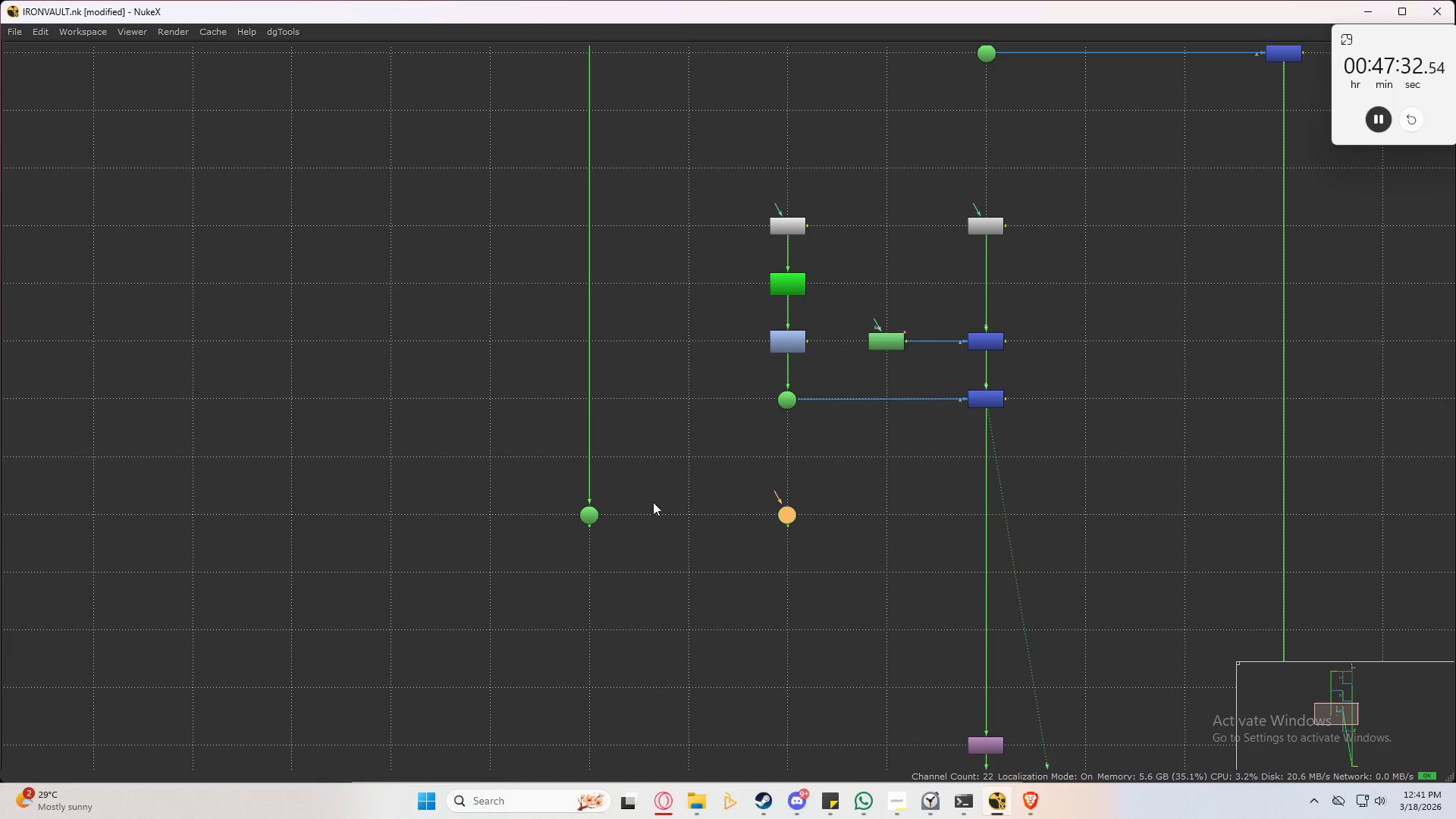 
hold_key(key=ShiftLeft, duration=0.47)
left_click_drag(start_coordinate=[675, 457], to_coordinate=[444, 581])
 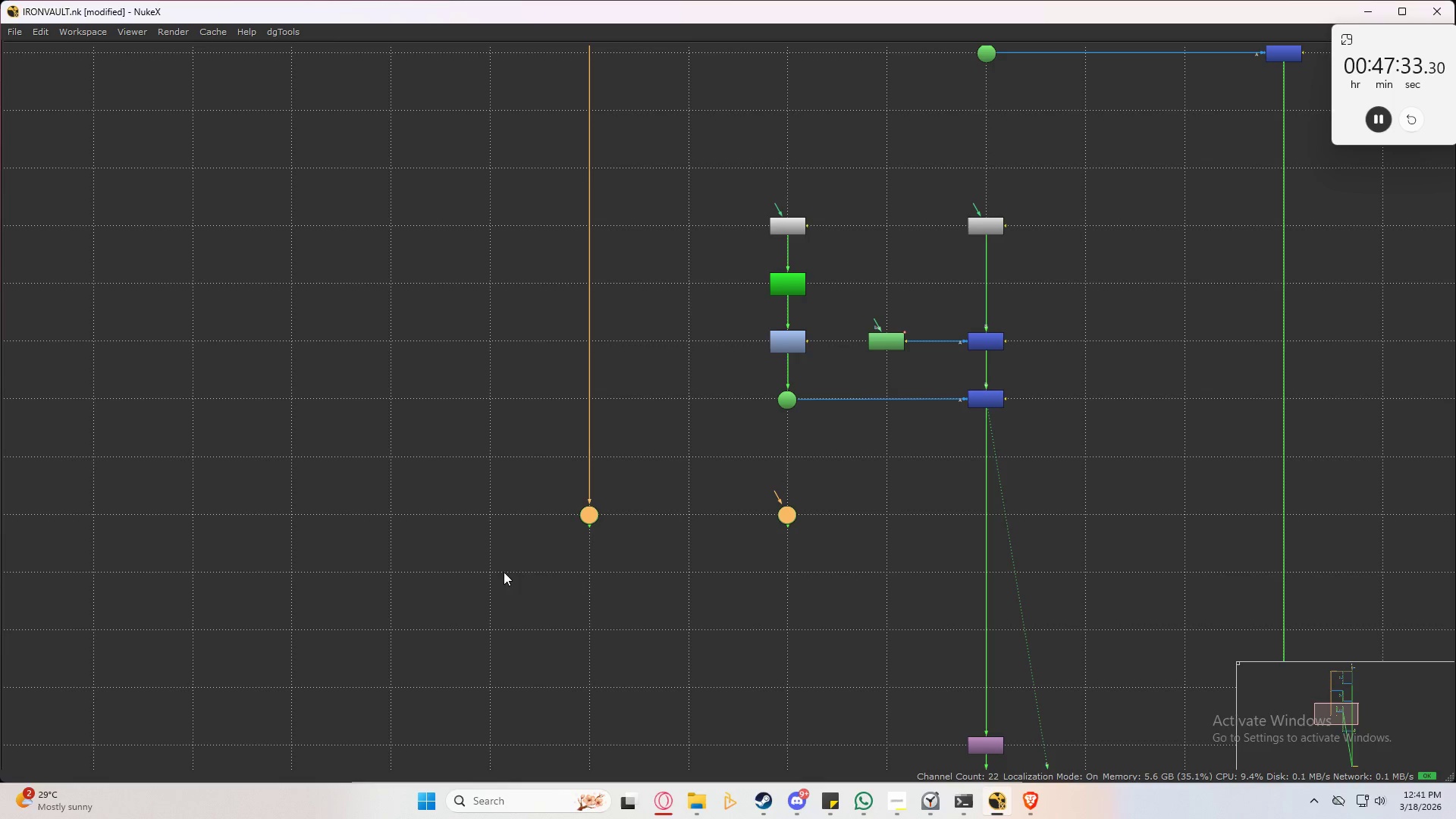 
key(Y)
 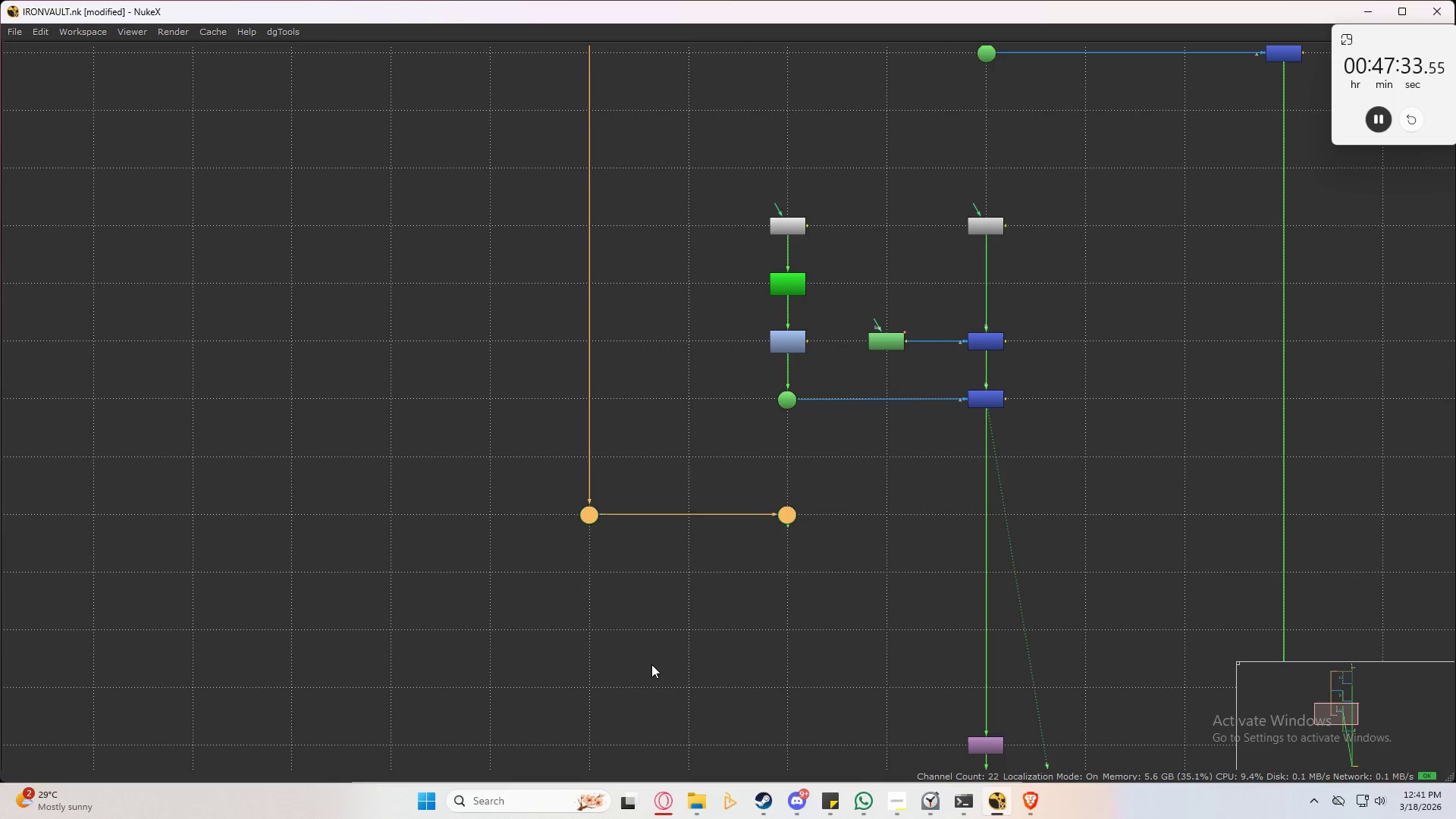 
left_click([652, 664])
 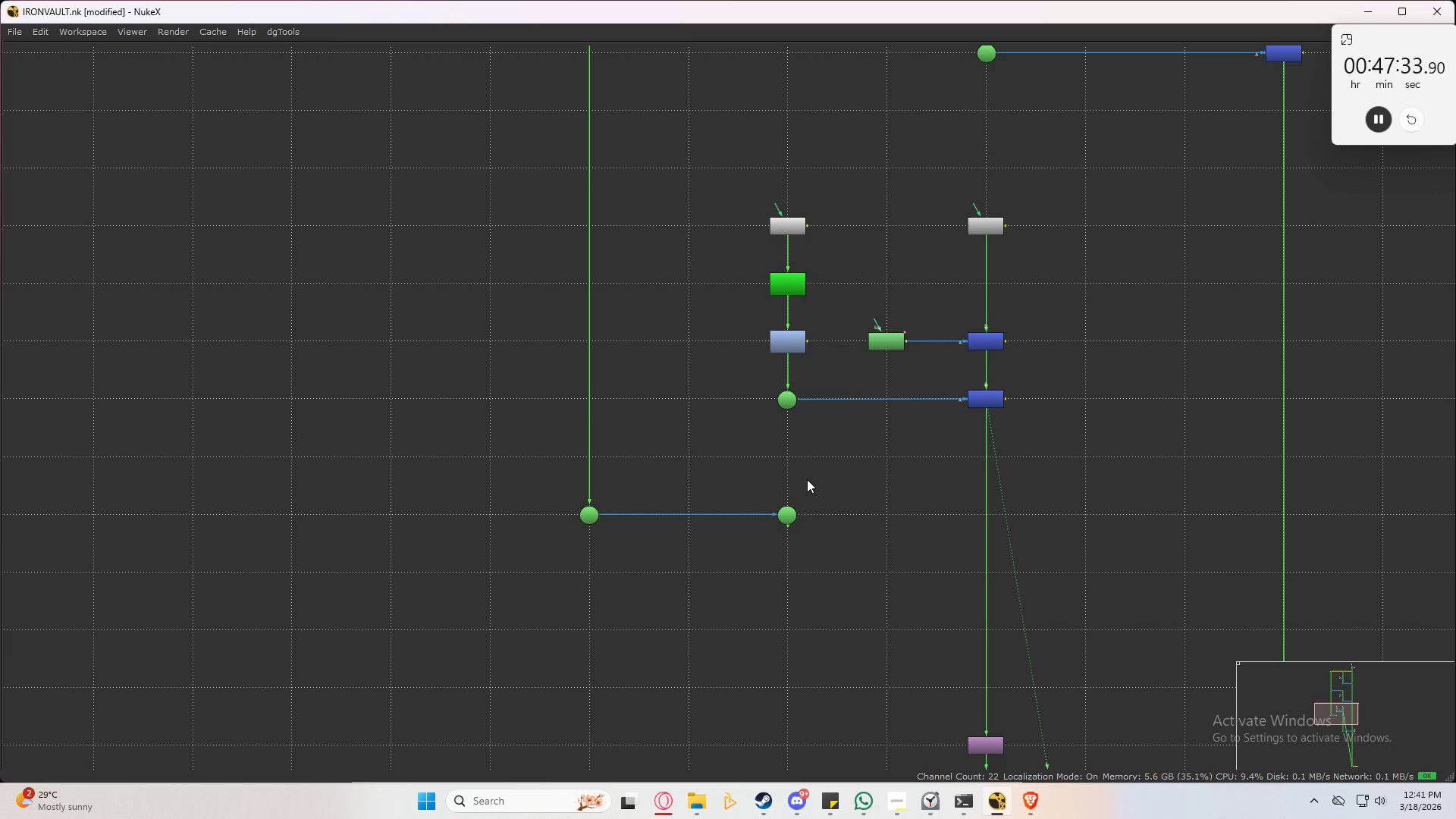 
left_click_drag(start_coordinate=[809, 475], to_coordinate=[681, 613])
 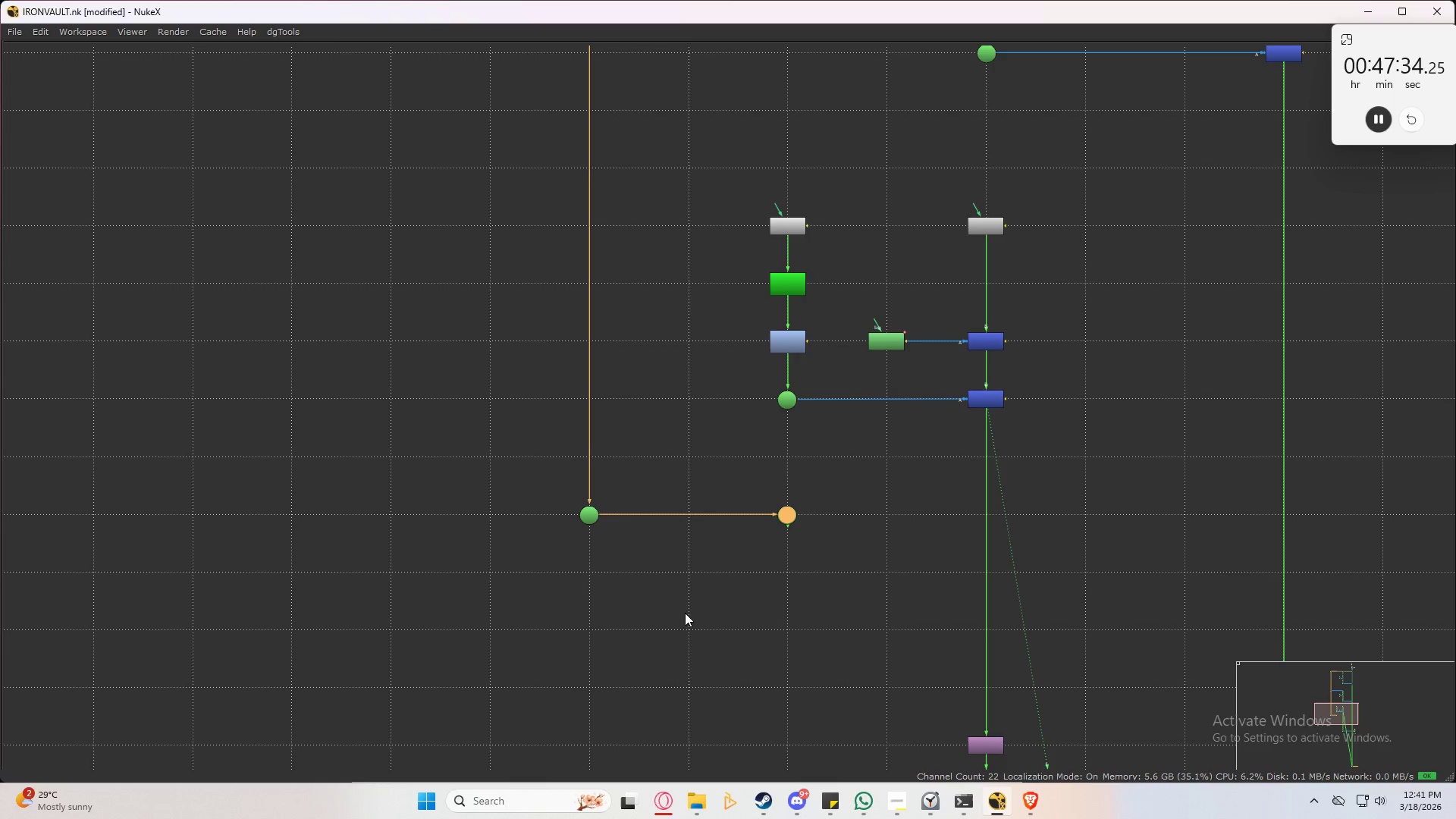 
key(Tab)
type(frame)
 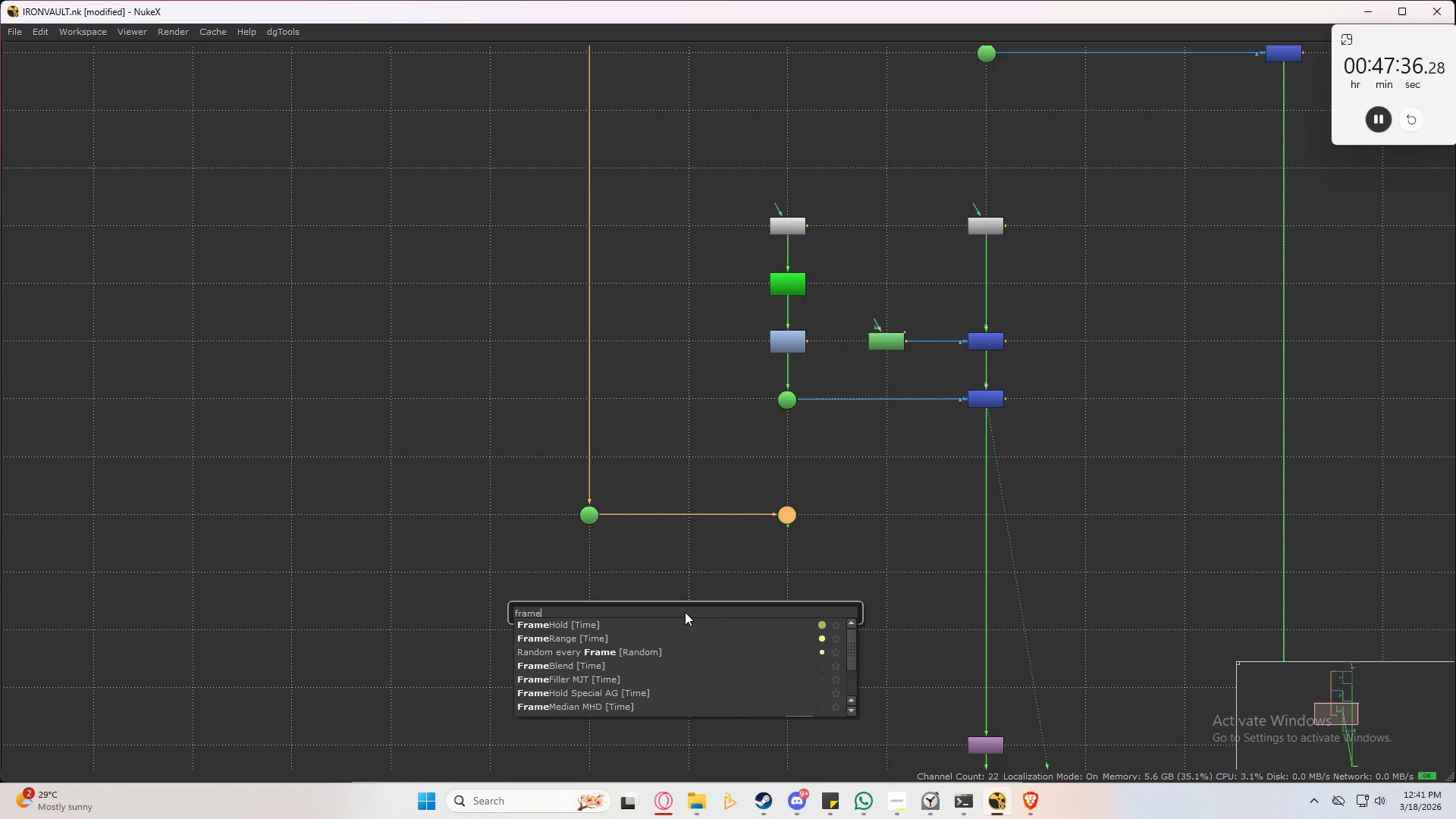 
key(ArrowDown)
 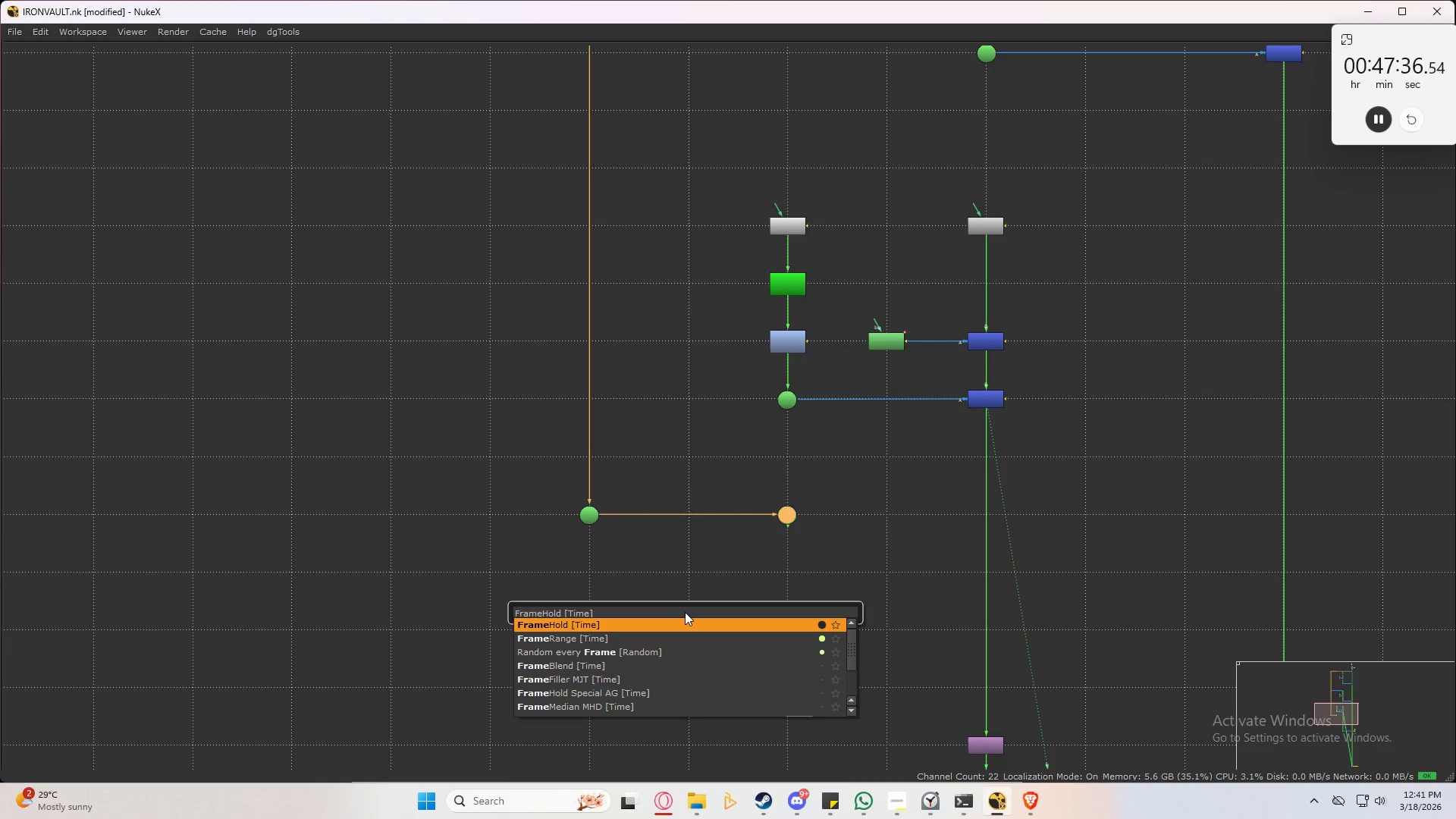 
key(Enter)
 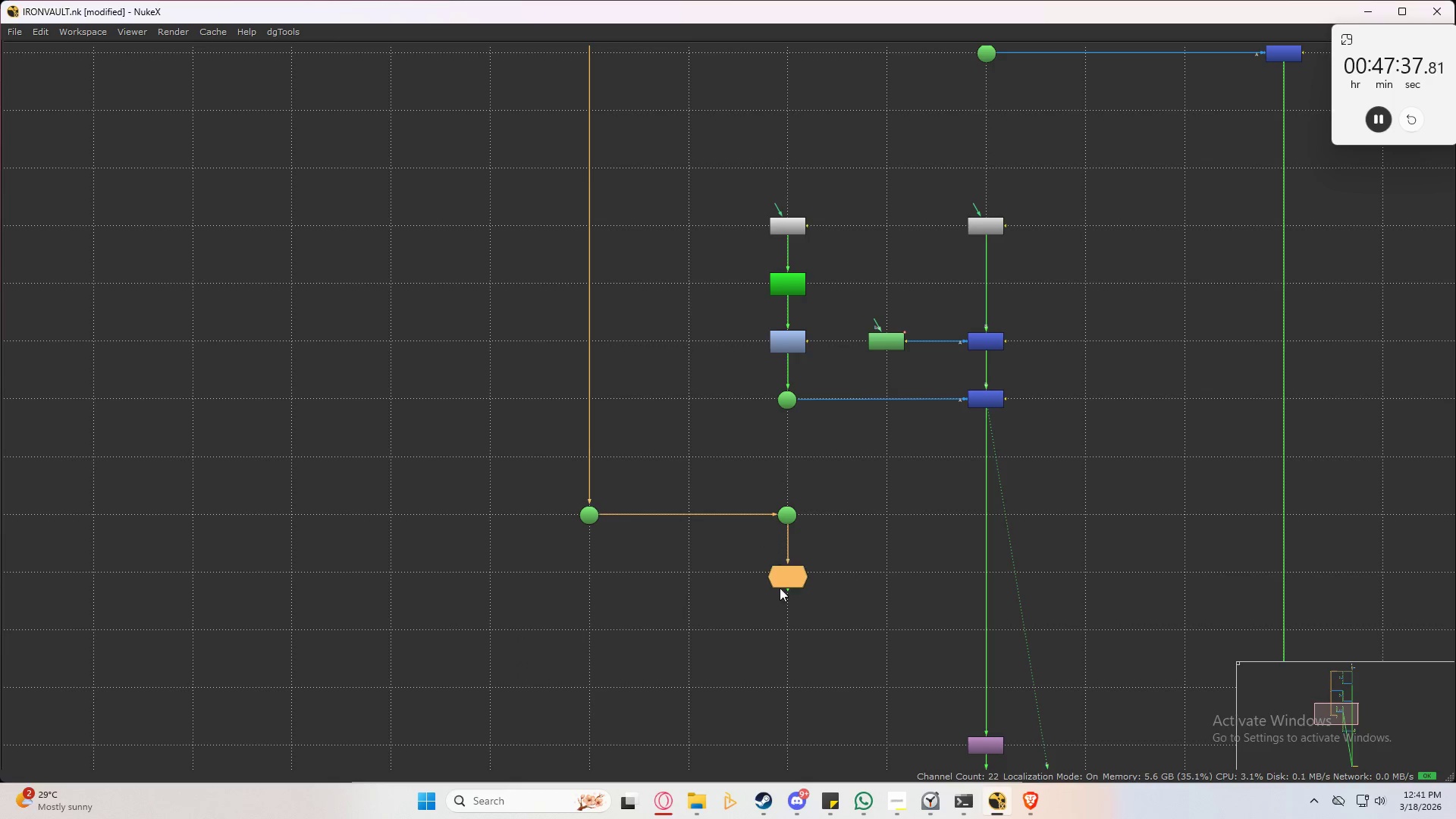 
left_click_drag(start_coordinate=[786, 575], to_coordinate=[788, 570])
 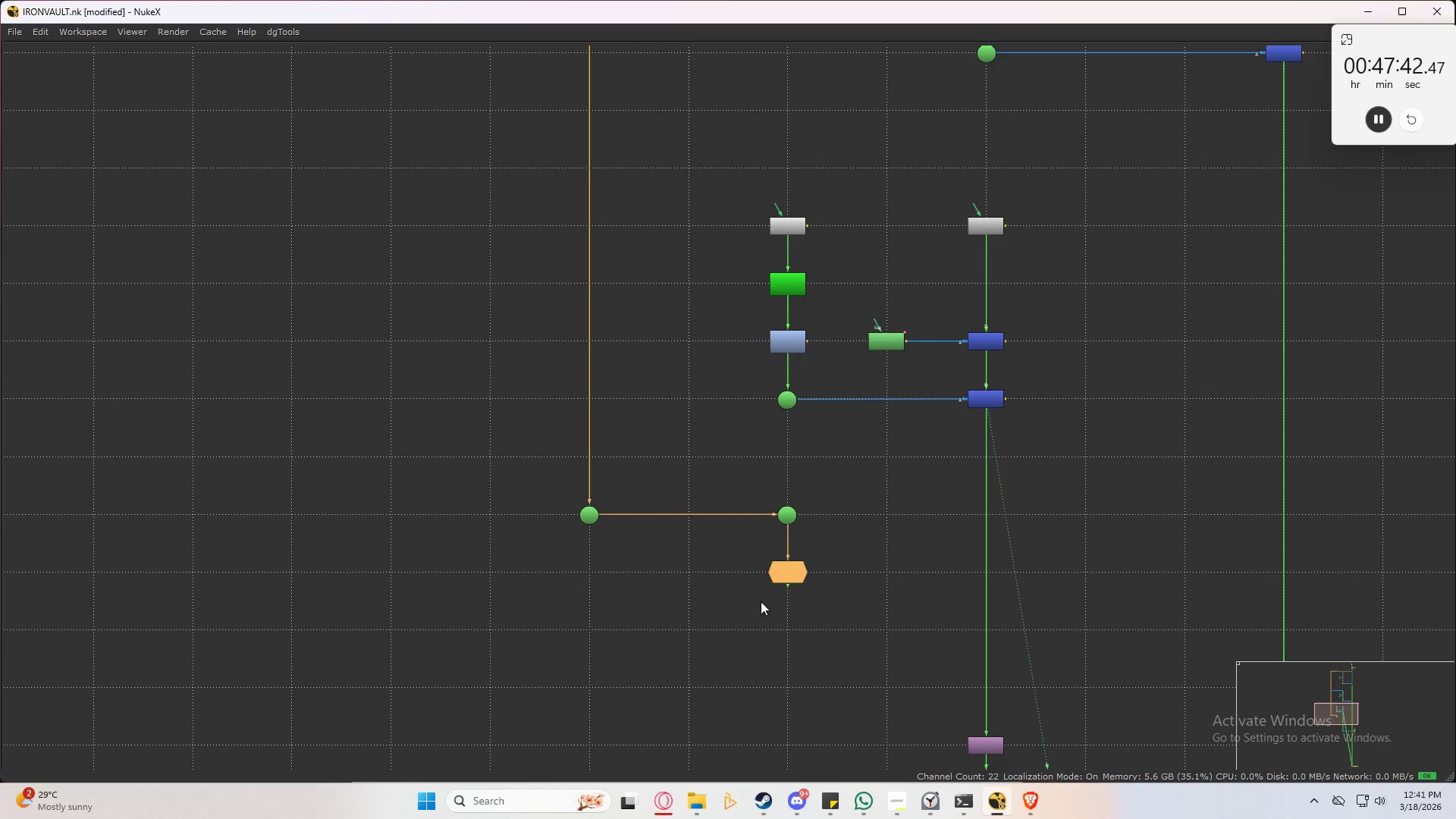 
wait(5.06)
 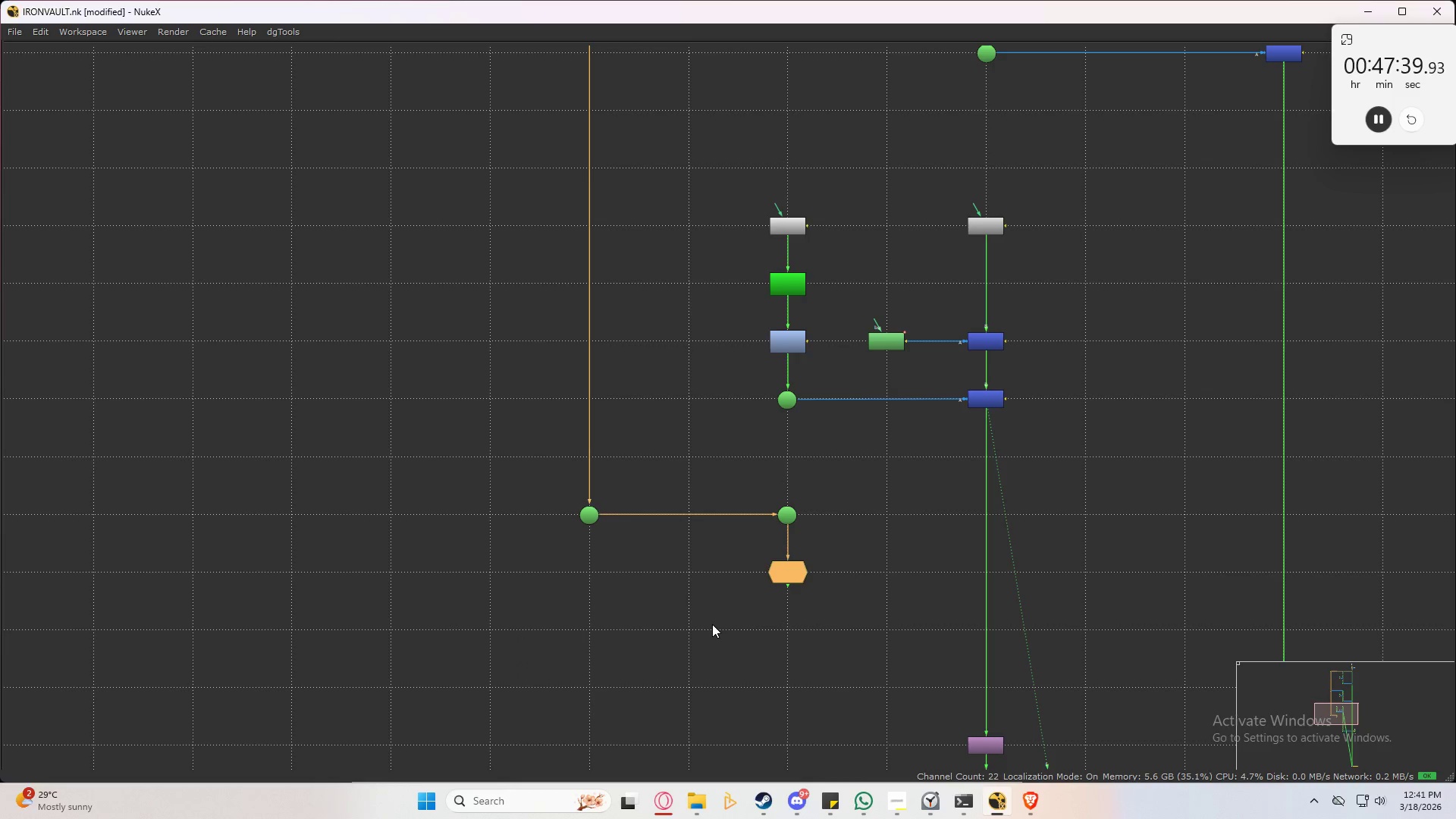 
key(Tab)
 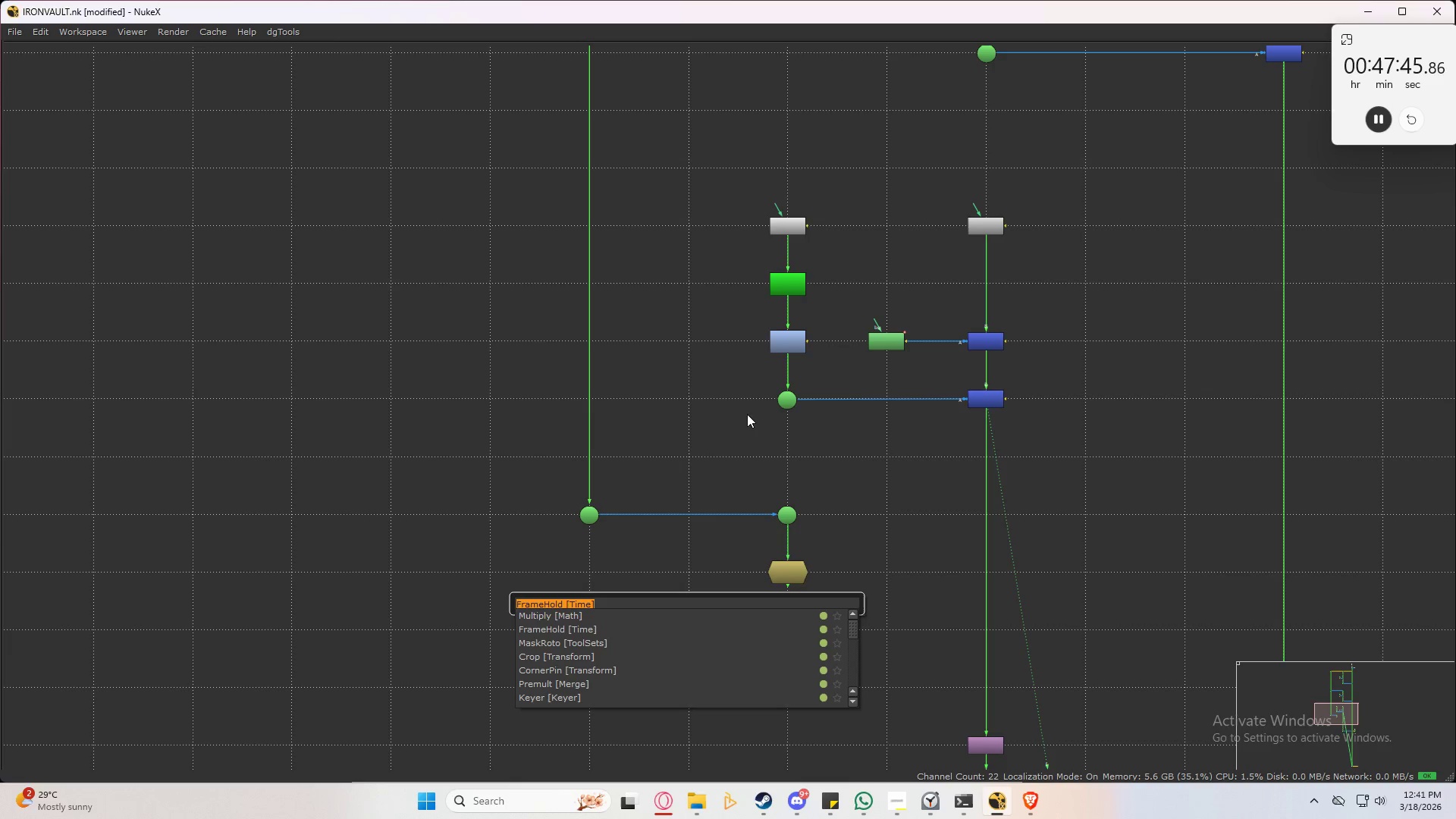 
double_click([847, 534])
 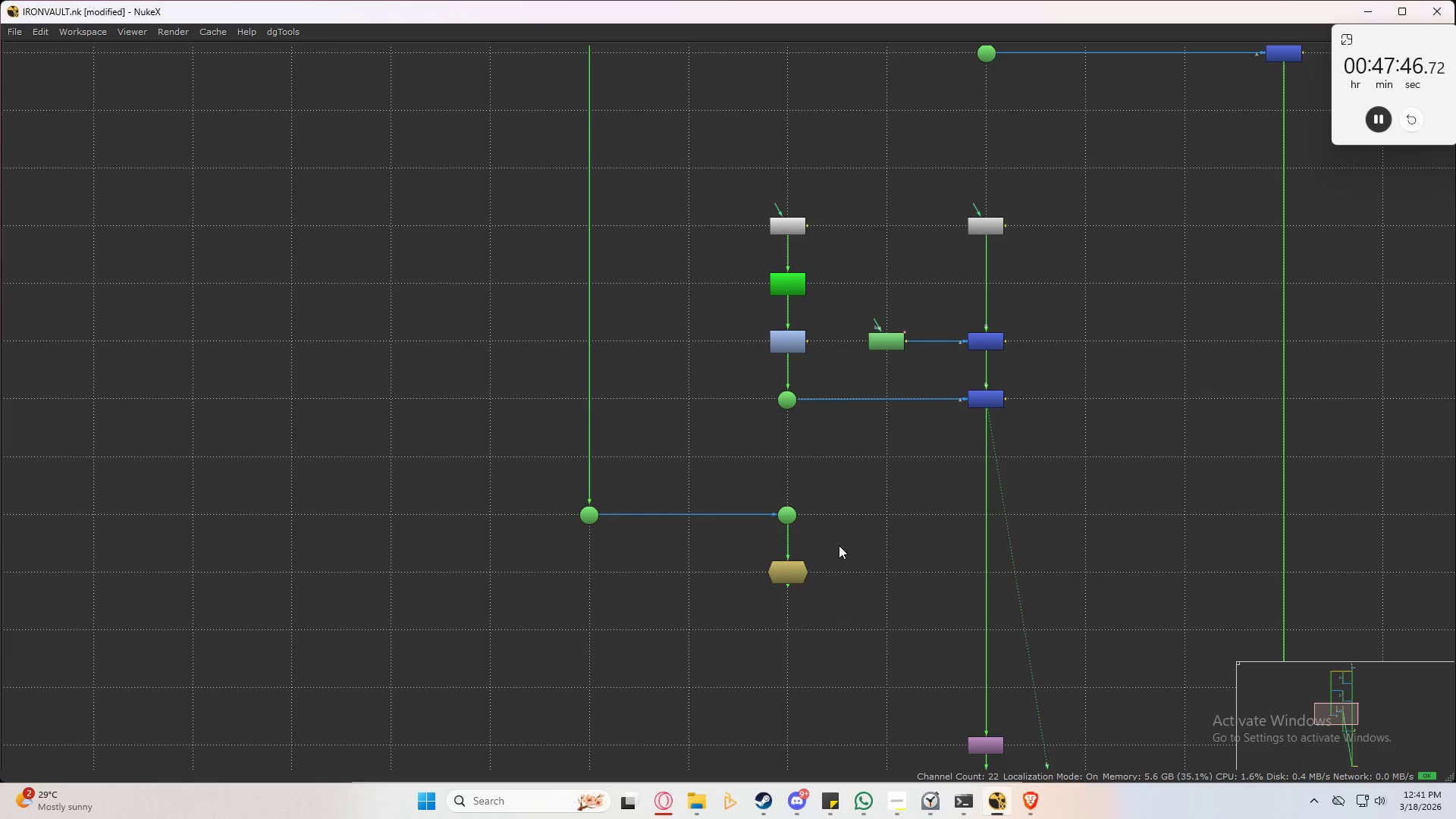 
left_click_drag(start_coordinate=[835, 554], to_coordinate=[745, 587])
 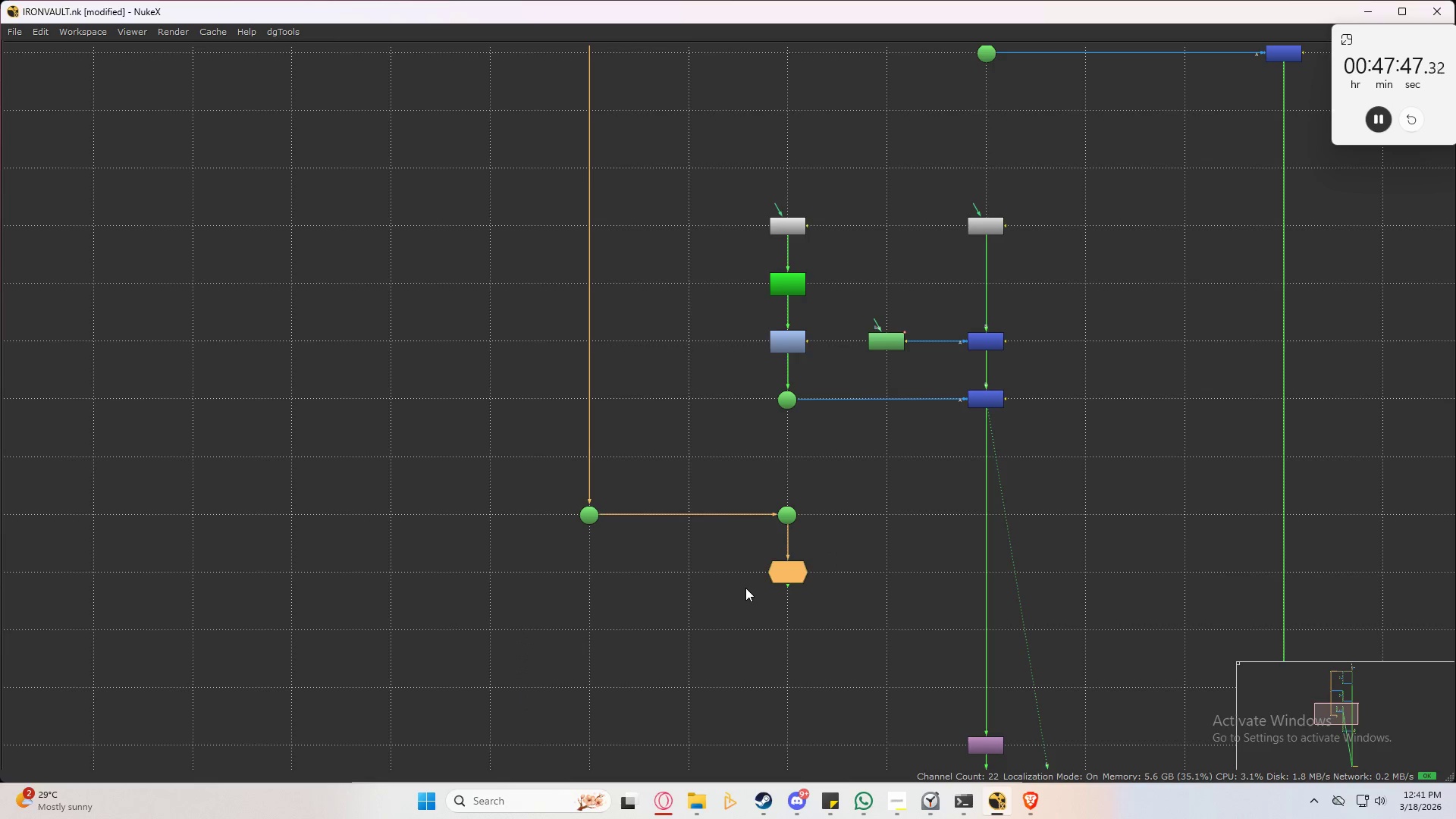 
key(Tab)
type(keyer)
 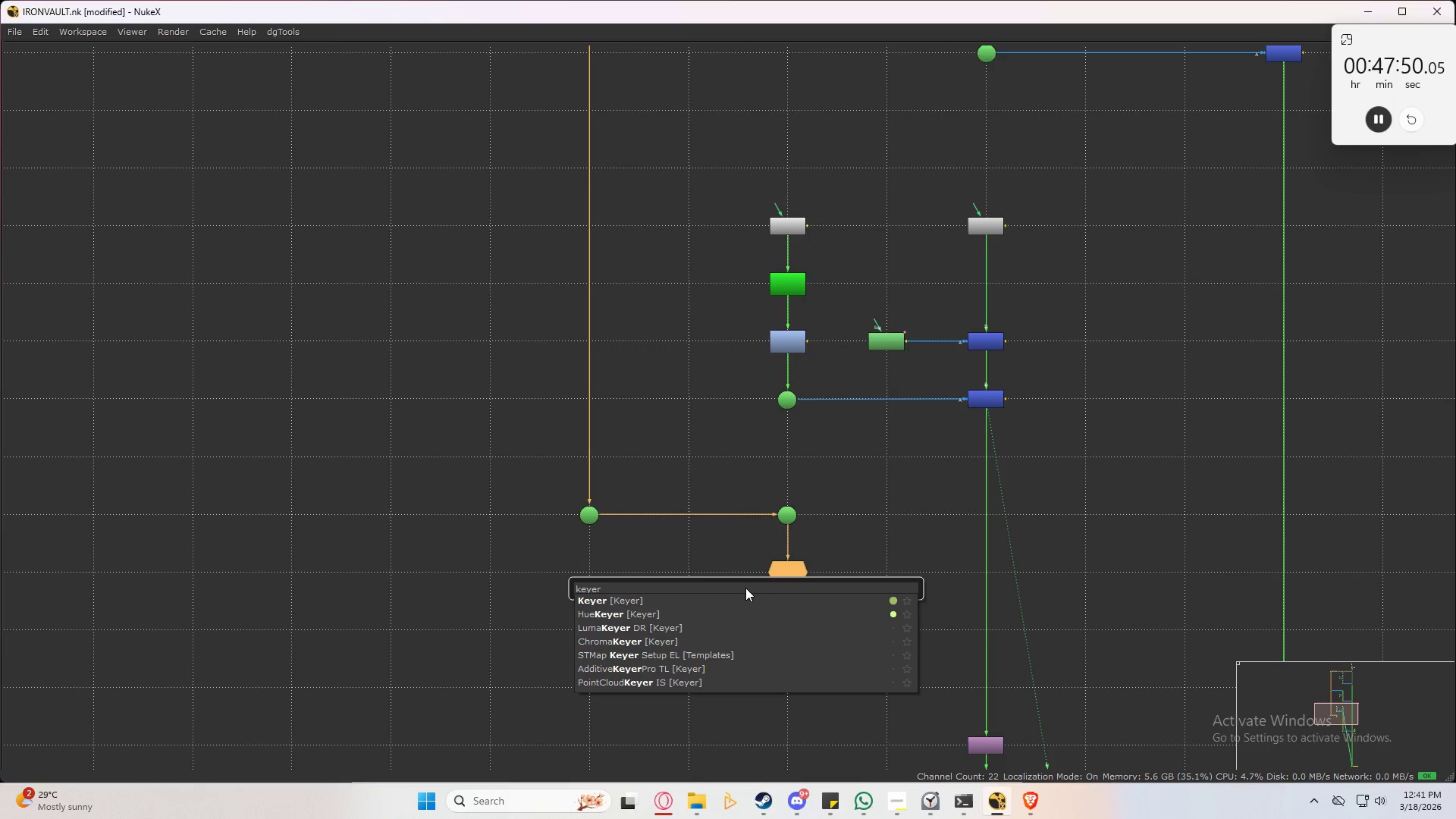 
key(ArrowDown)
 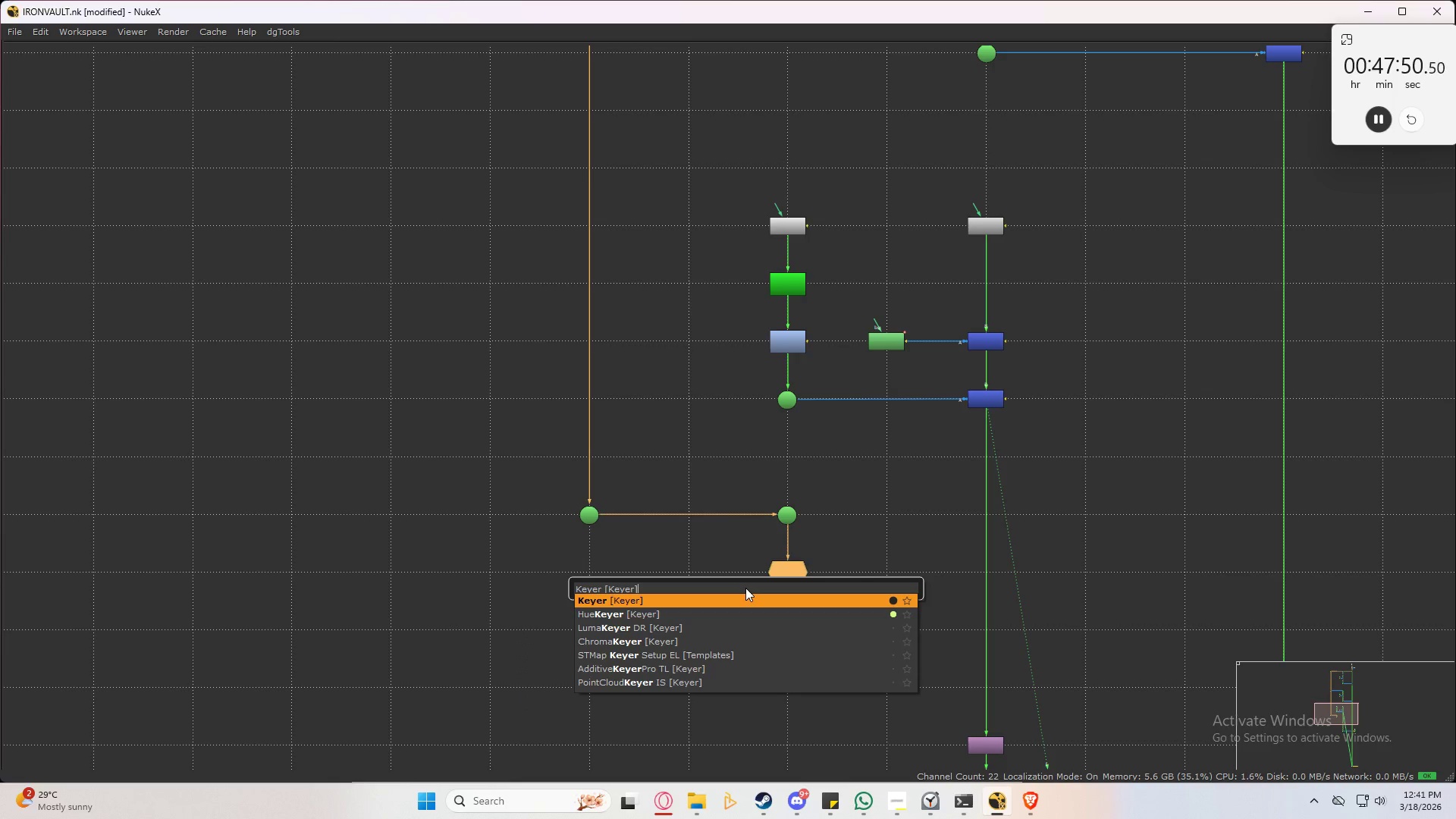 
key(Enter)
 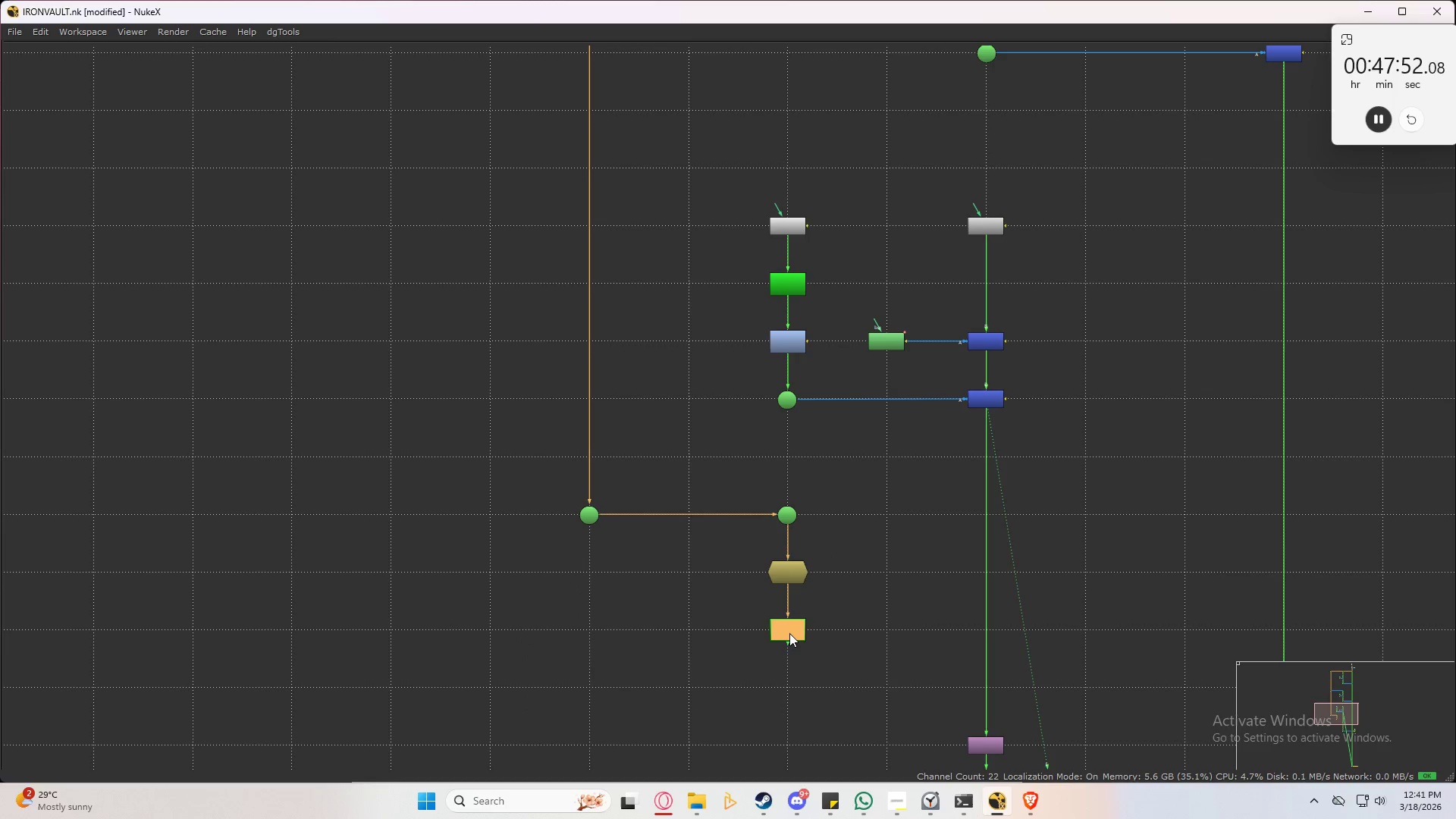 
left_click([651, 672])
 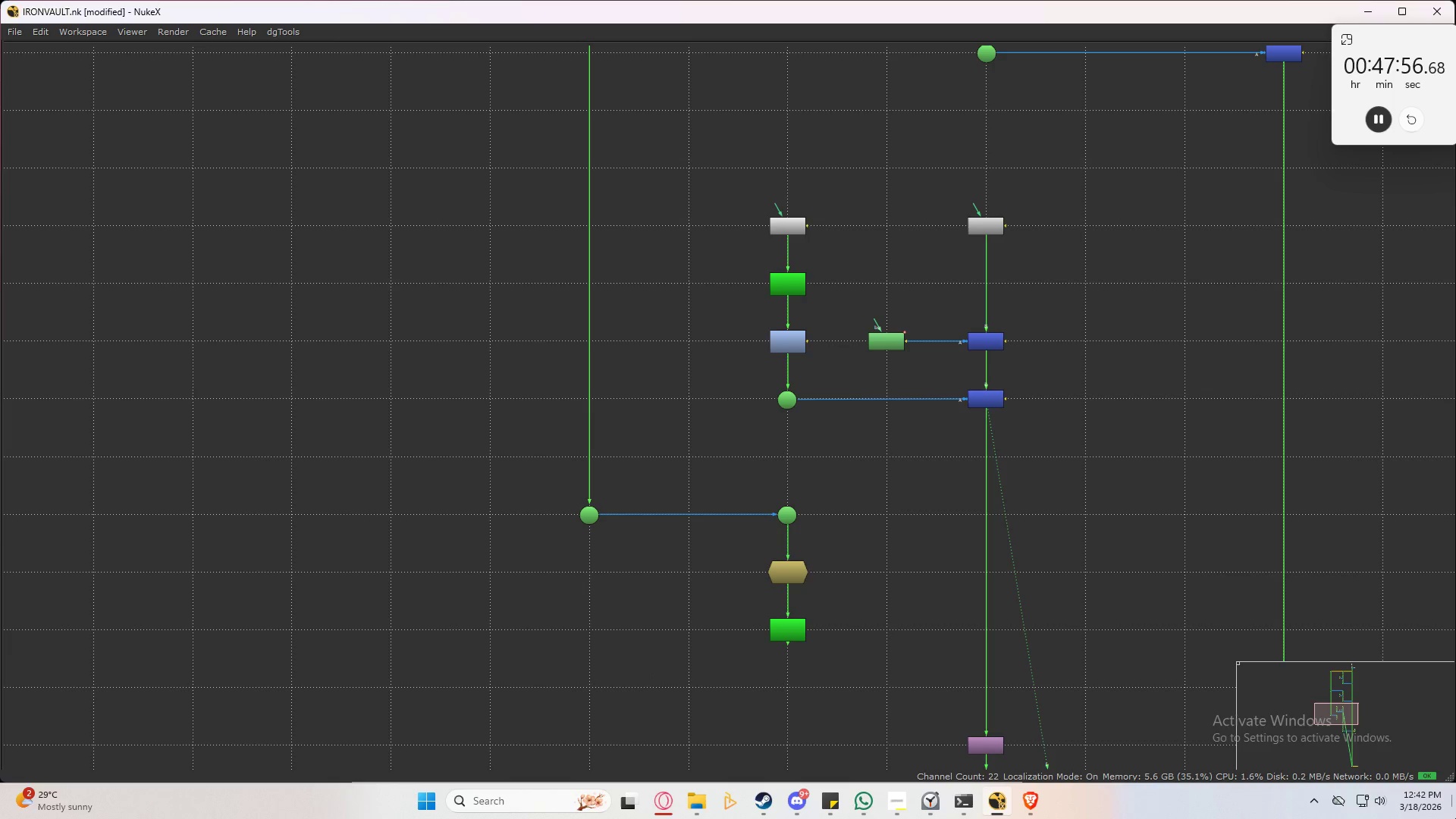 
wait(5.47)
 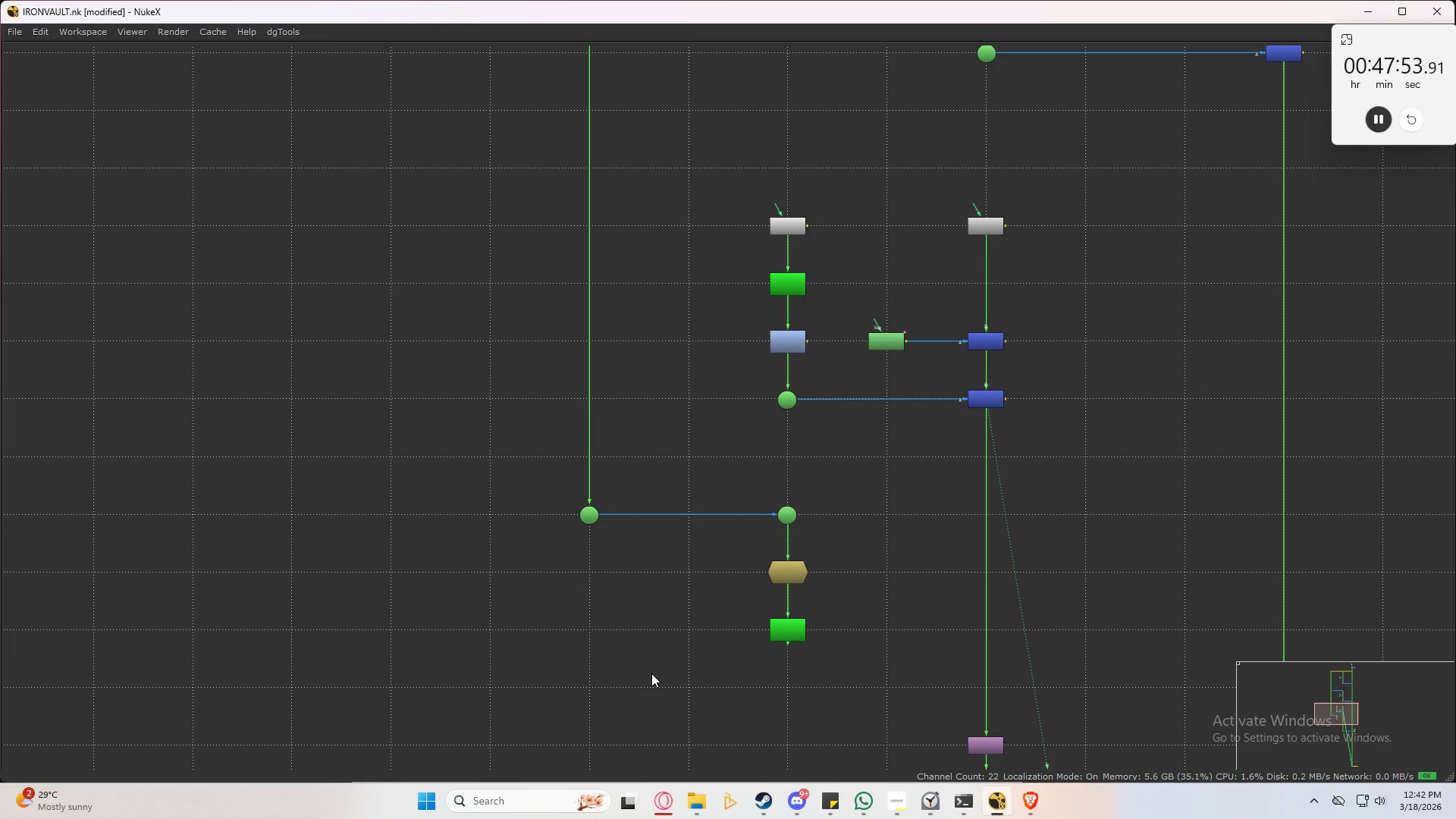 
left_click_drag(start_coordinate=[819, 609], to_coordinate=[728, 679])
 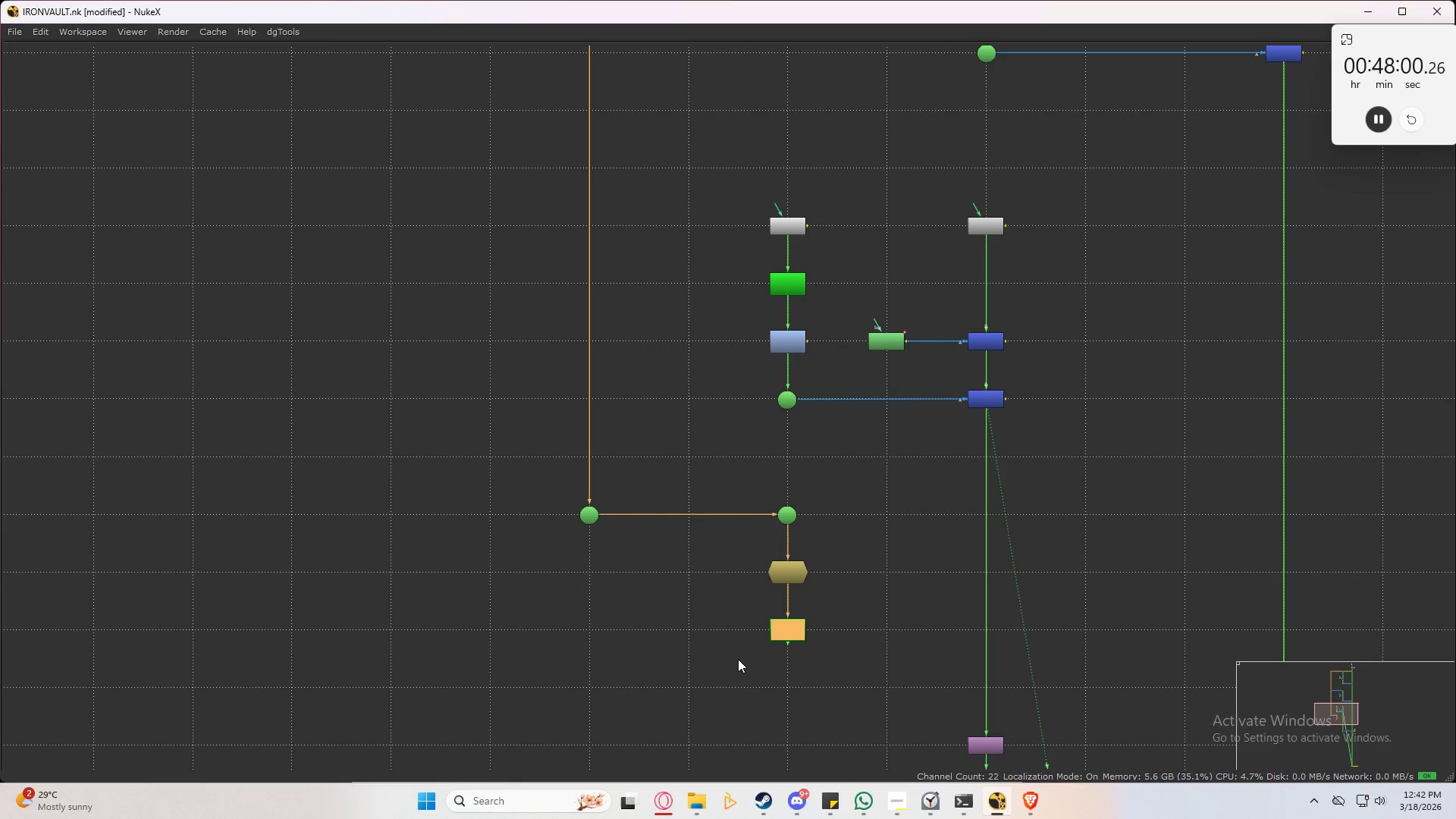 
key(B)
 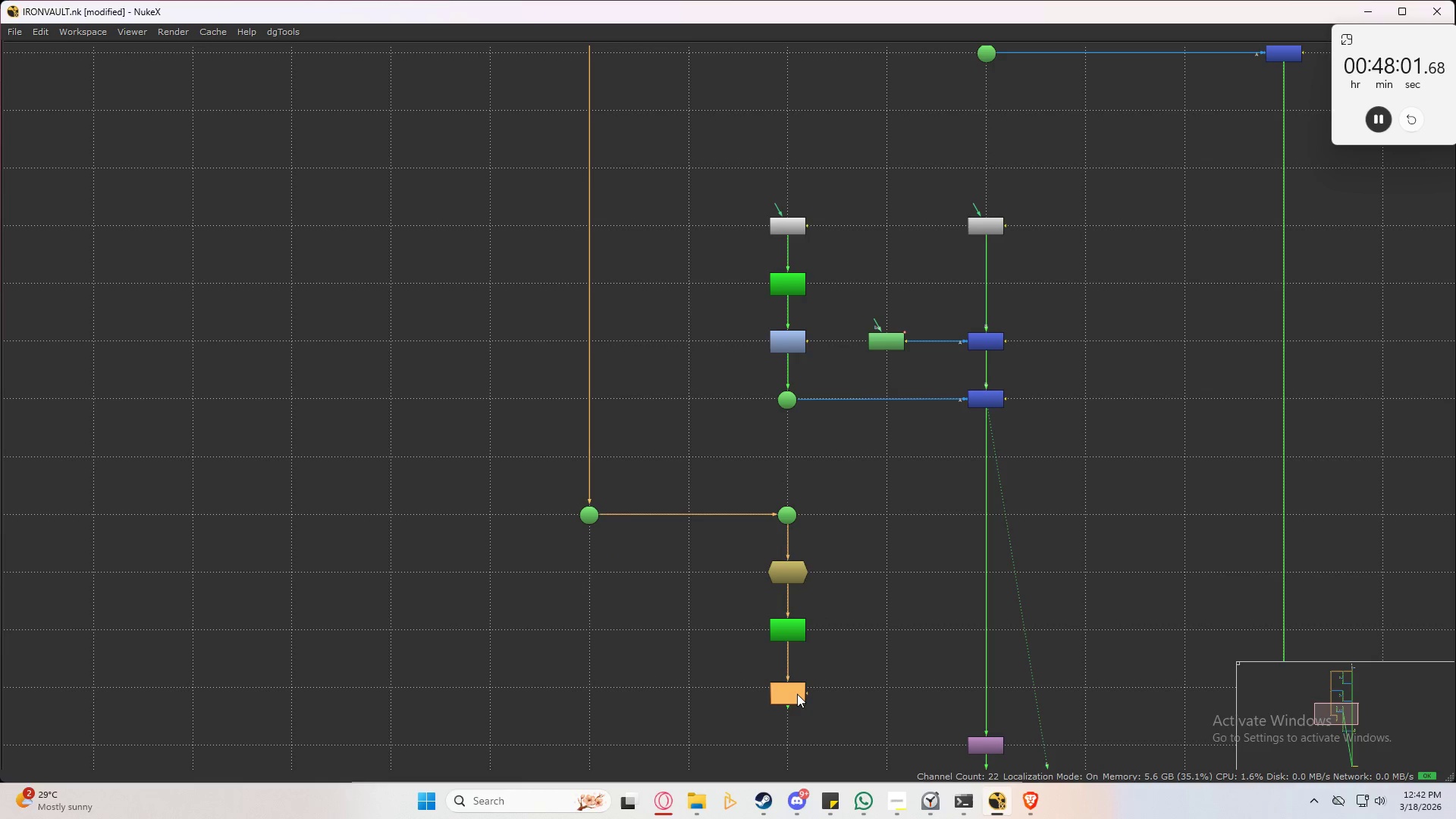 
left_click_drag(start_coordinate=[794, 696], to_coordinate=[794, 689])
 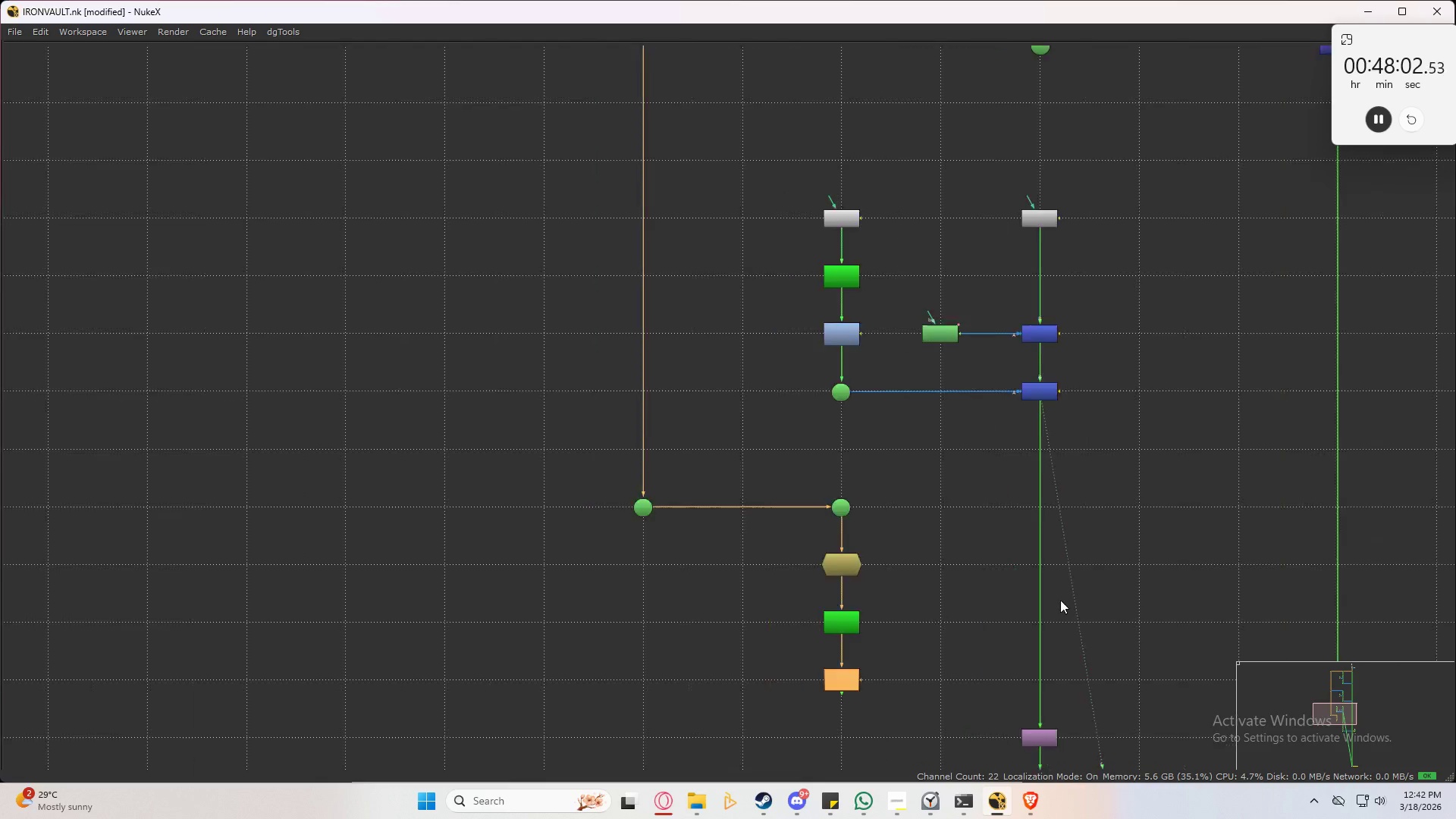 
key(Space)
 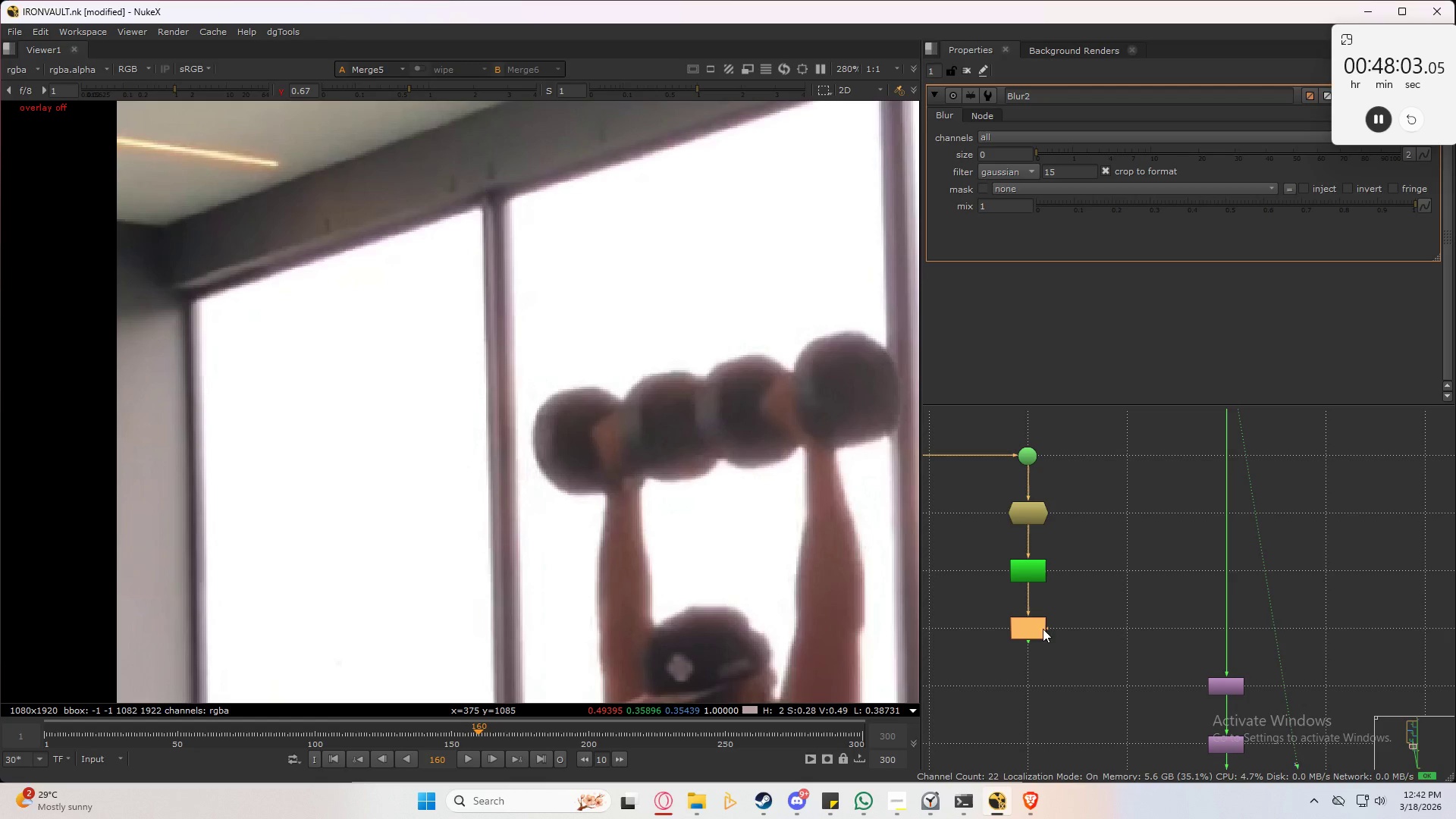 
left_click([1033, 633])
 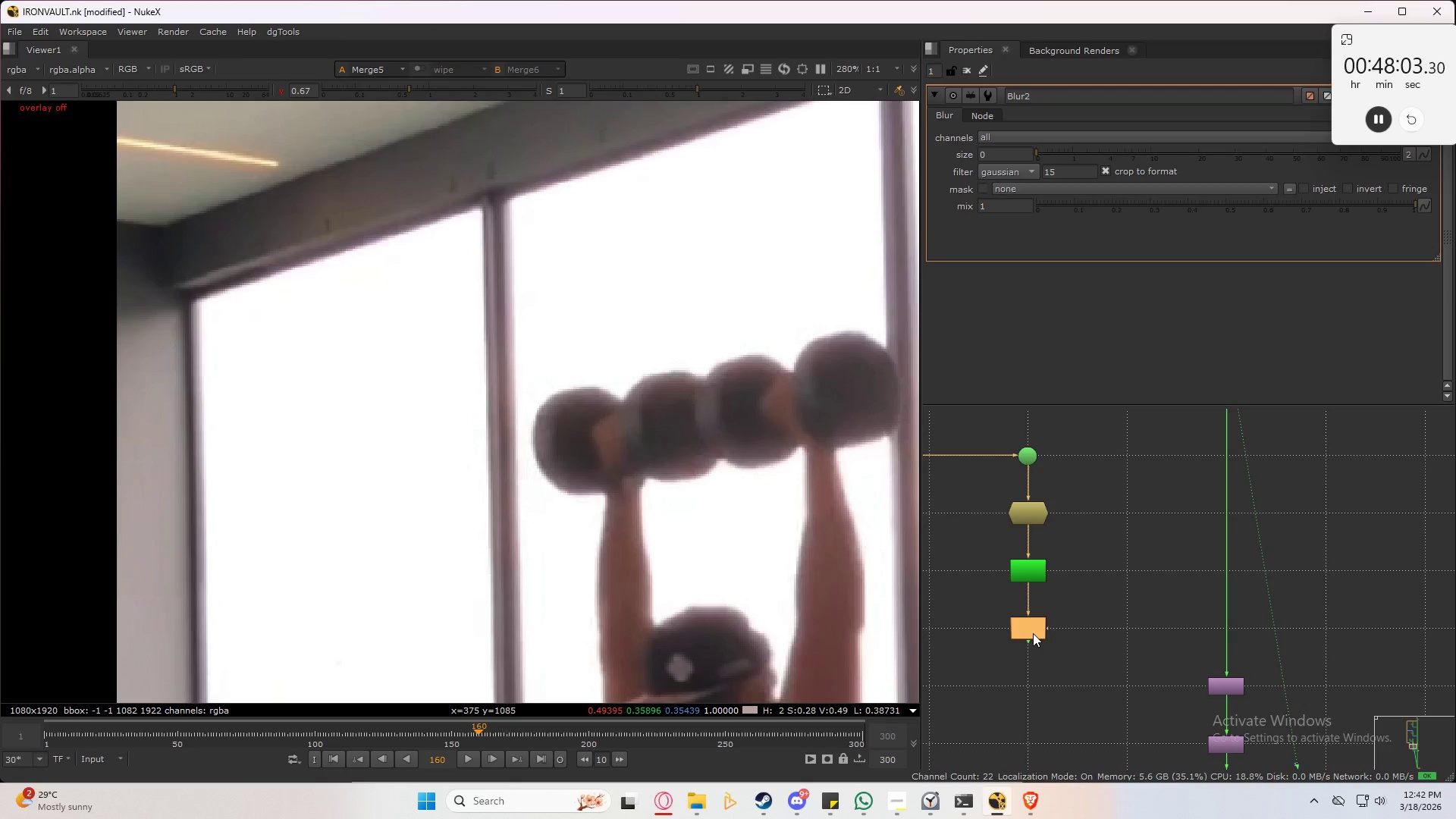 
key(1)
 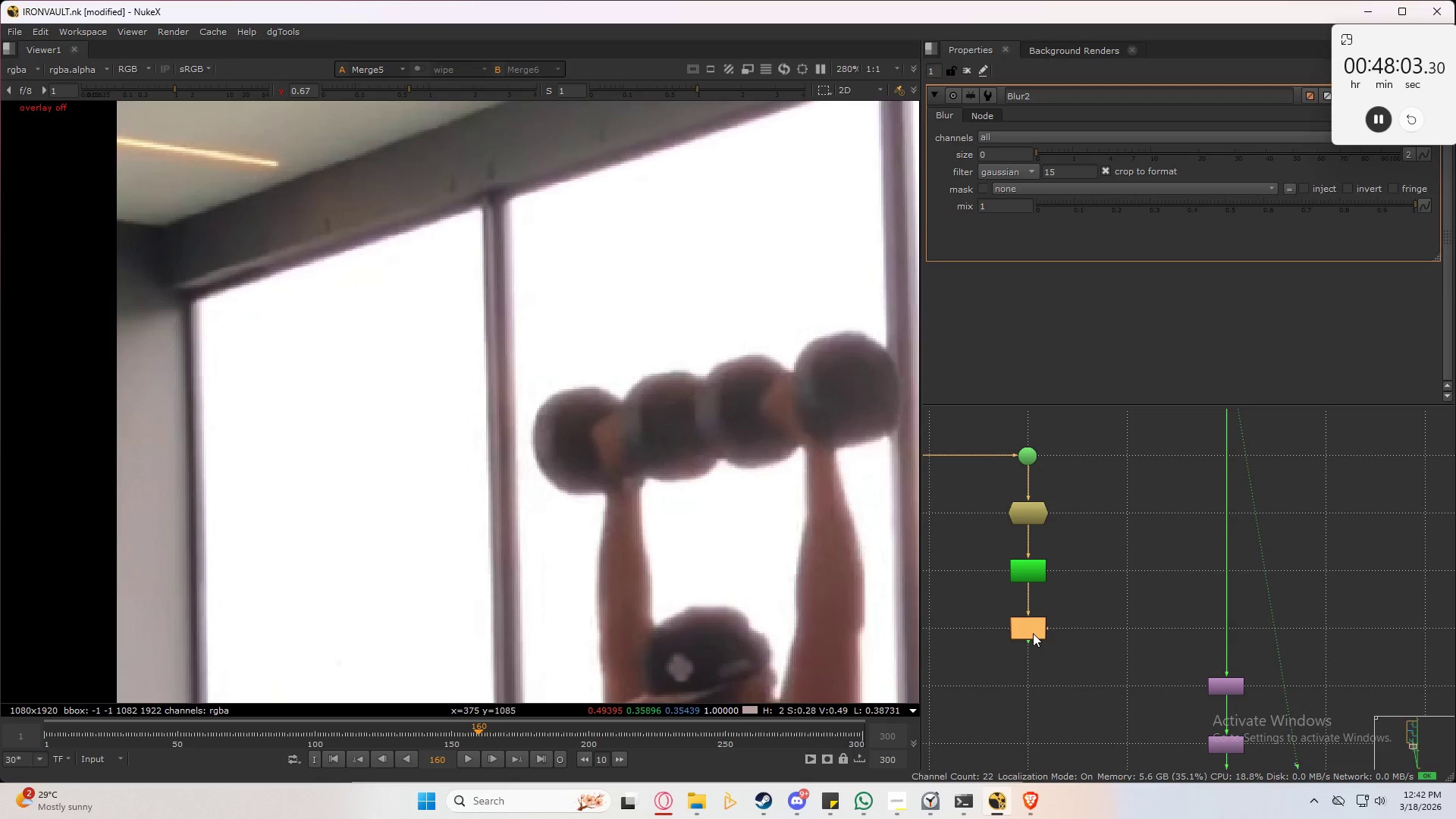 
double_click([1033, 633])
 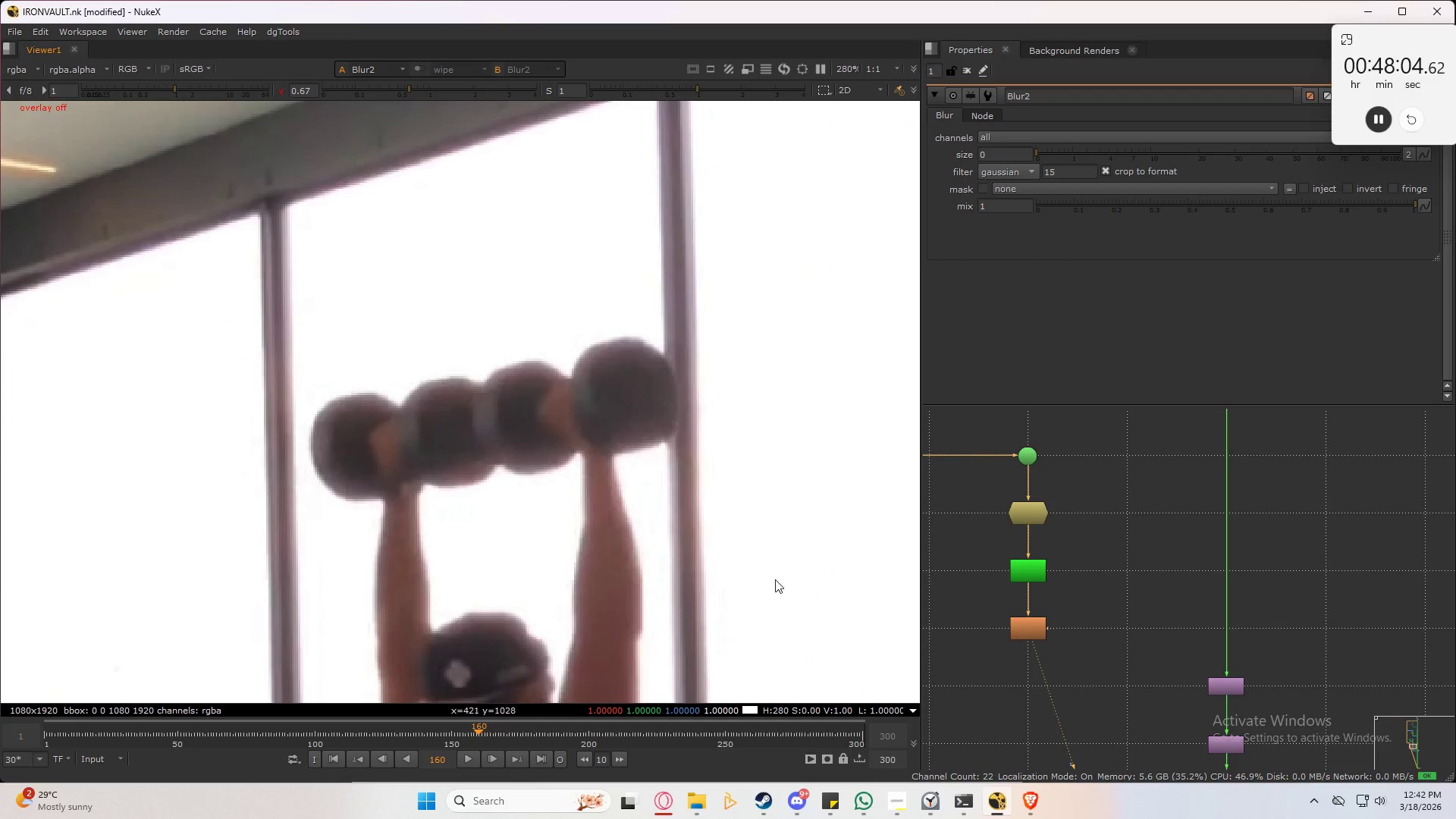 
key(A)
 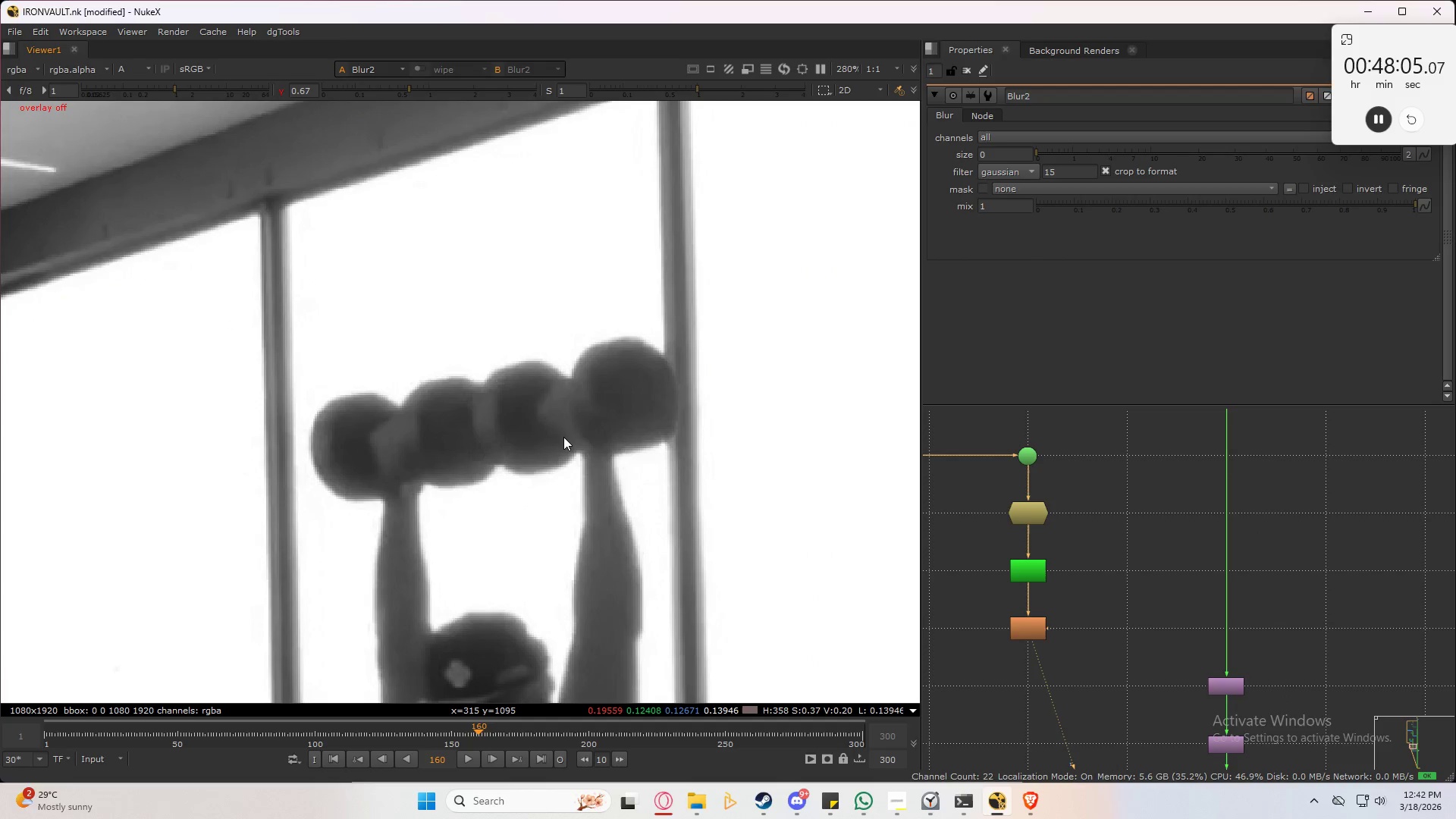 
double_click([563, 437])
 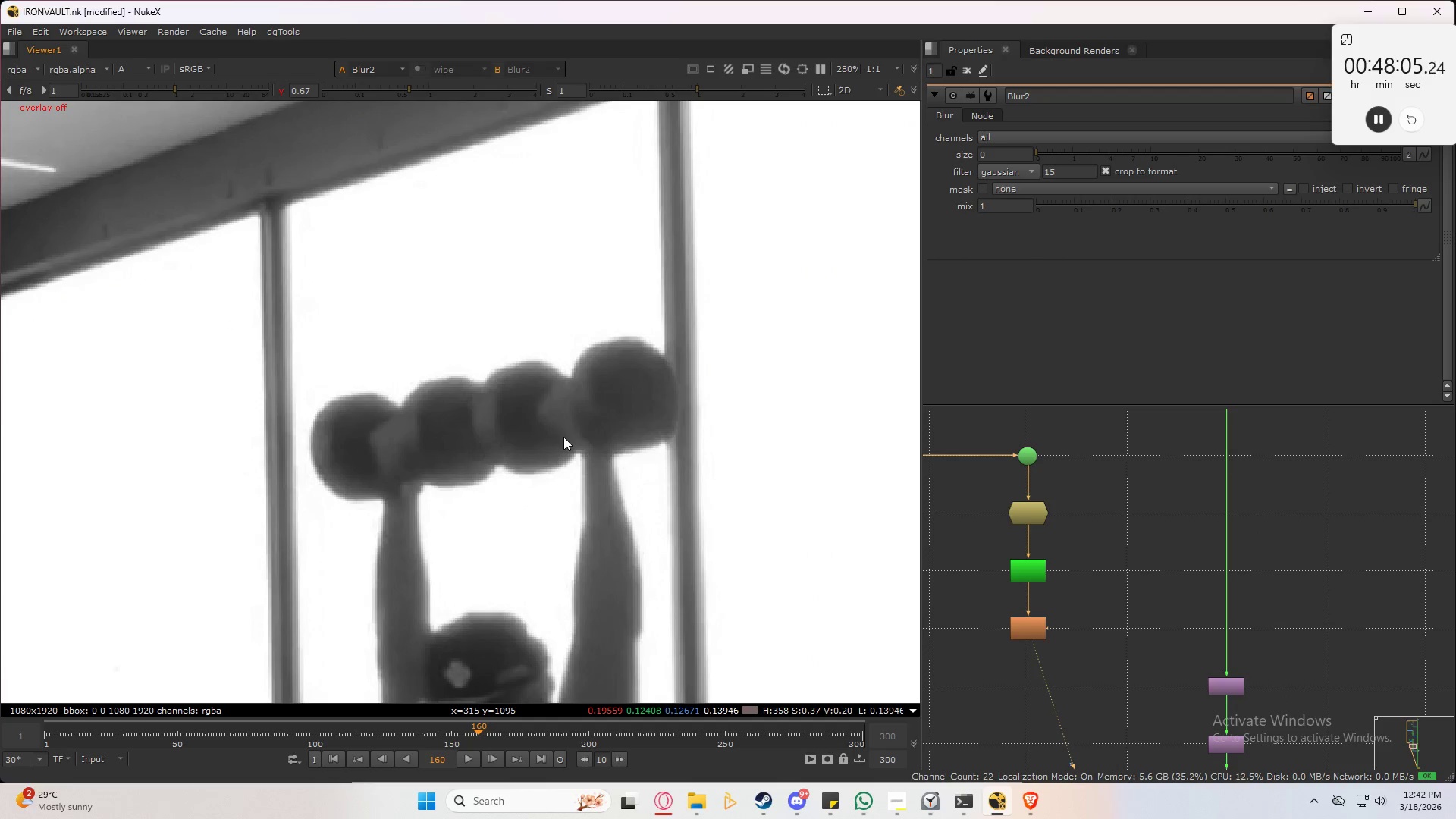 
triple_click([563, 437])
 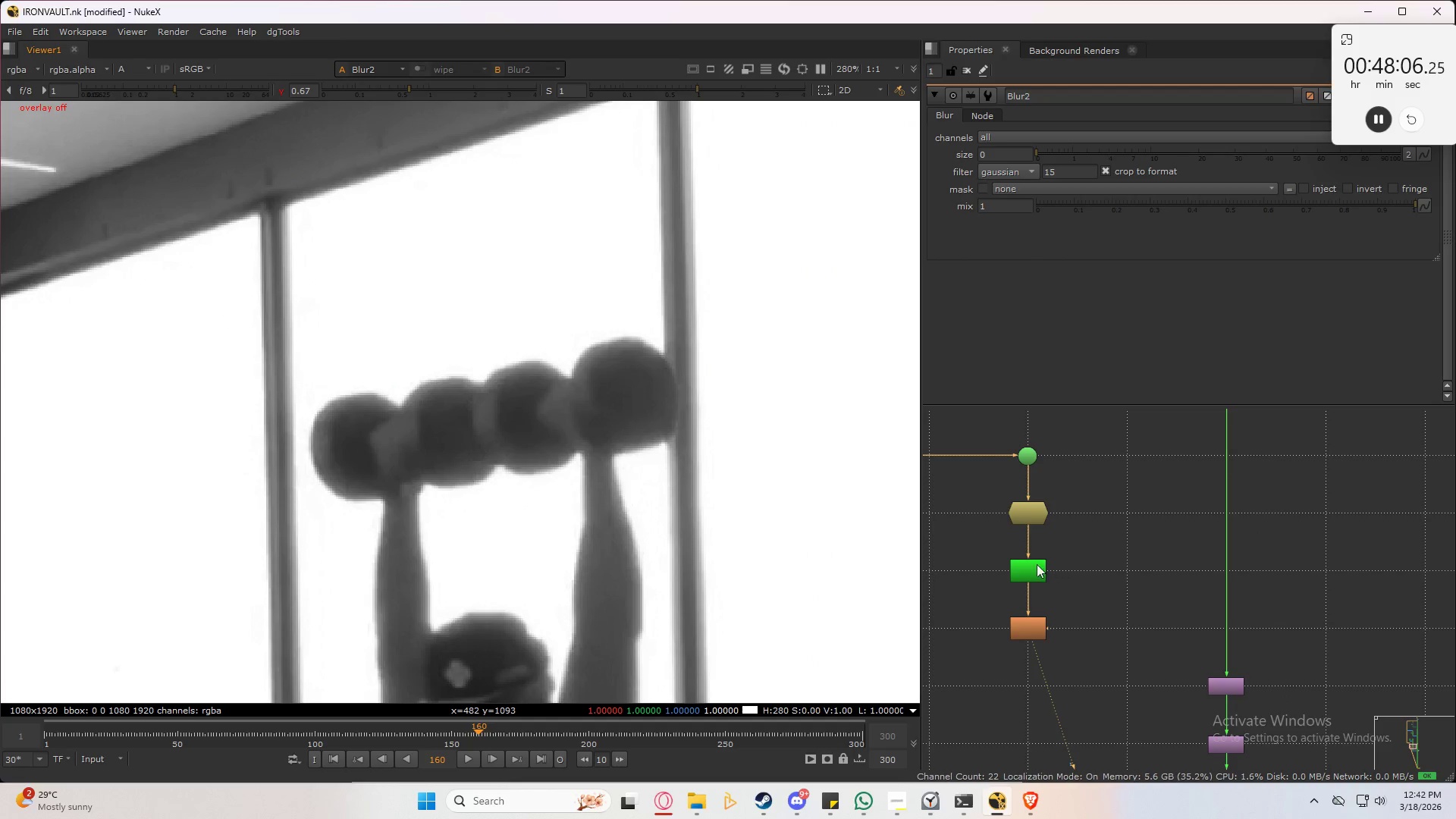 
double_click([1028, 572])
 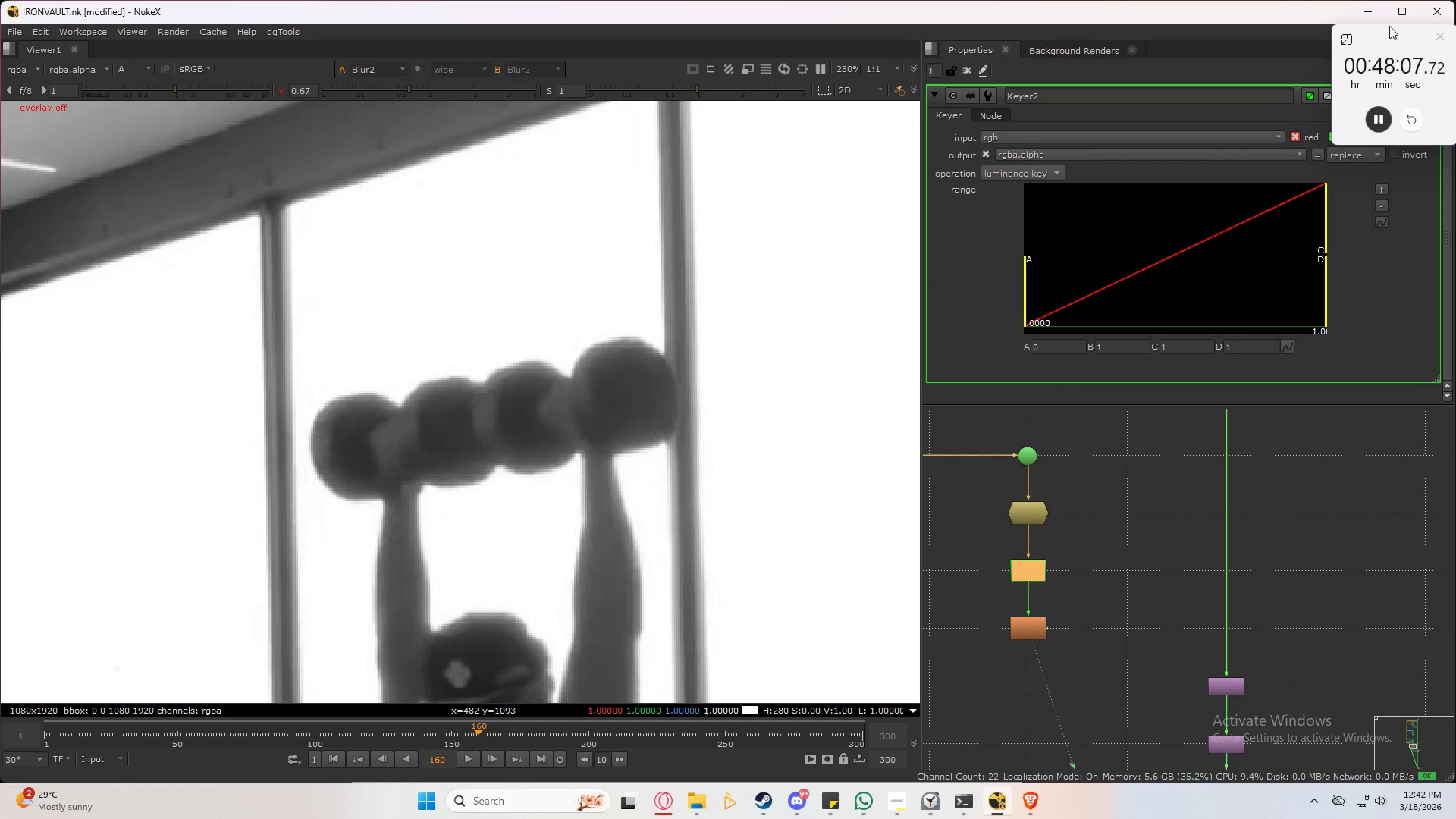 
left_click_drag(start_coordinate=[1385, 33], to_coordinate=[1246, 0])
 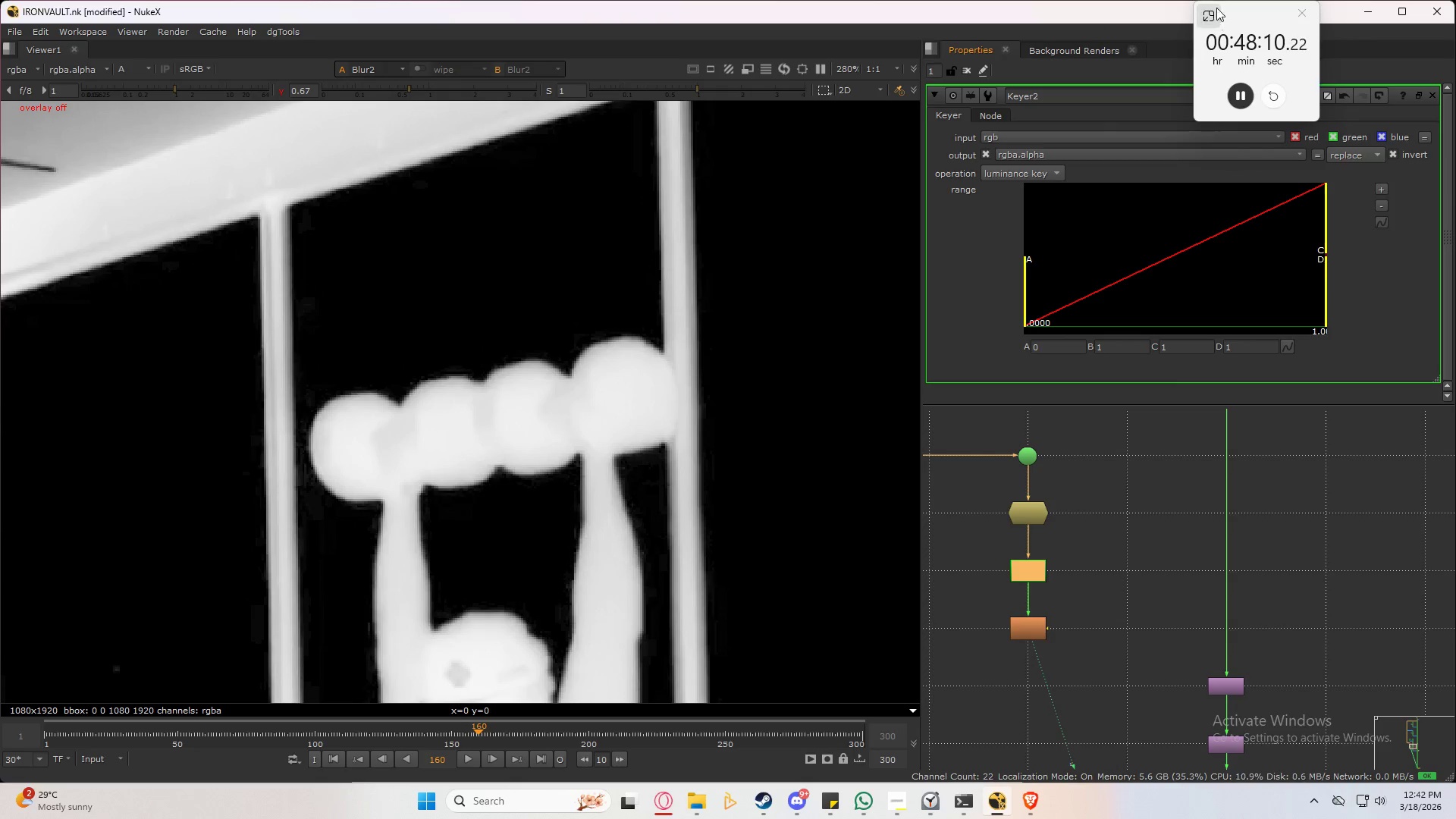 
left_click_drag(start_coordinate=[1245, 16], to_coordinate=[1351, 39])
 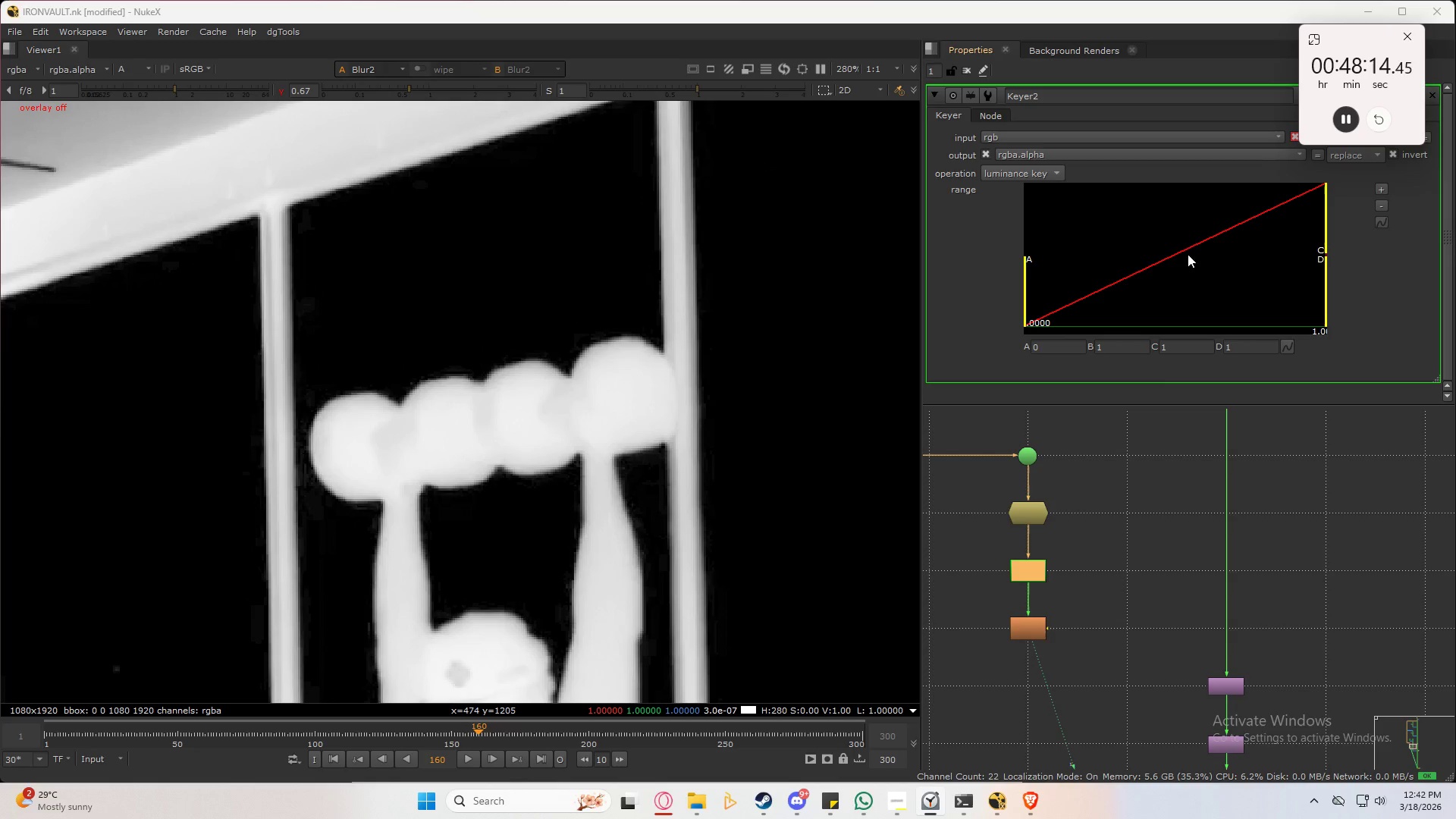 
left_click_drag(start_coordinate=[1326, 233], to_coordinate=[1311, 240])
 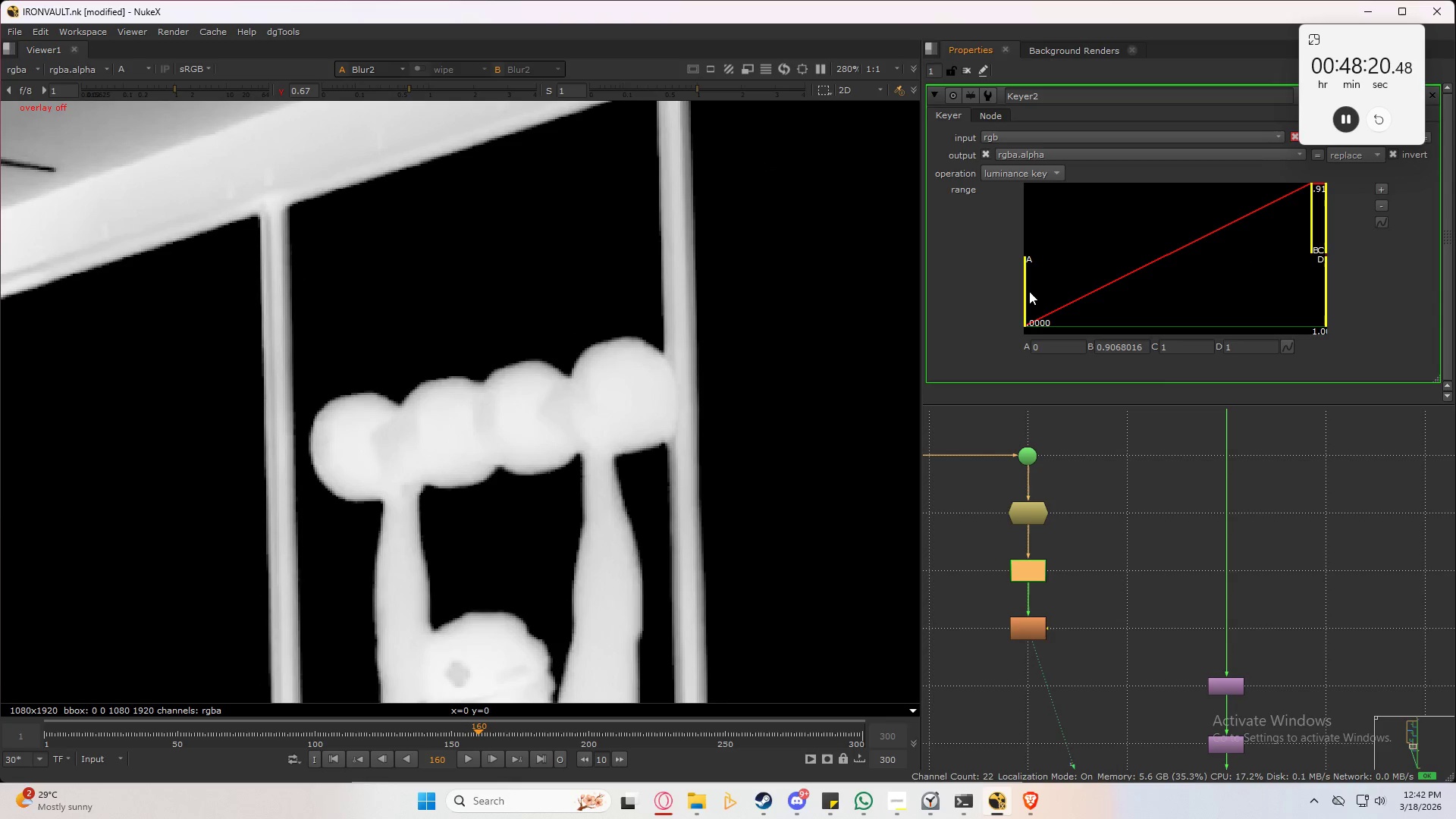 
left_click_drag(start_coordinate=[1026, 290], to_coordinate=[1177, 292])
 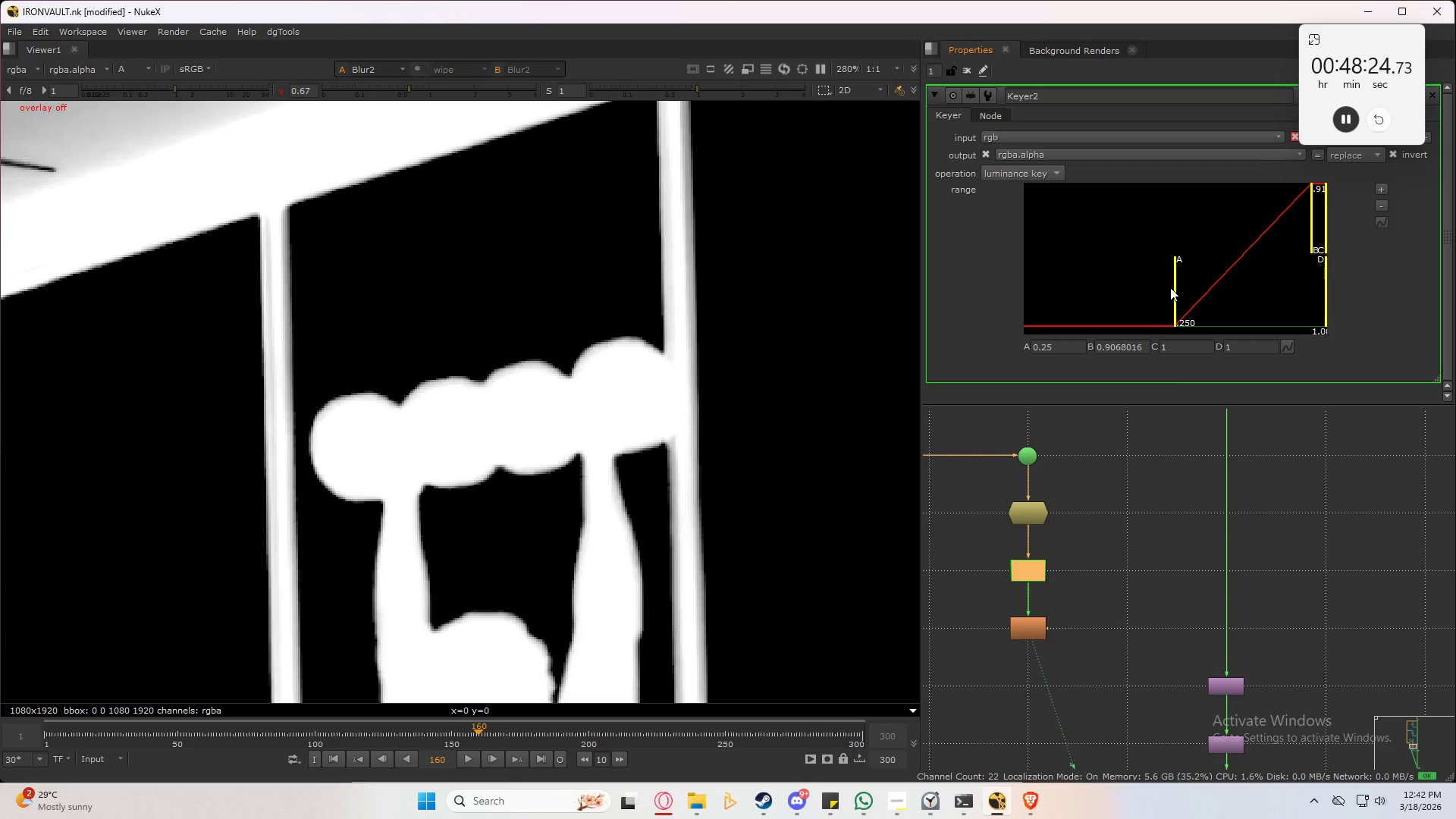 
left_click_drag(start_coordinate=[1174, 284], to_coordinate=[1044, 284])
 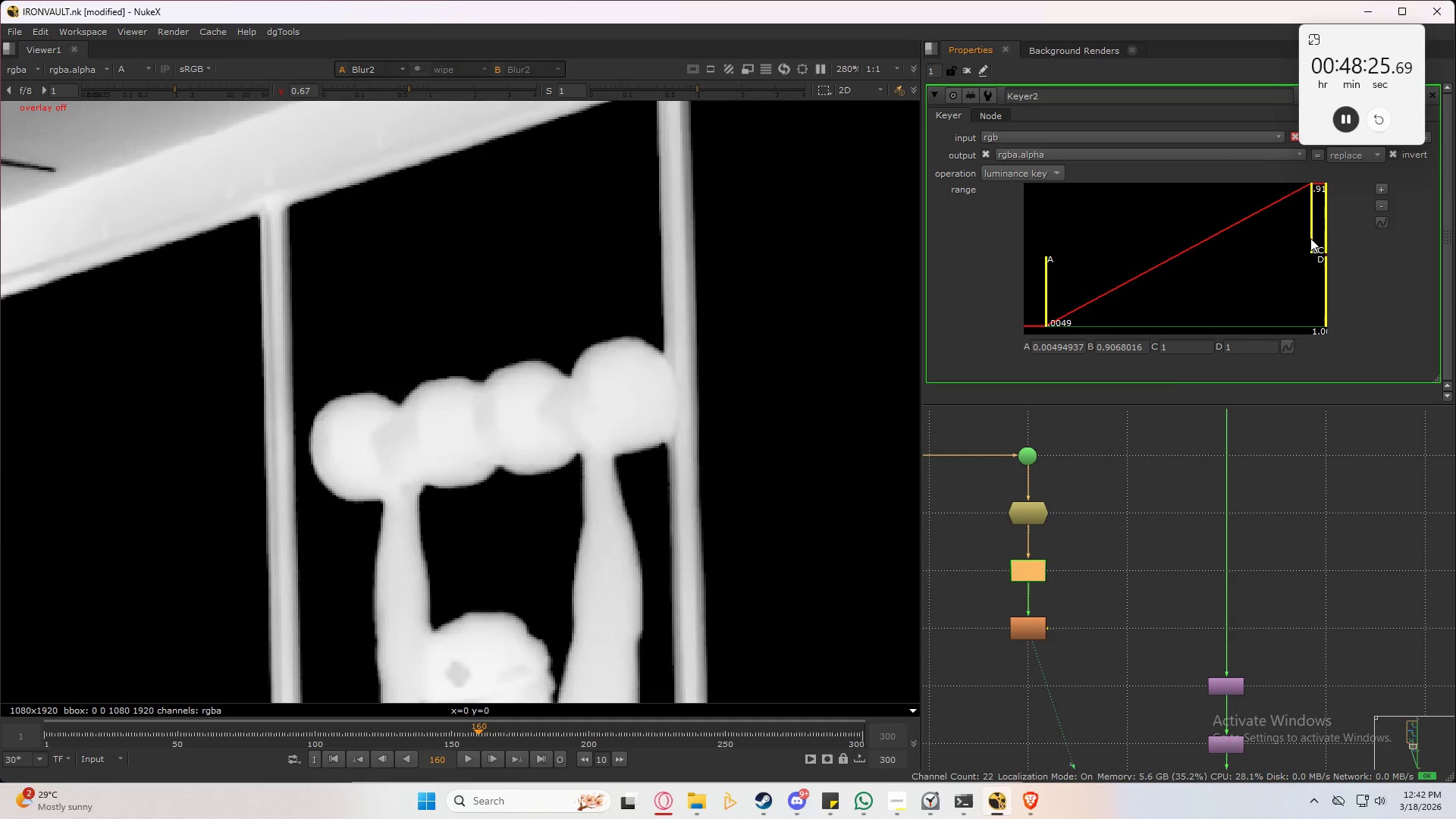 
left_click_drag(start_coordinate=[1312, 237], to_coordinate=[1156, 252])
 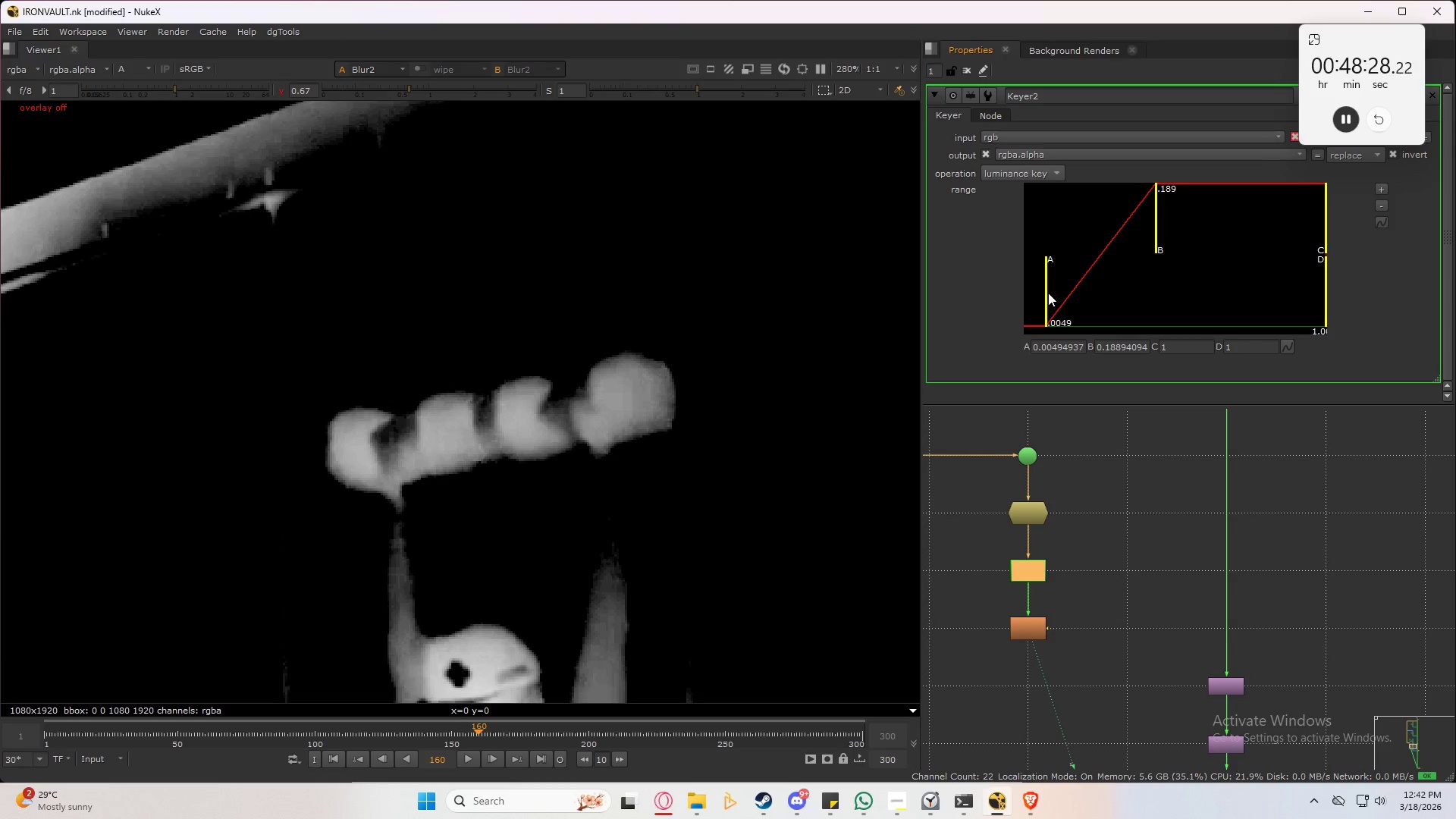 
left_click_drag(start_coordinate=[1048, 292], to_coordinate=[1149, 278])
 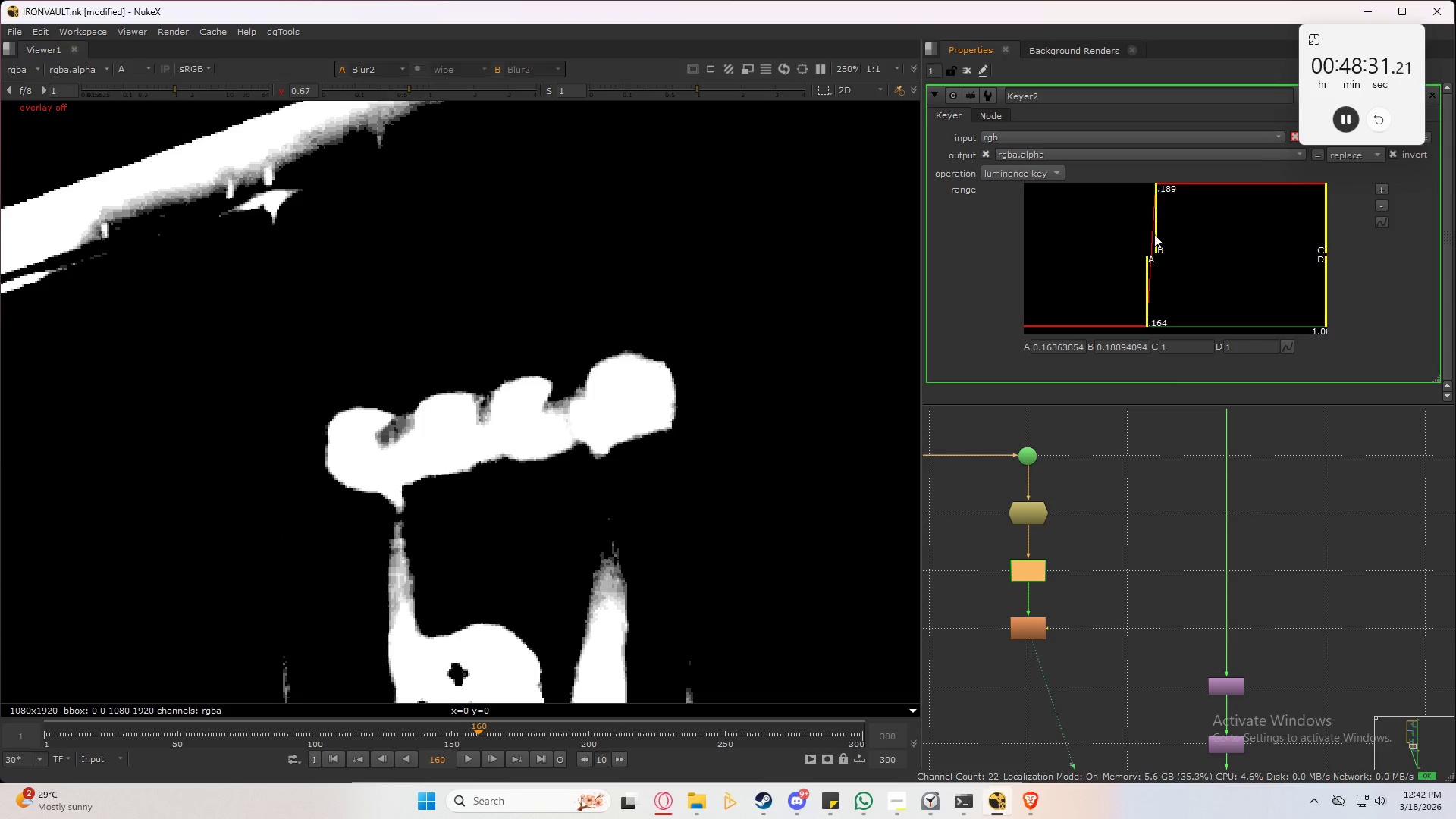 
left_click_drag(start_coordinate=[1159, 235], to_coordinate=[1382, 243])
 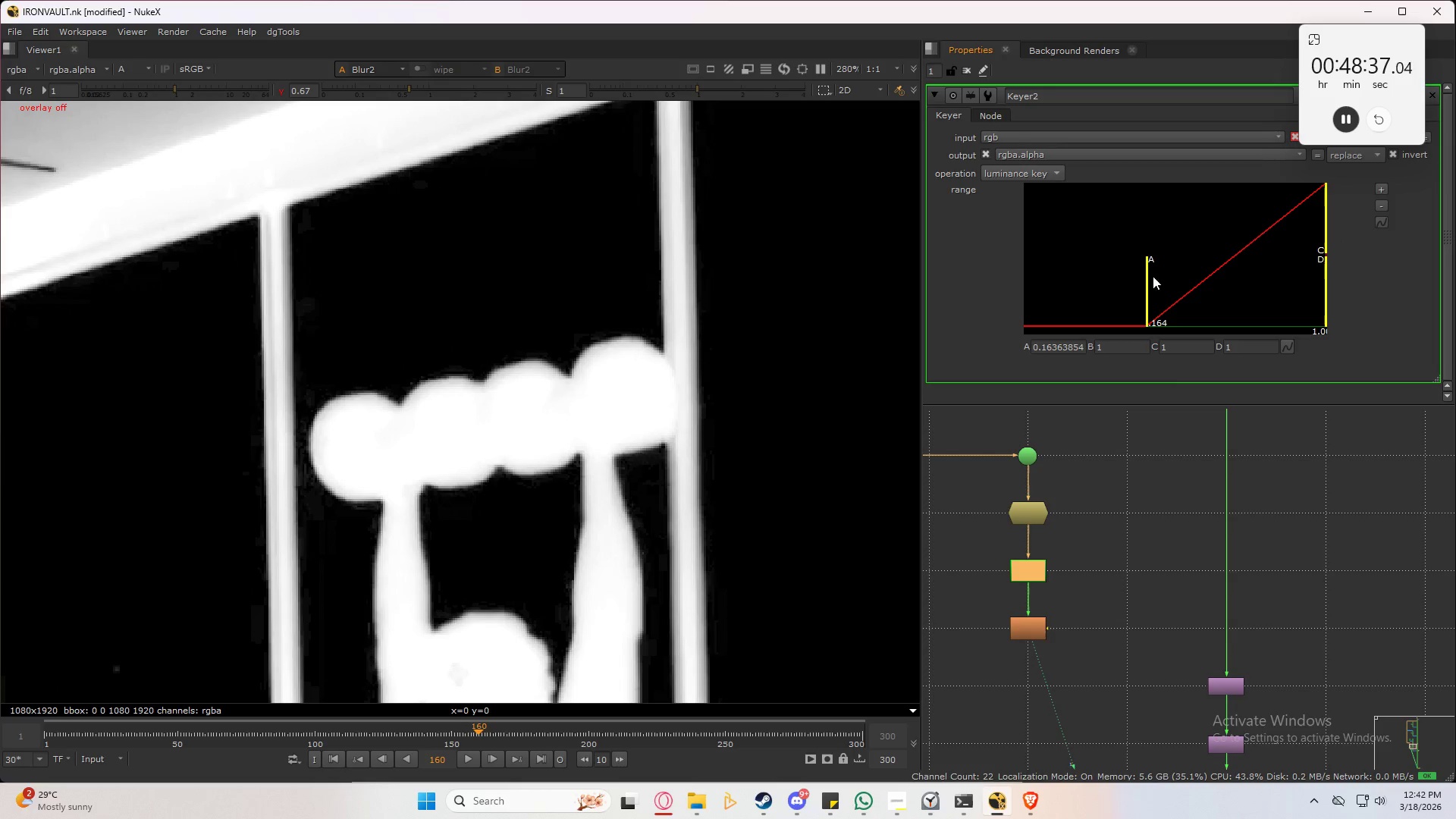 
left_click_drag(start_coordinate=[1148, 283], to_coordinate=[1200, 279])
 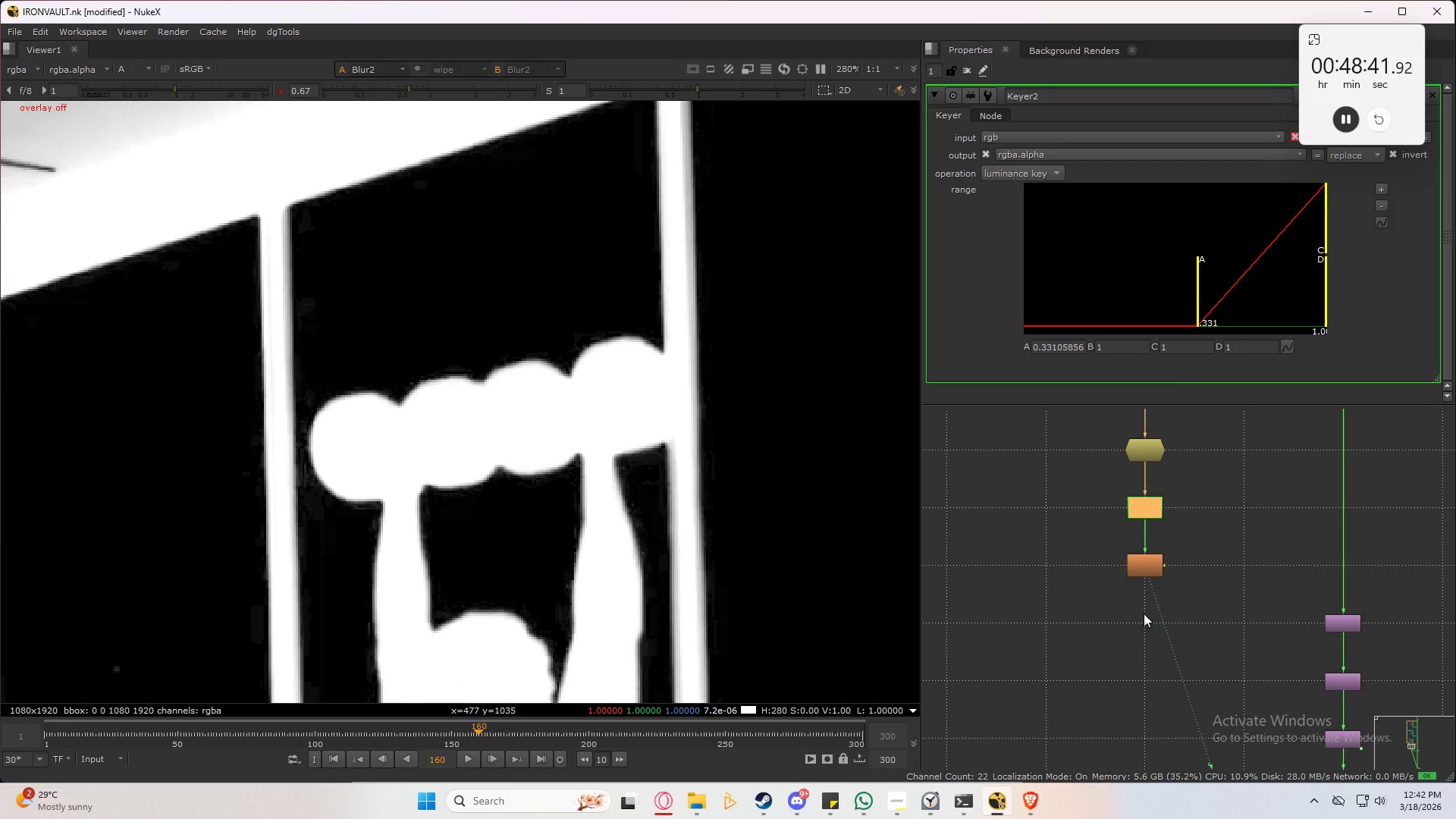 
left_click([1006, 605])
 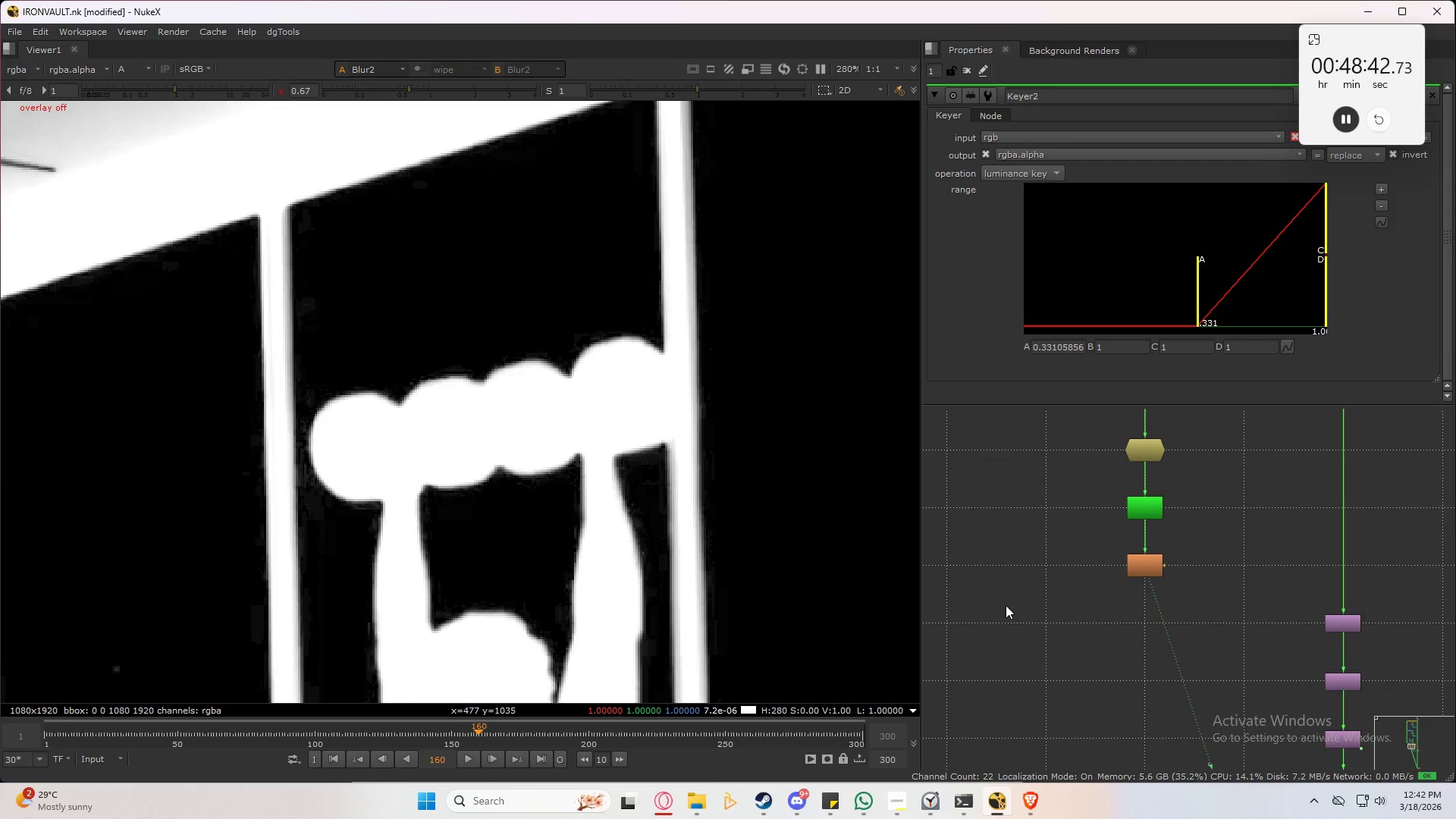 
key(Tab)
type(mask)
 